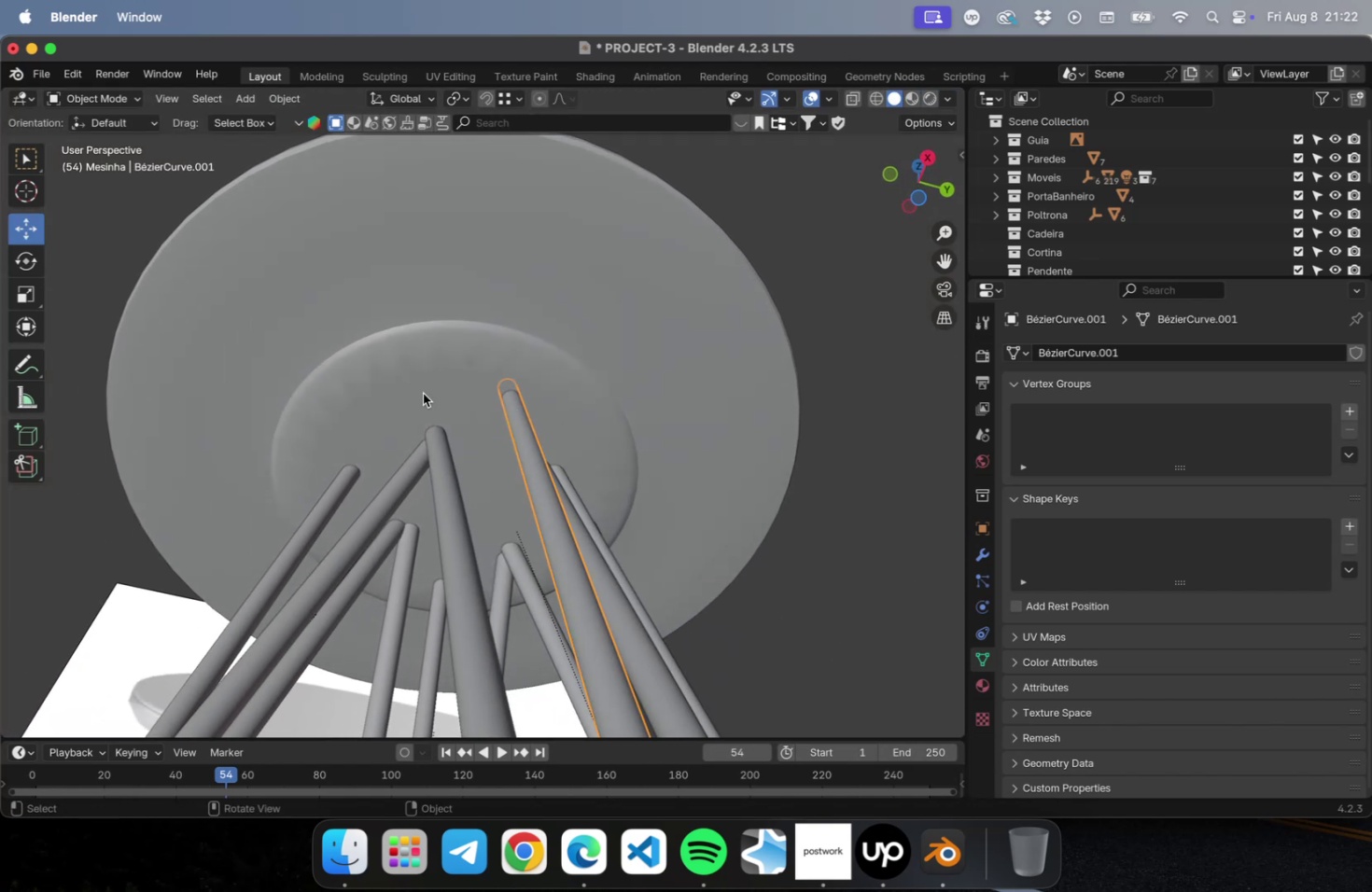 
left_click([416, 392])
 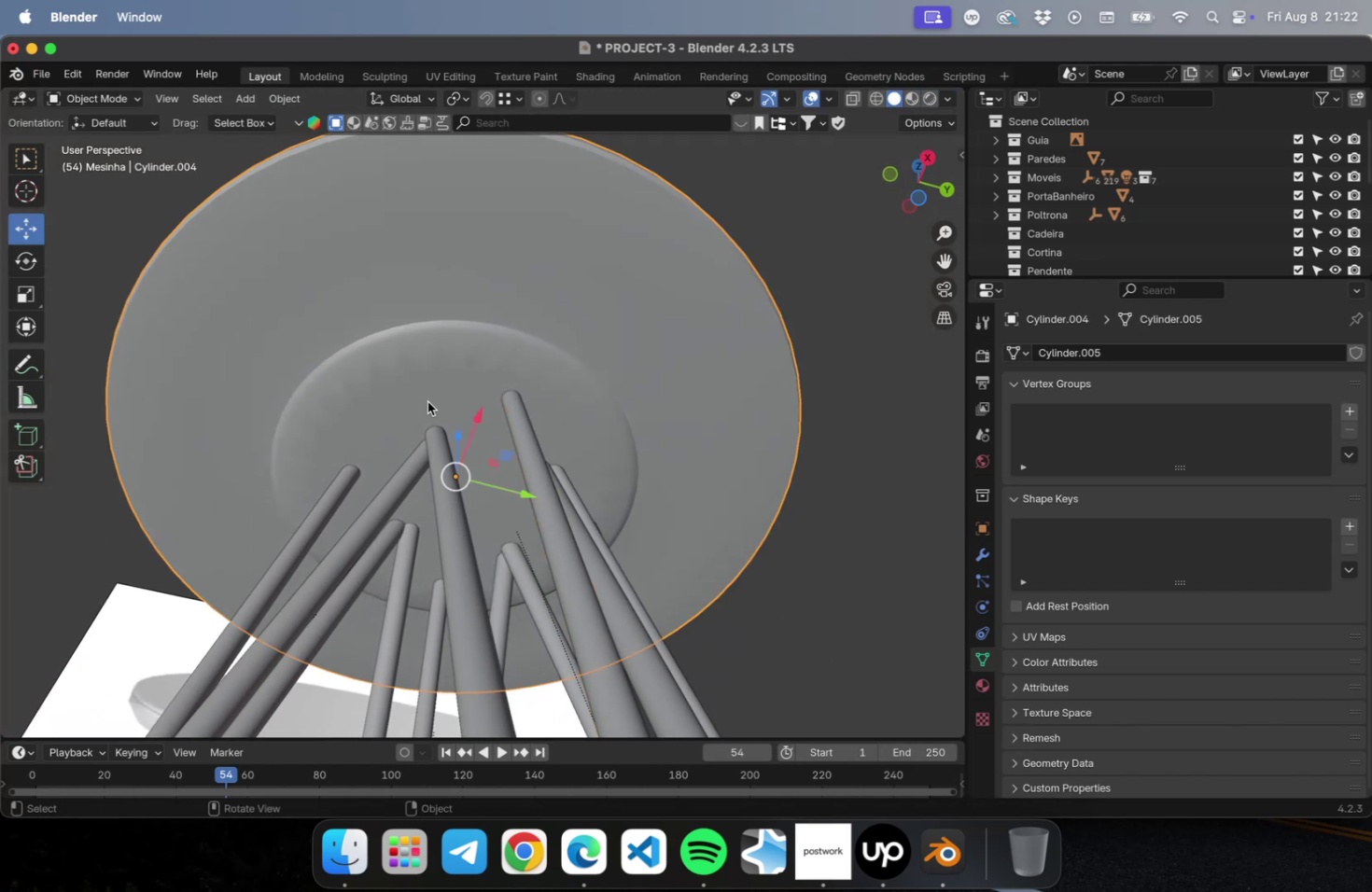 
key(Tab)
 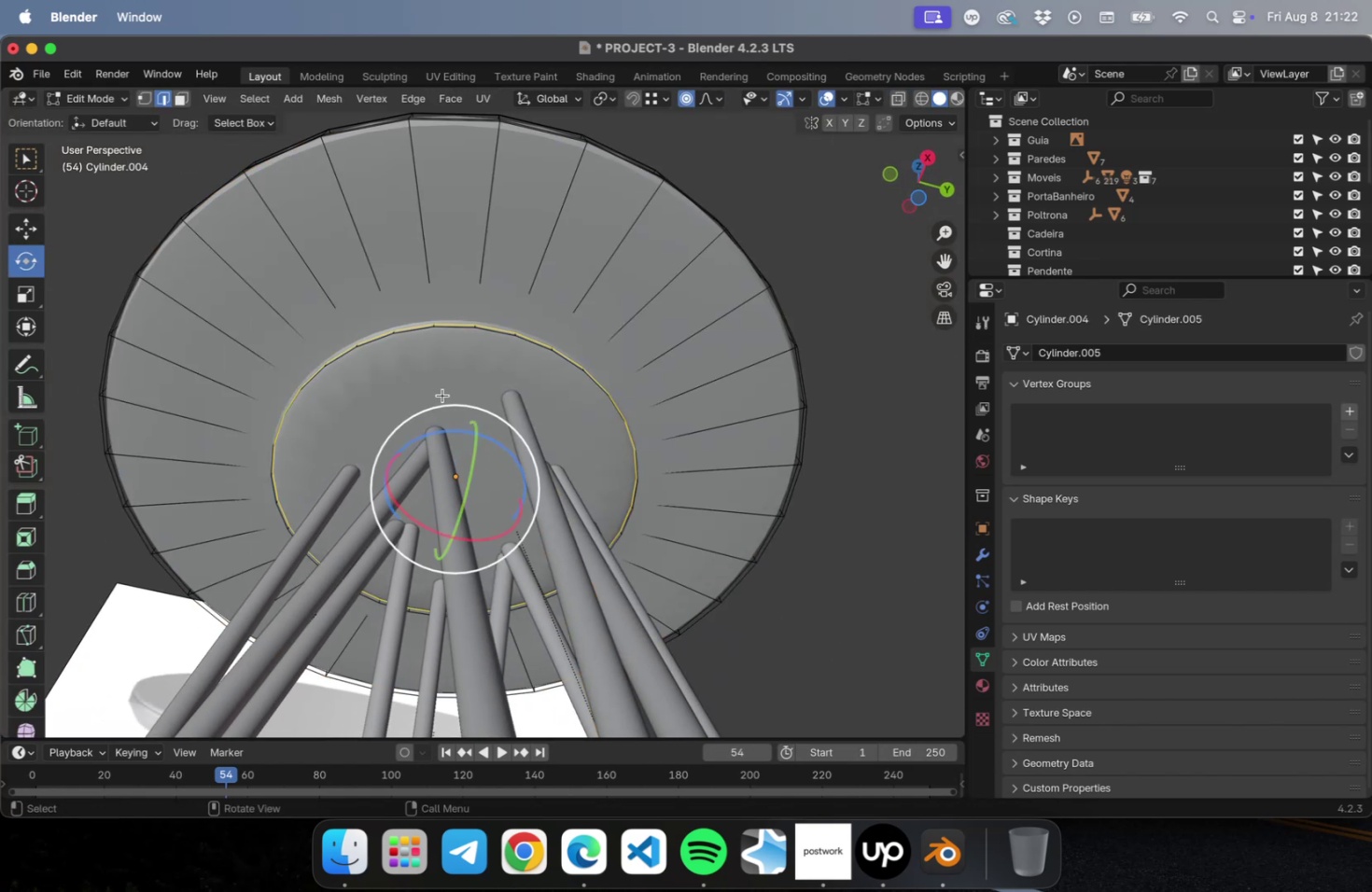 
key(E)
 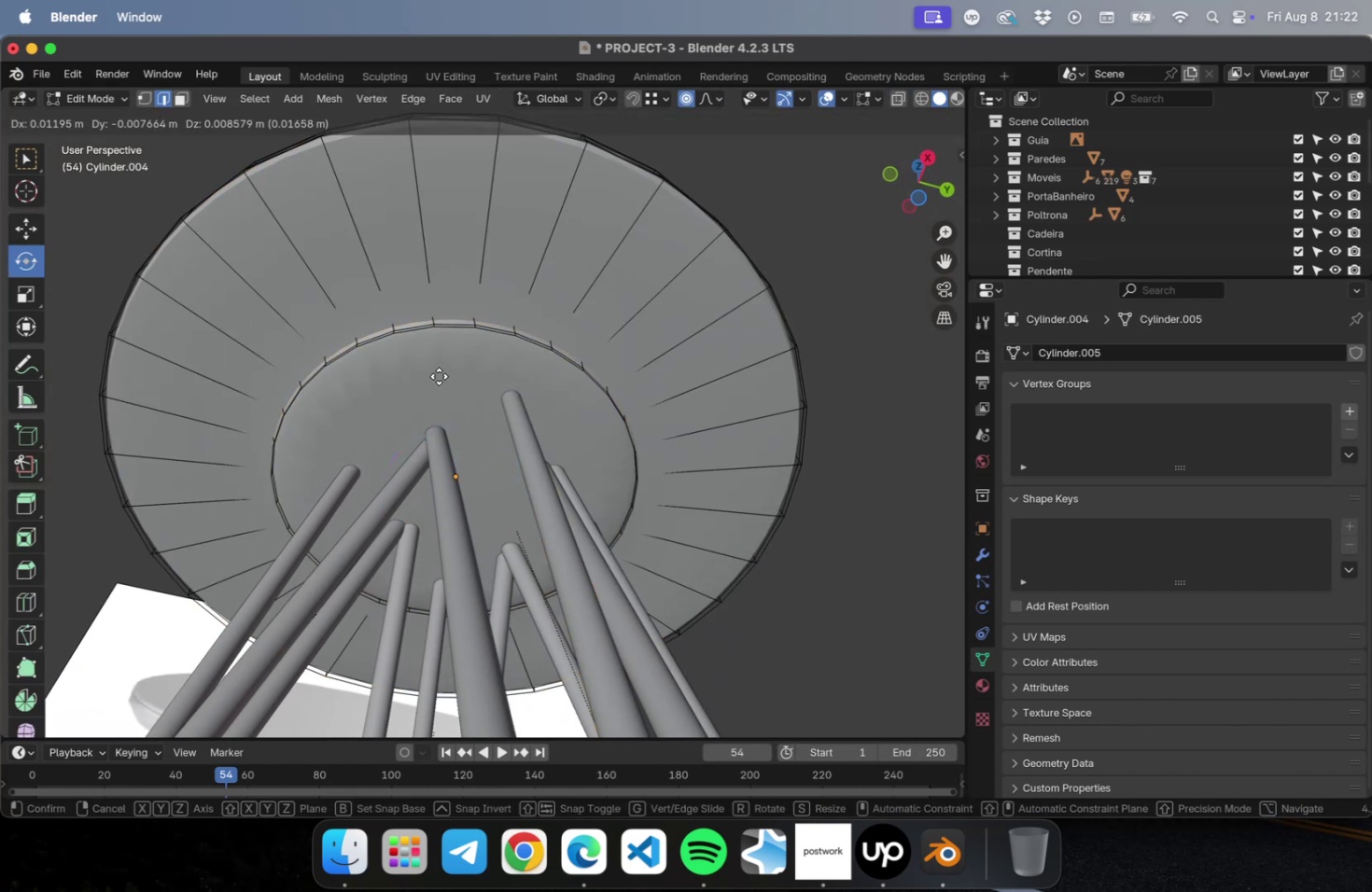 
left_click([439, 376])
 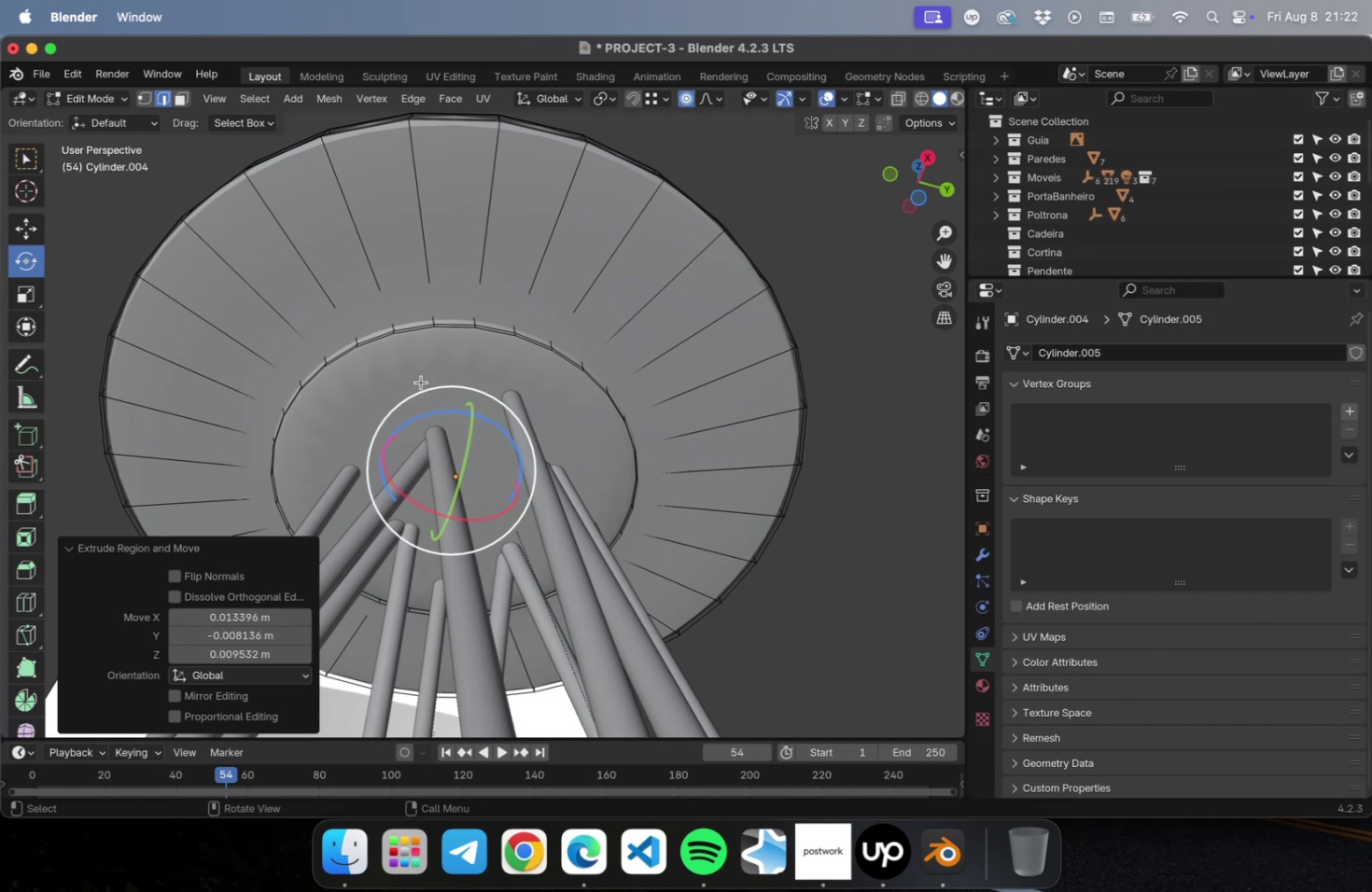 
key(Meta+Z)
 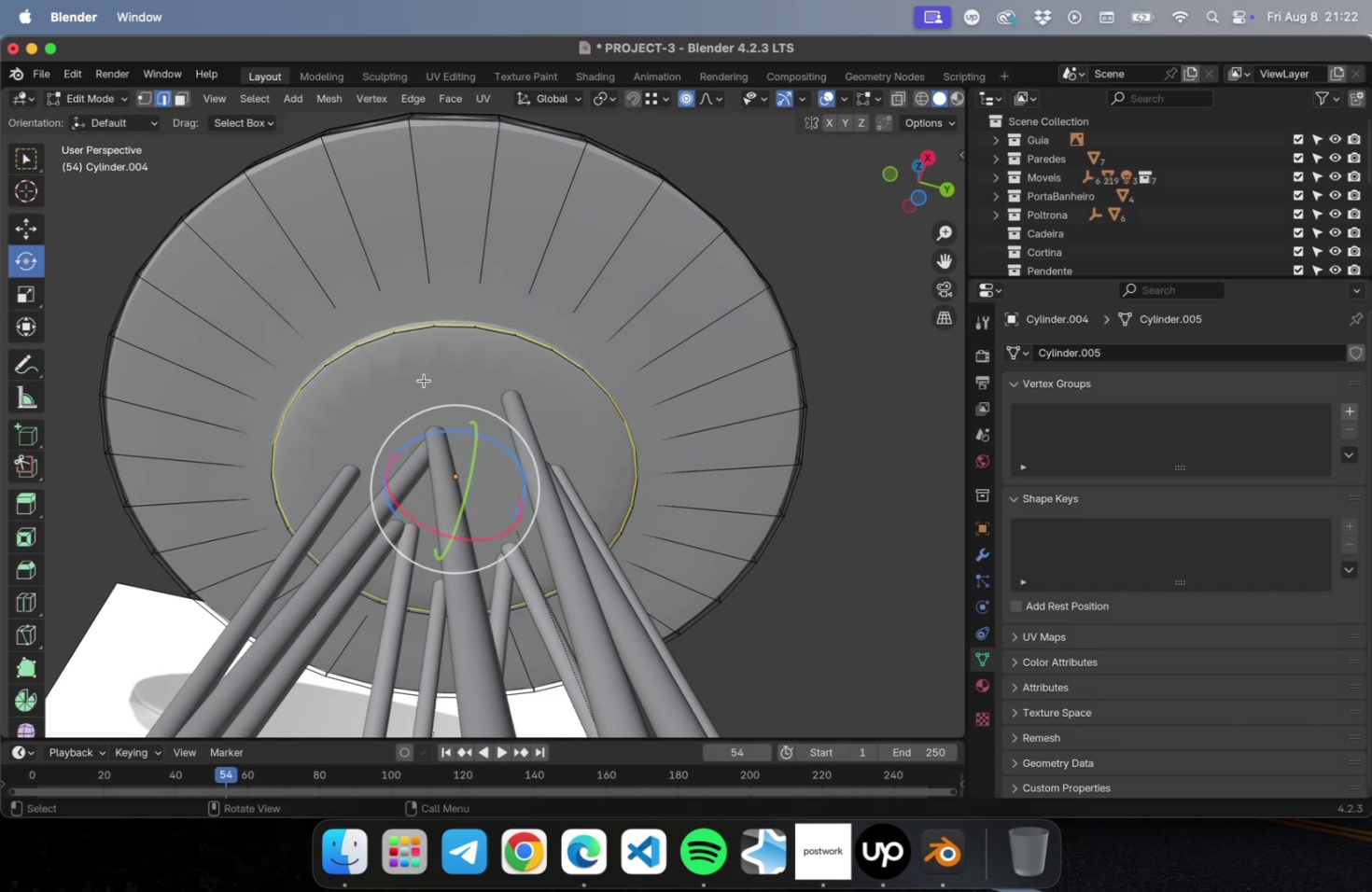 
key(3)
 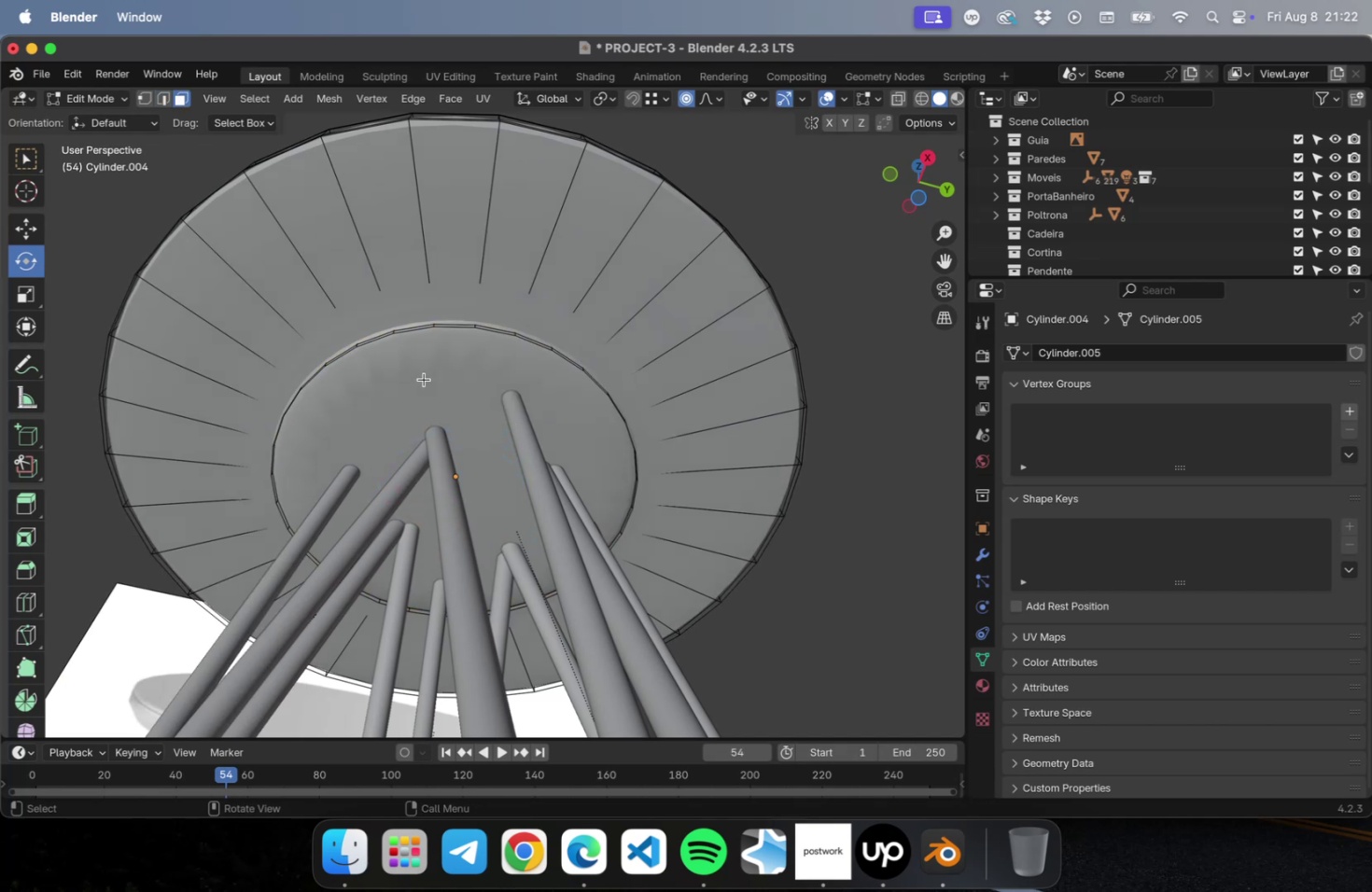 
left_click([424, 379])
 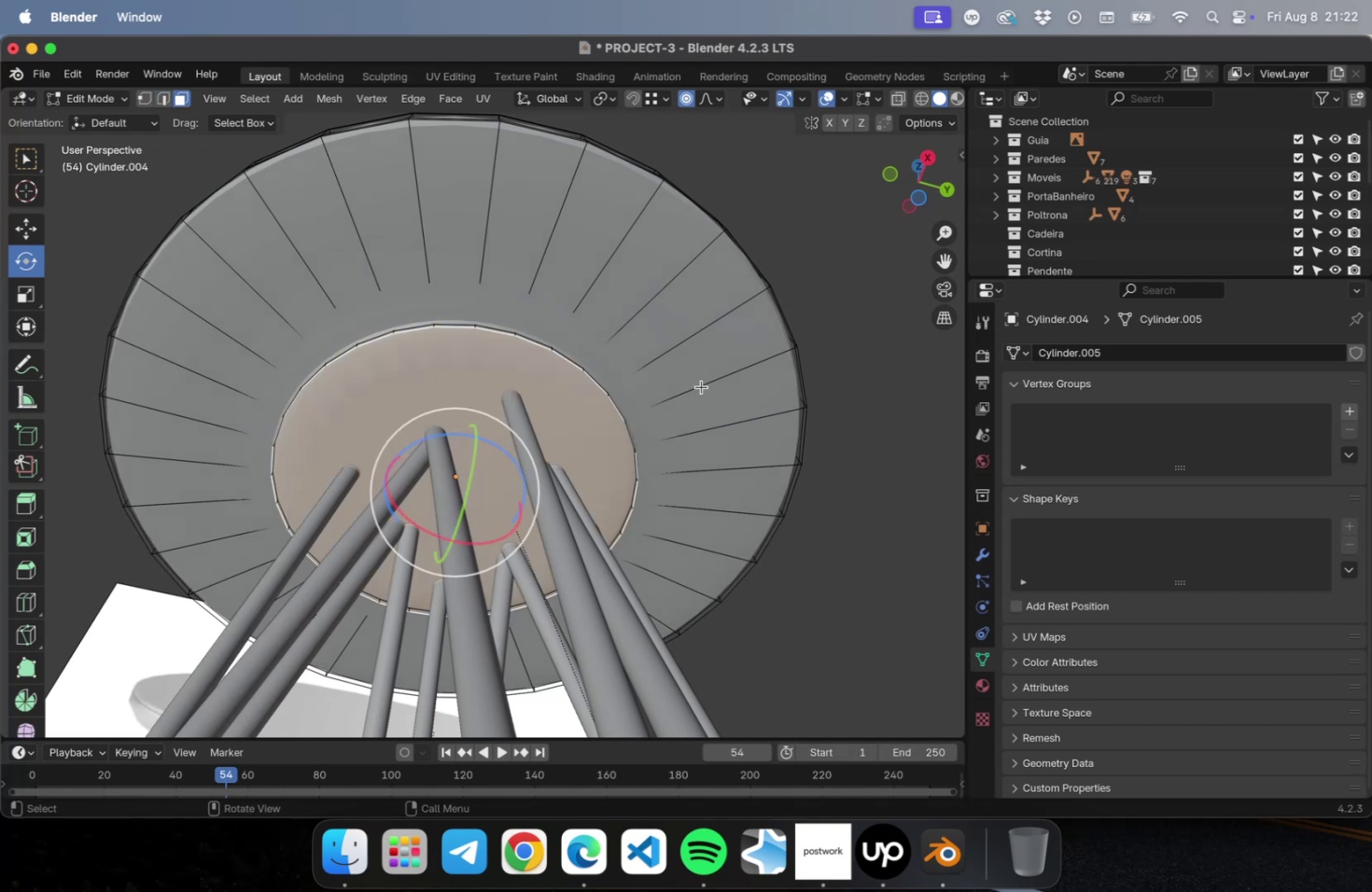 
key(I)
 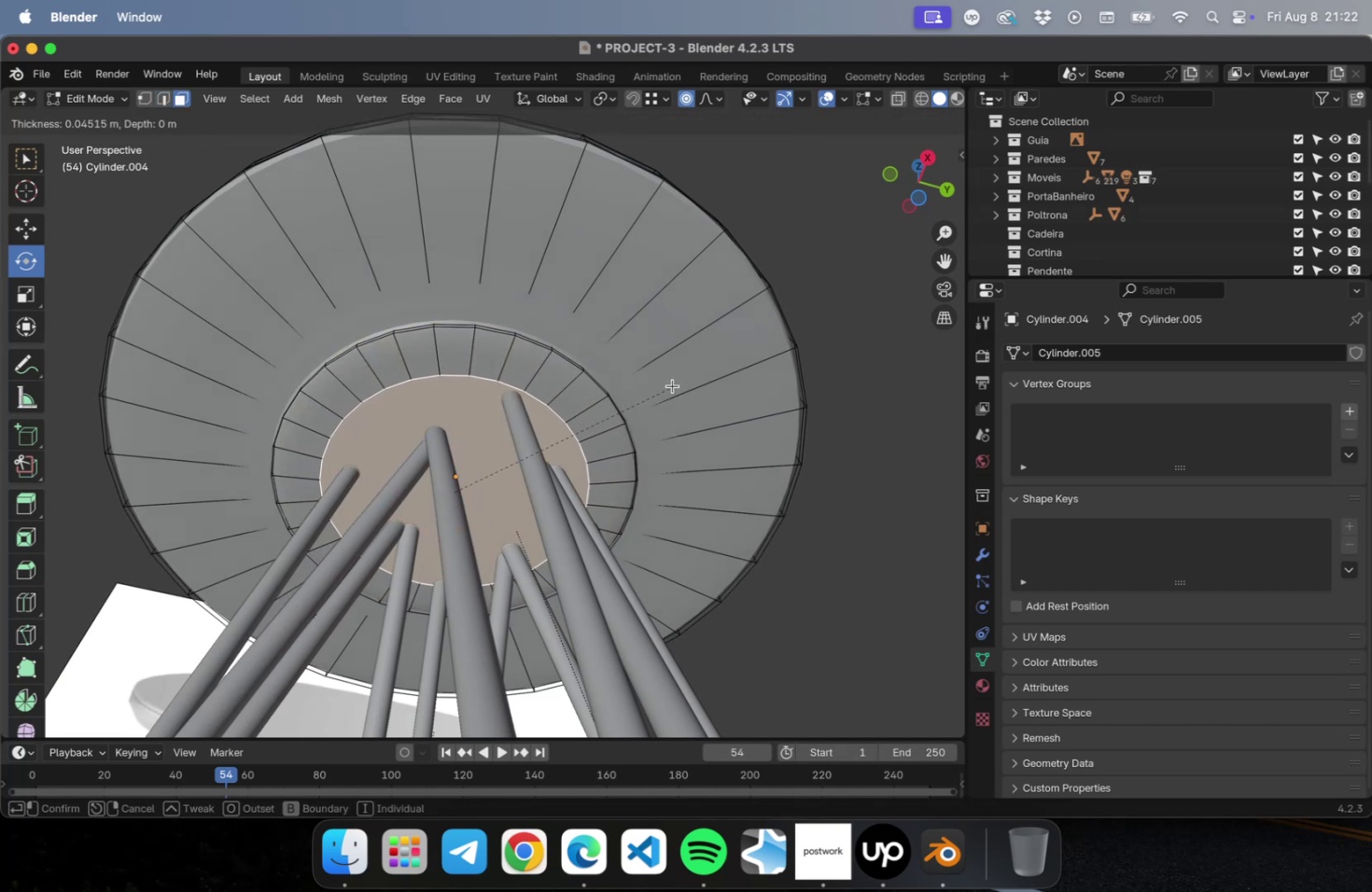 
left_click([670, 387])
 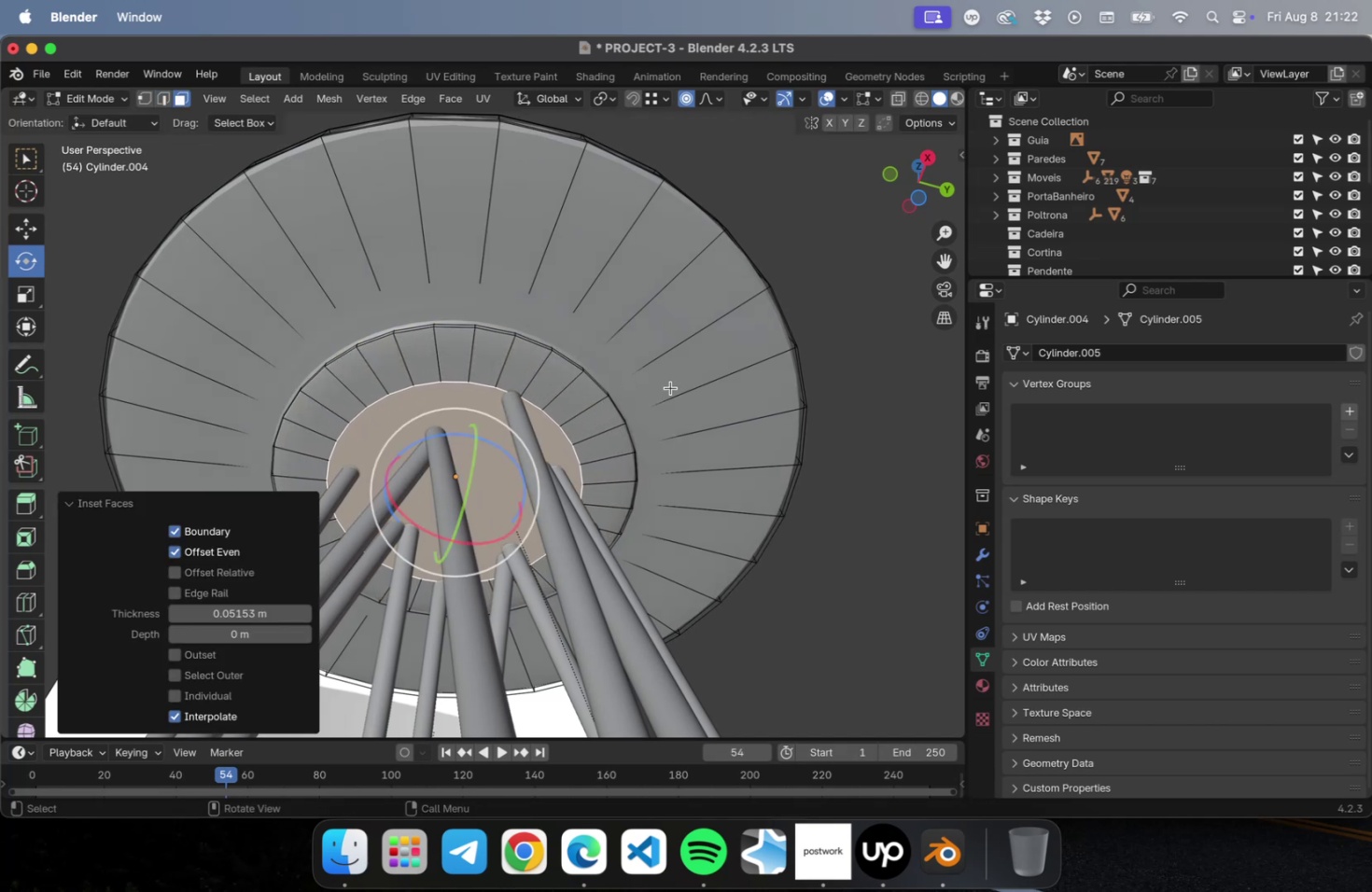 
key(Tab)
 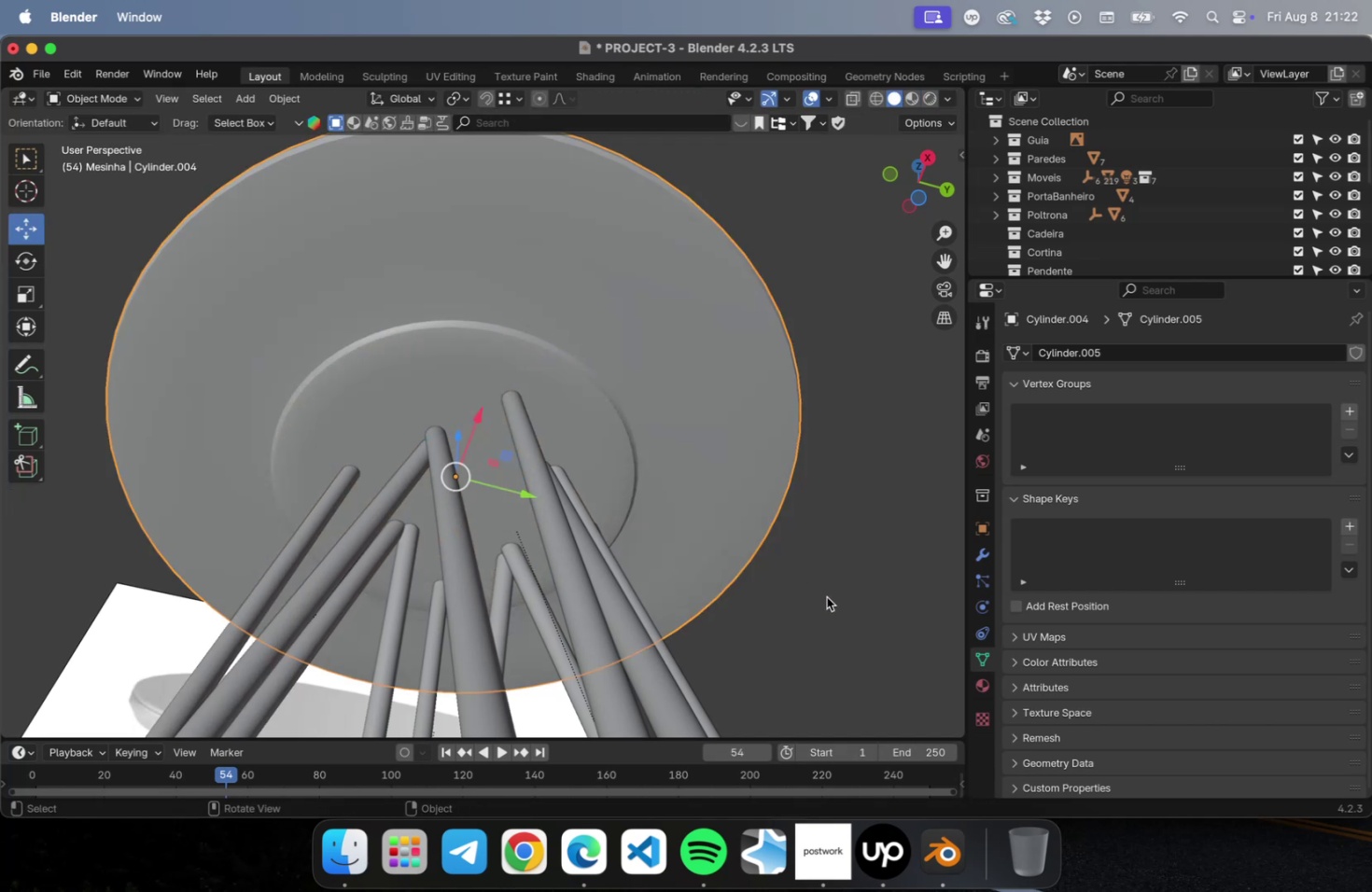 
left_click([826, 596])
 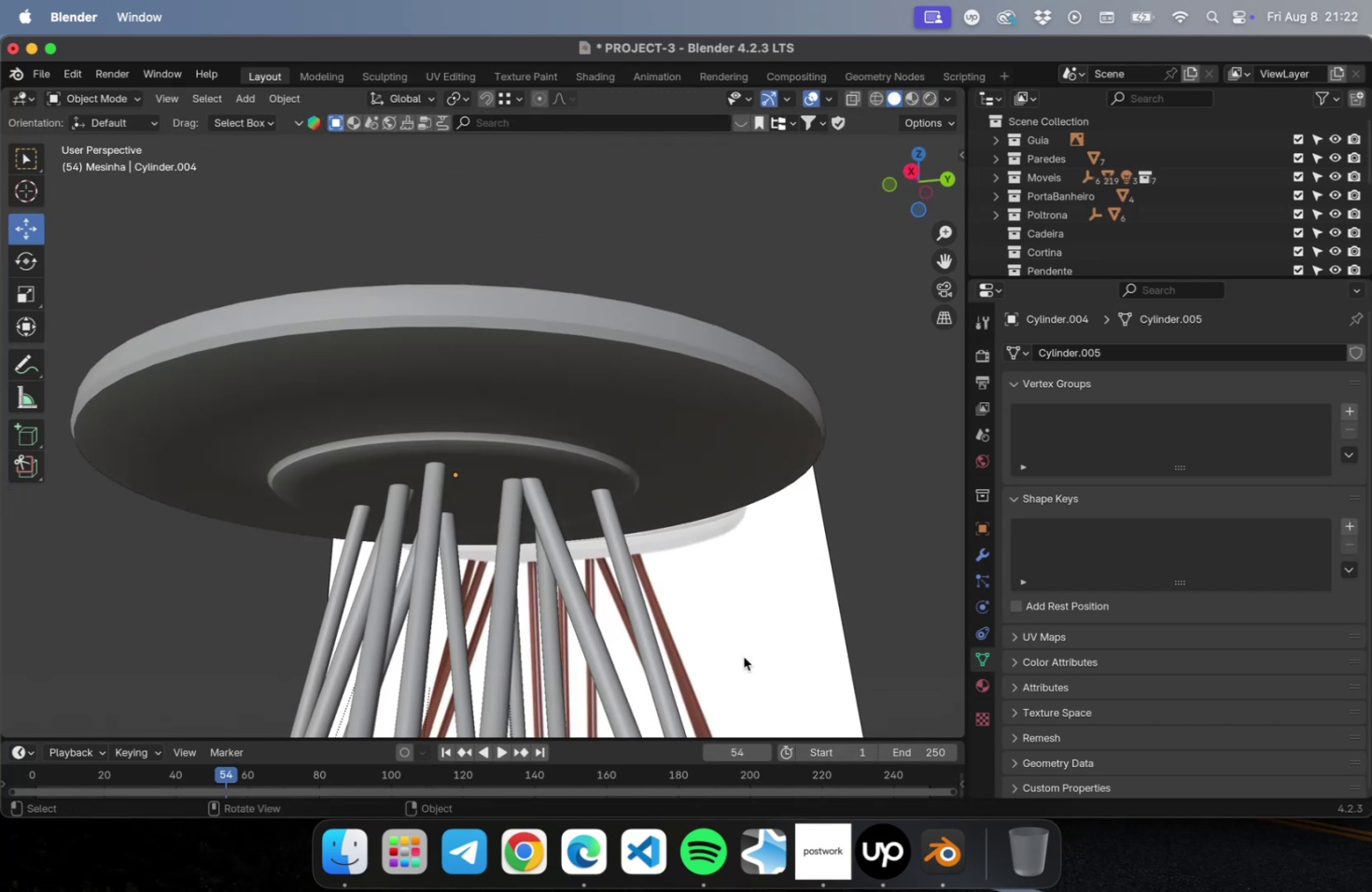 
key(Meta+S)
 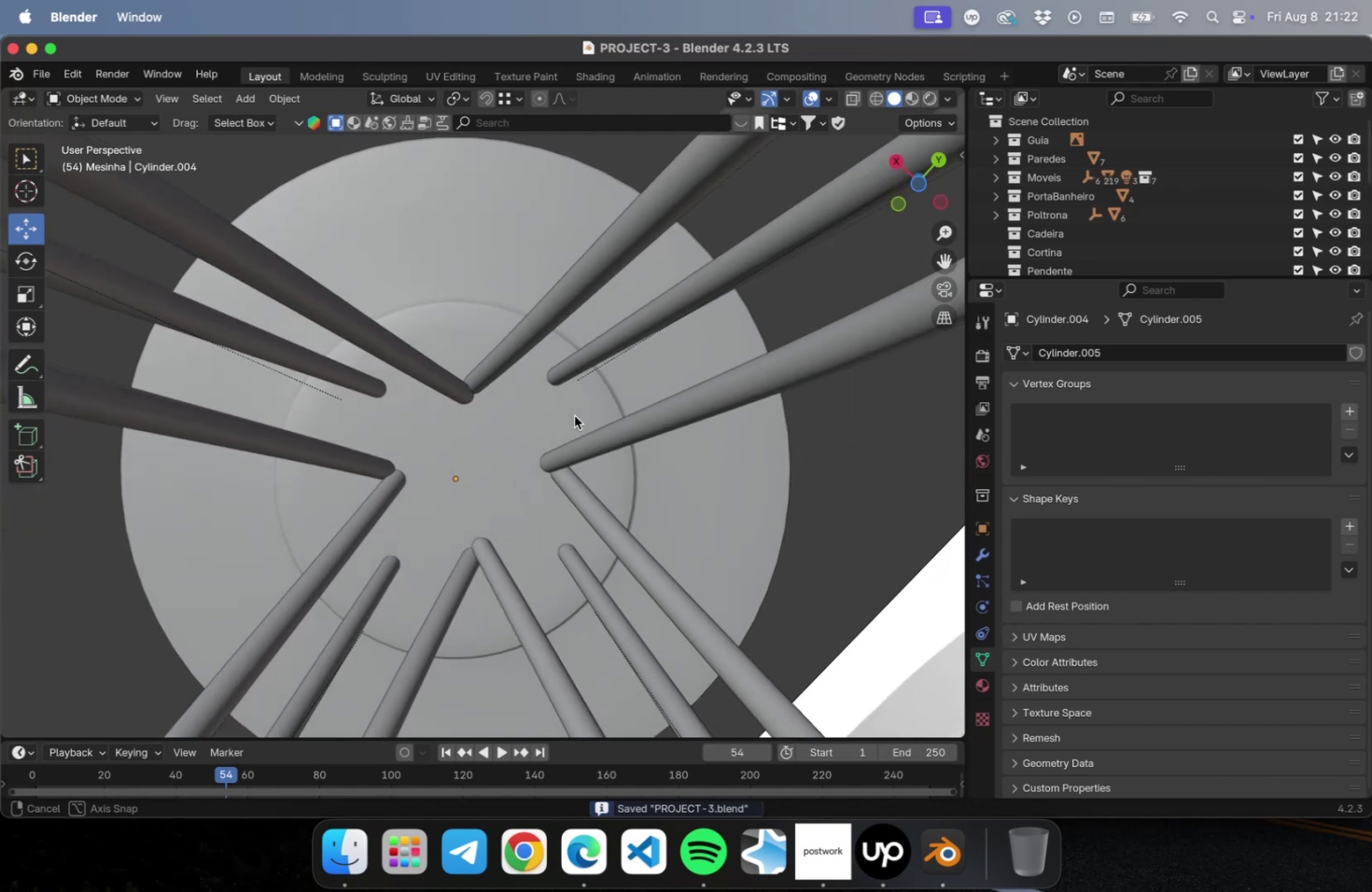 
key(NumLock)
 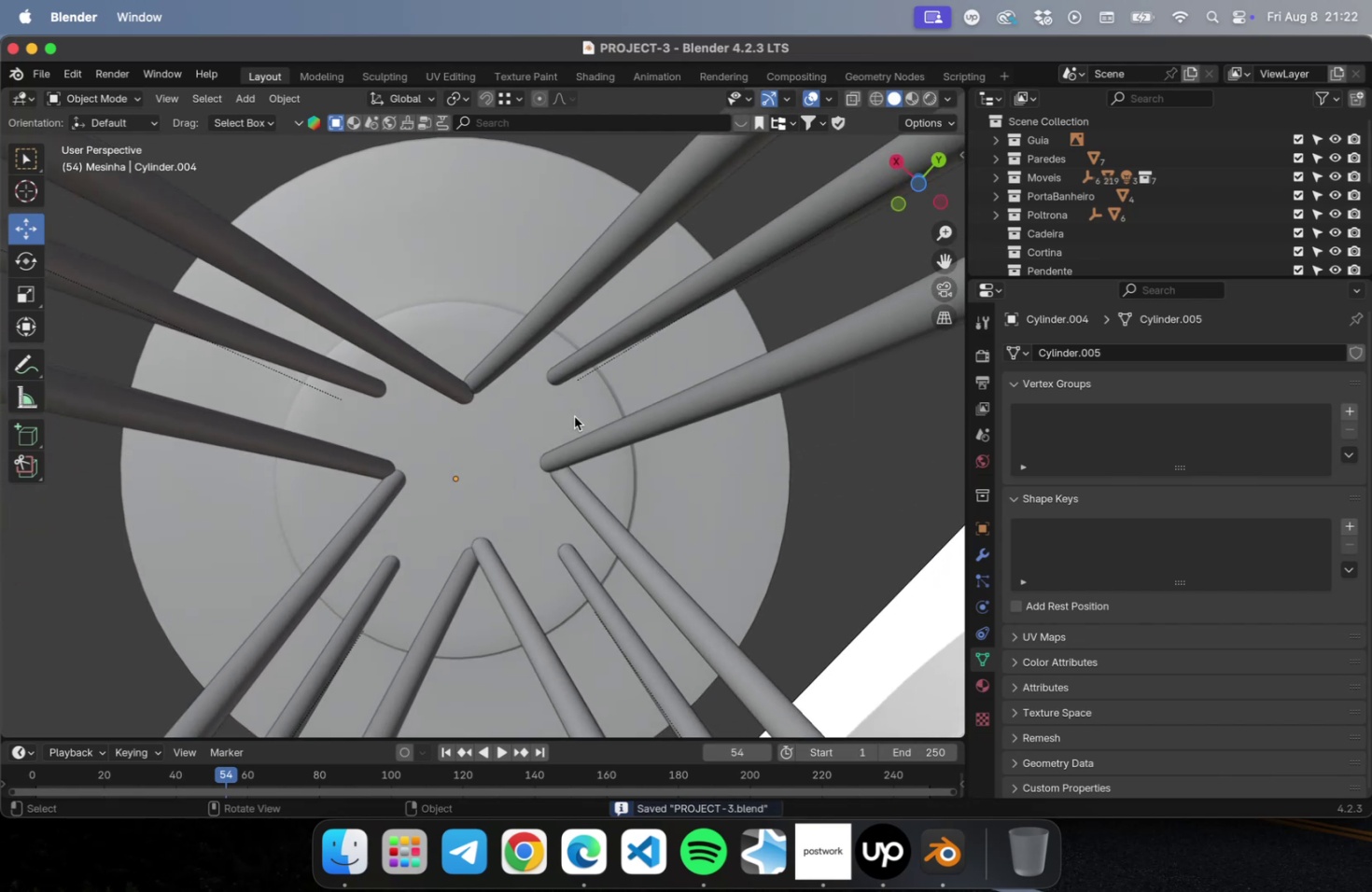 
key(Numpad7)
 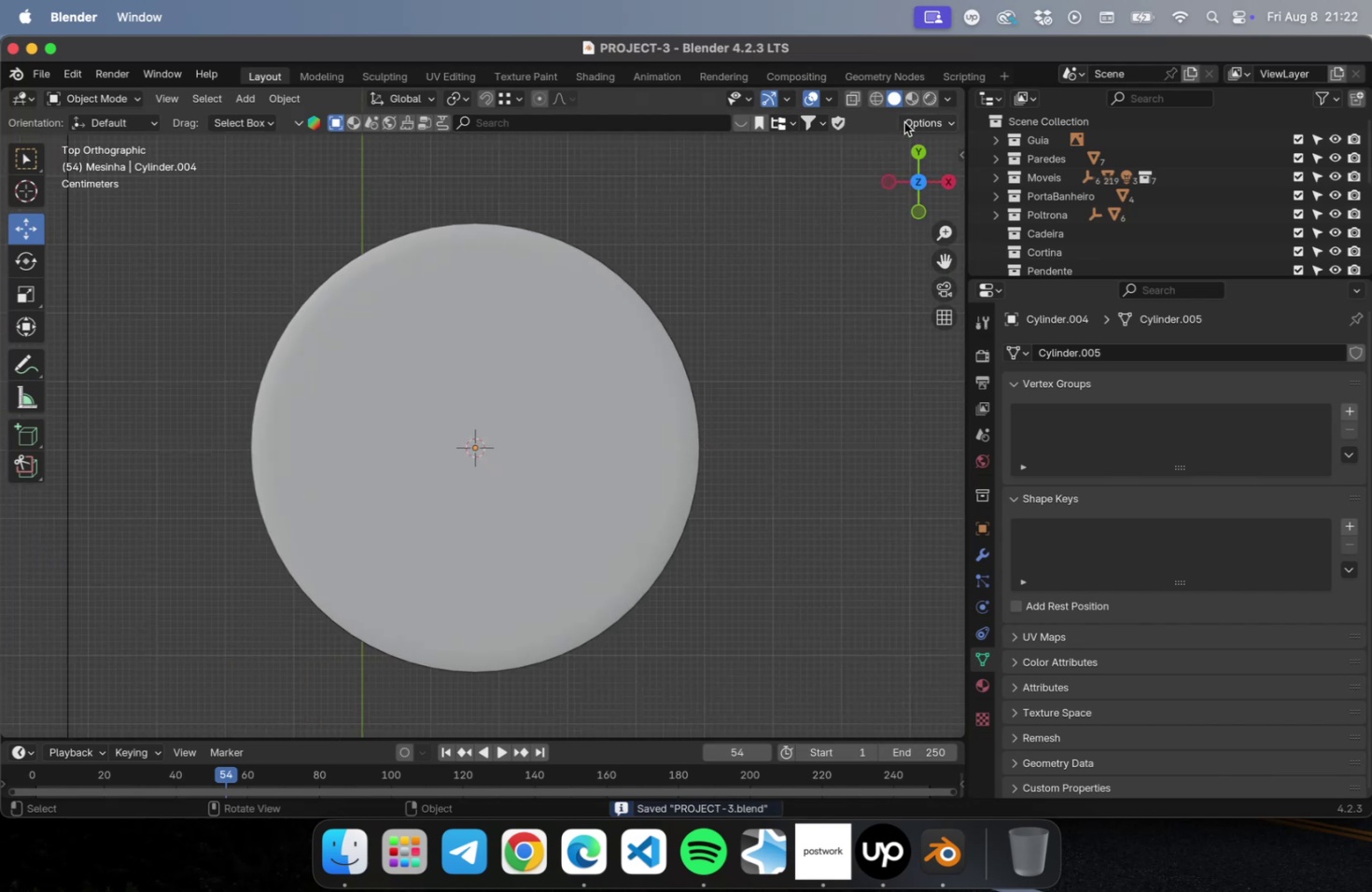 
left_click([874, 99])
 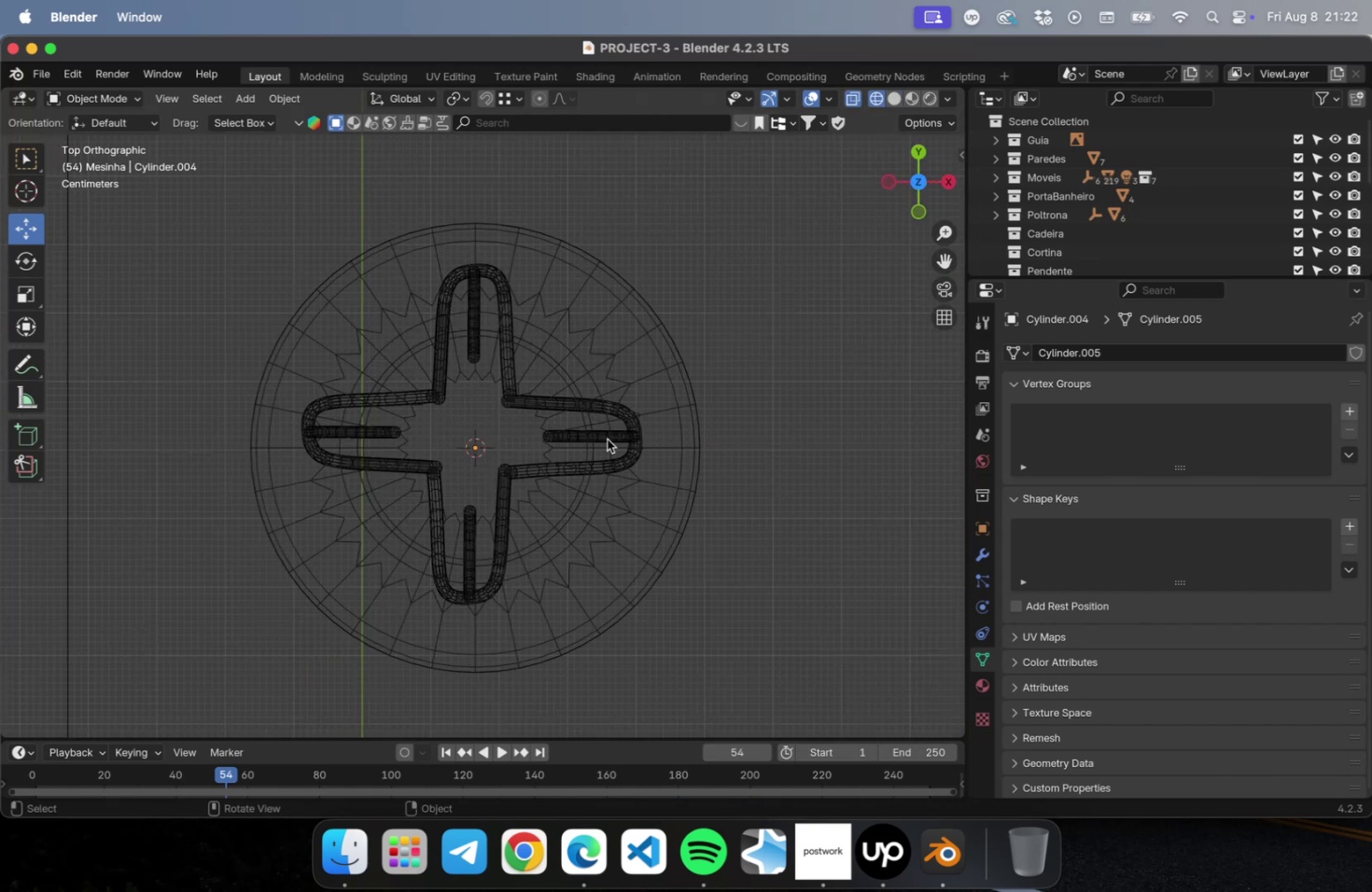 
scroll: coordinate [603, 442], scroll_direction: up, amount: 8.0
 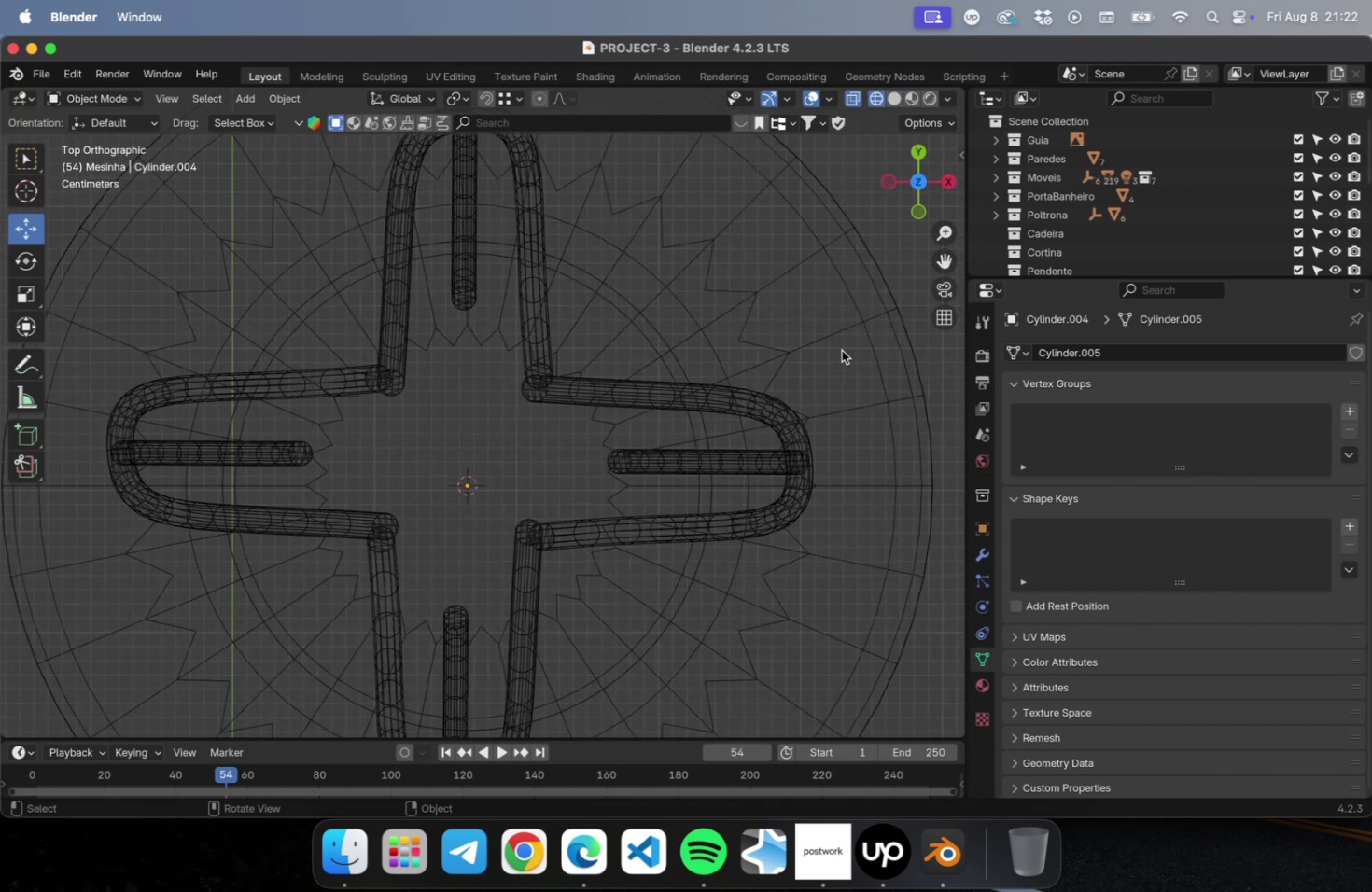 
left_click([841, 349])
 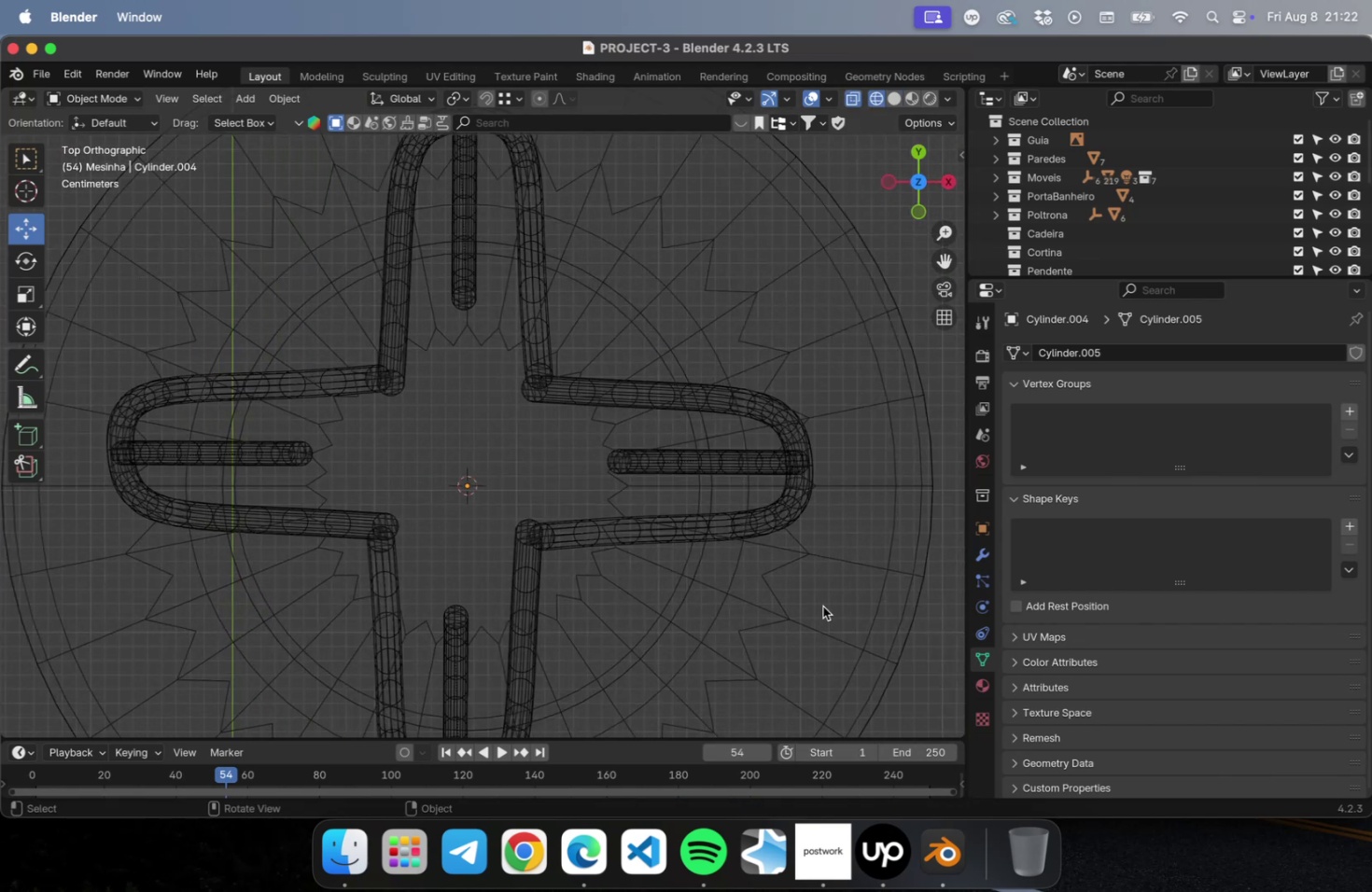 
left_click([689, 603])
 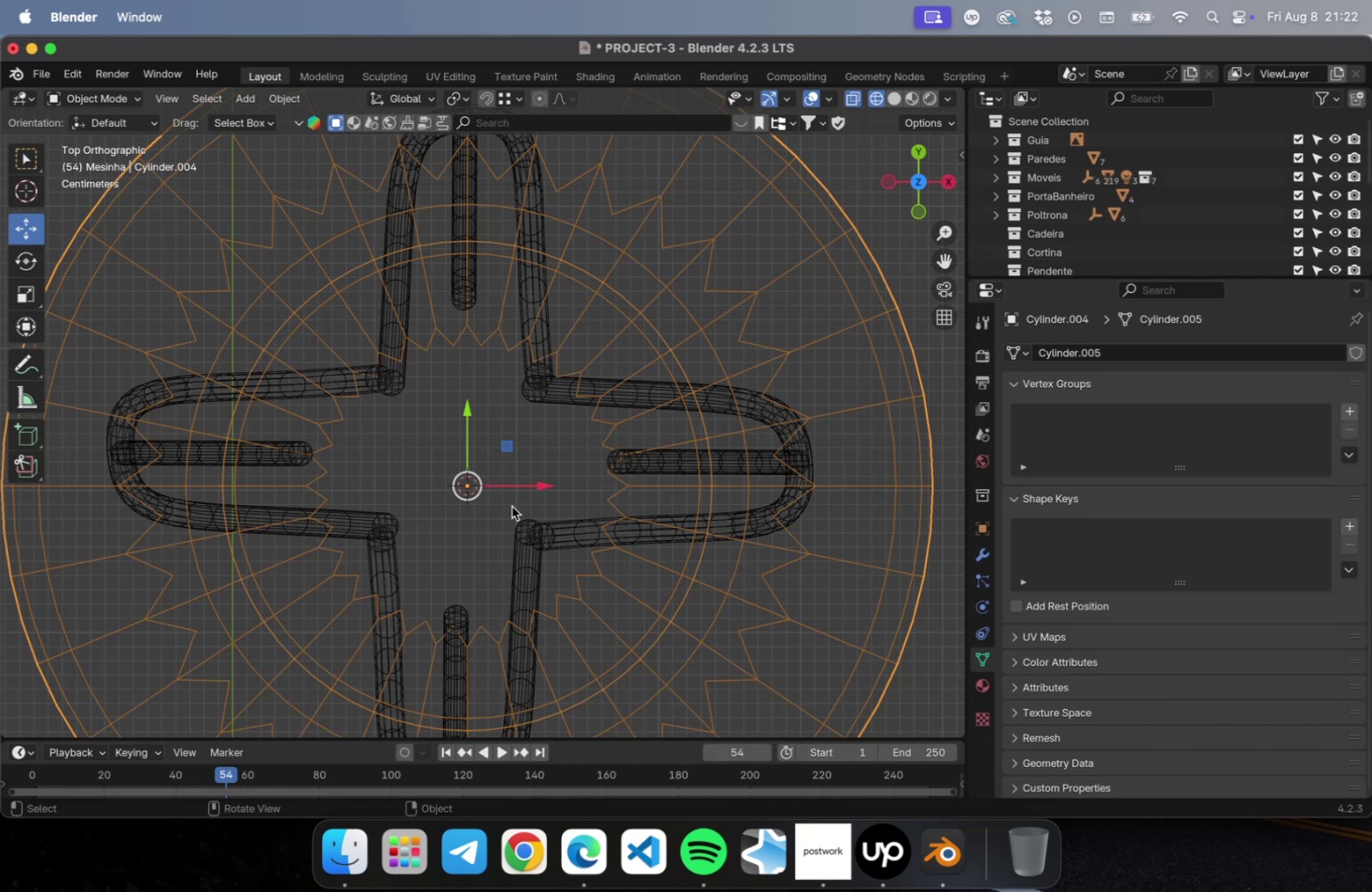 
wait(7.24)
 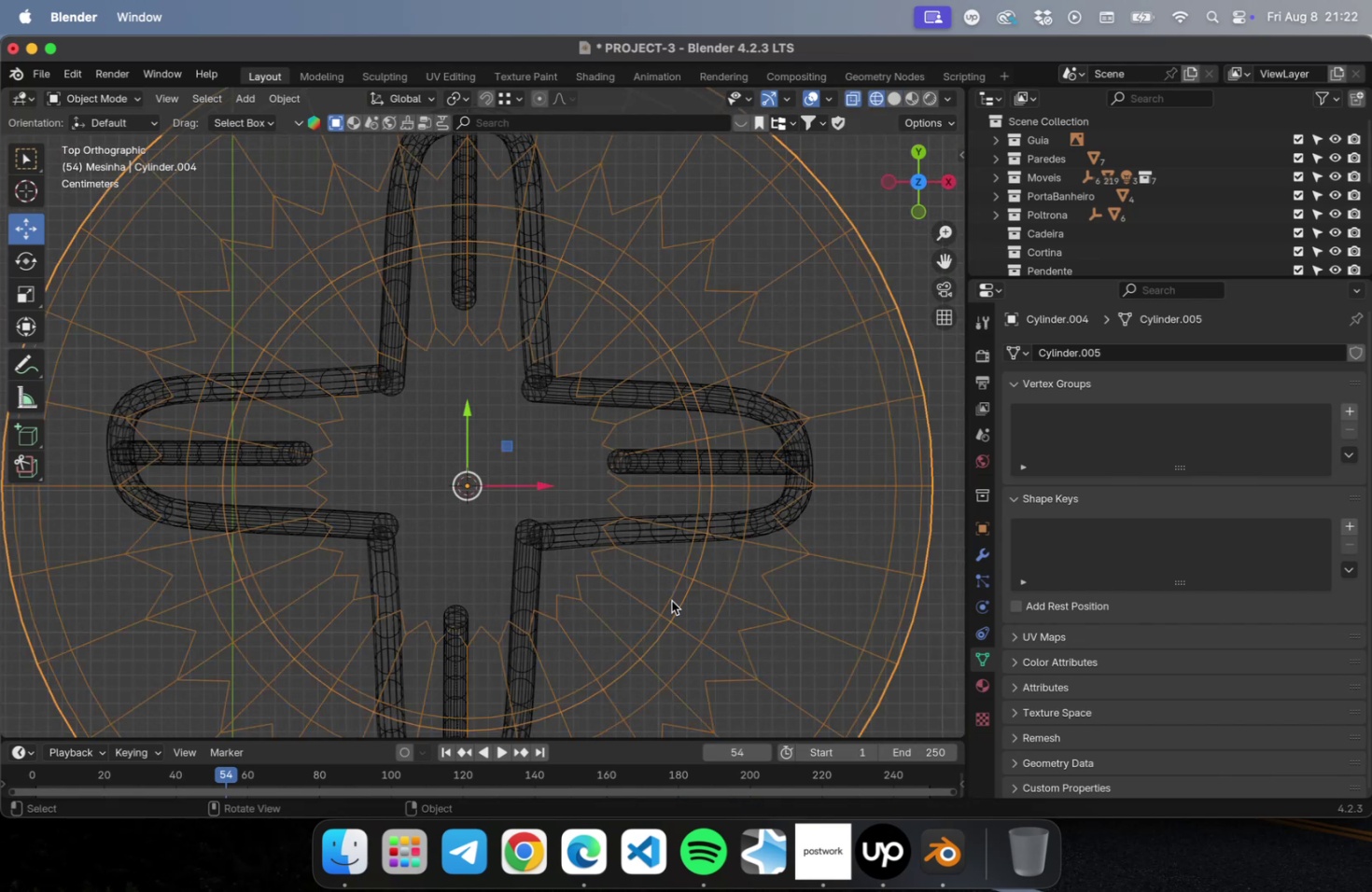 
left_click_drag(start_coordinate=[507, 445], to_coordinate=[494, 423])
 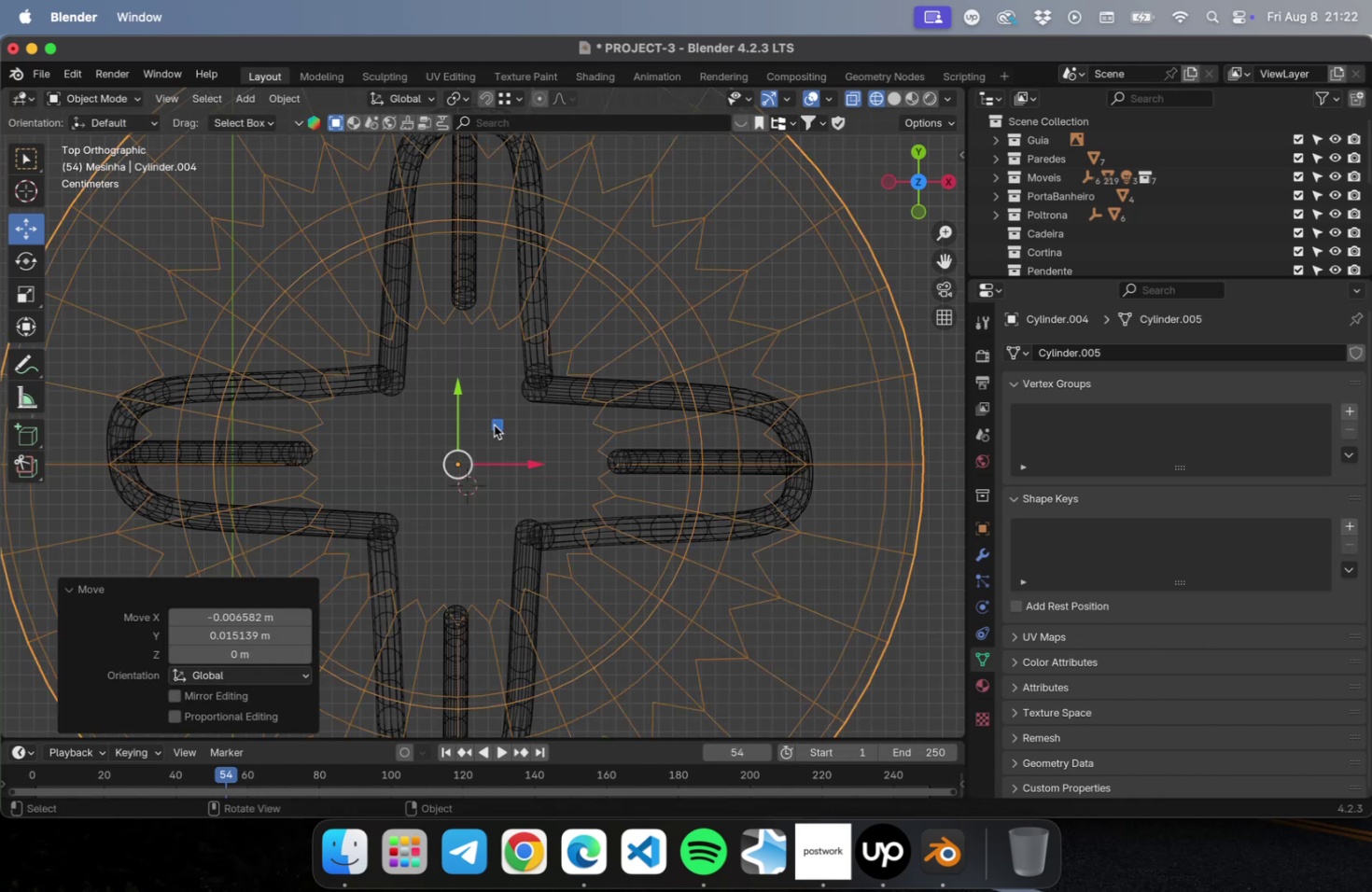 
scroll: coordinate [497, 431], scroll_direction: down, amount: 22.0
 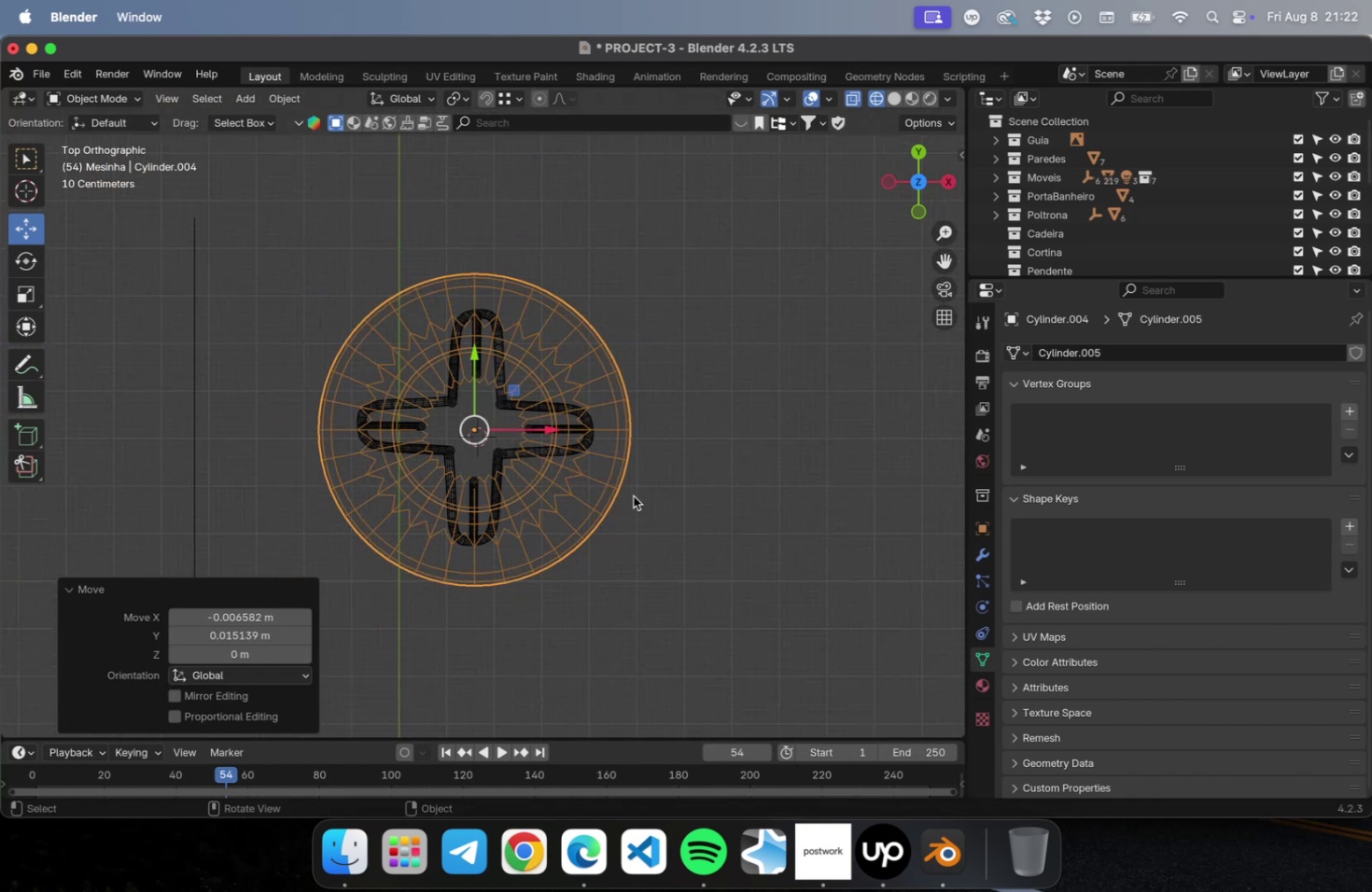 
key(Tab)
 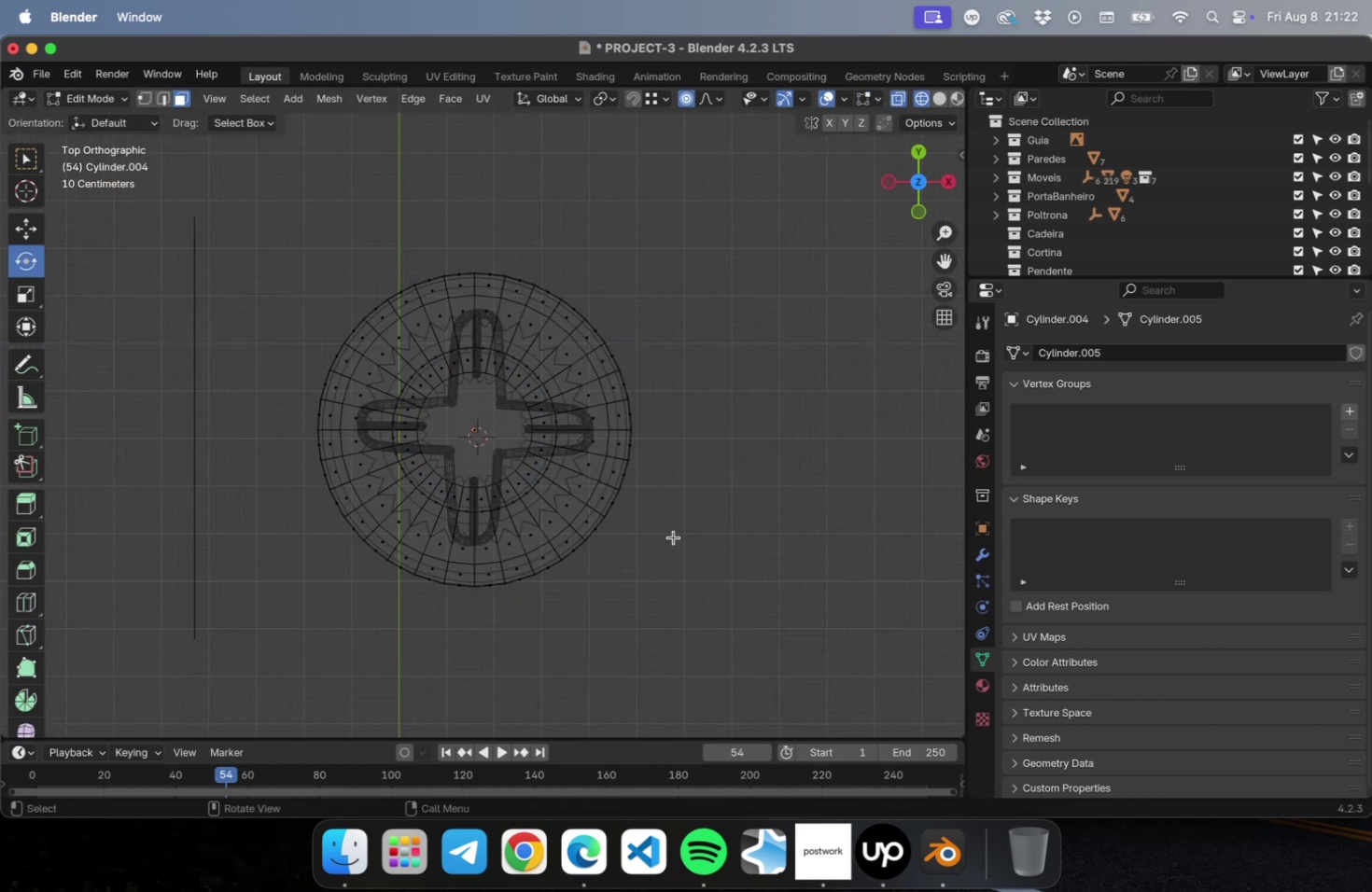 
key(Tab)
 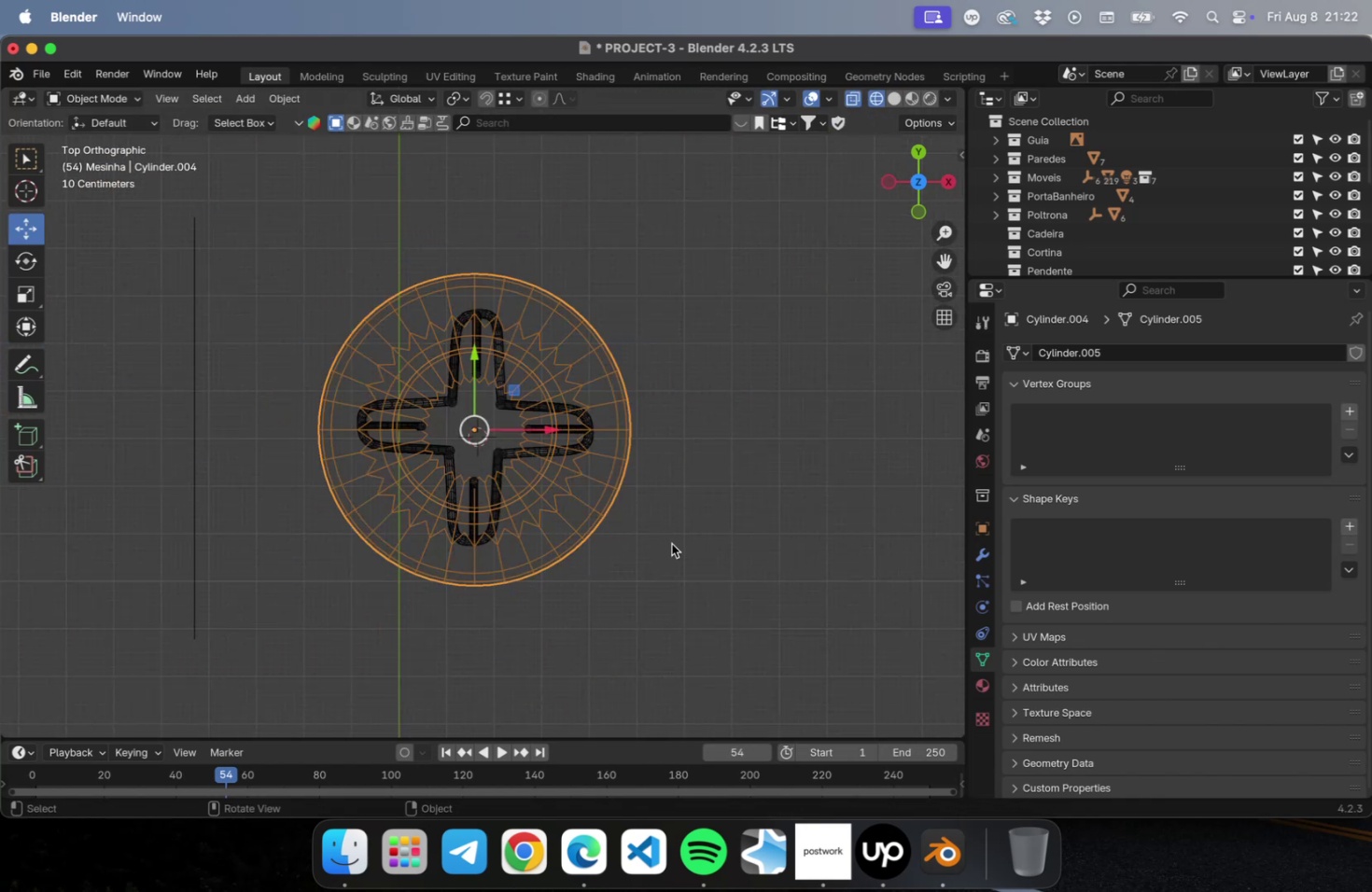 
key(Tab)
 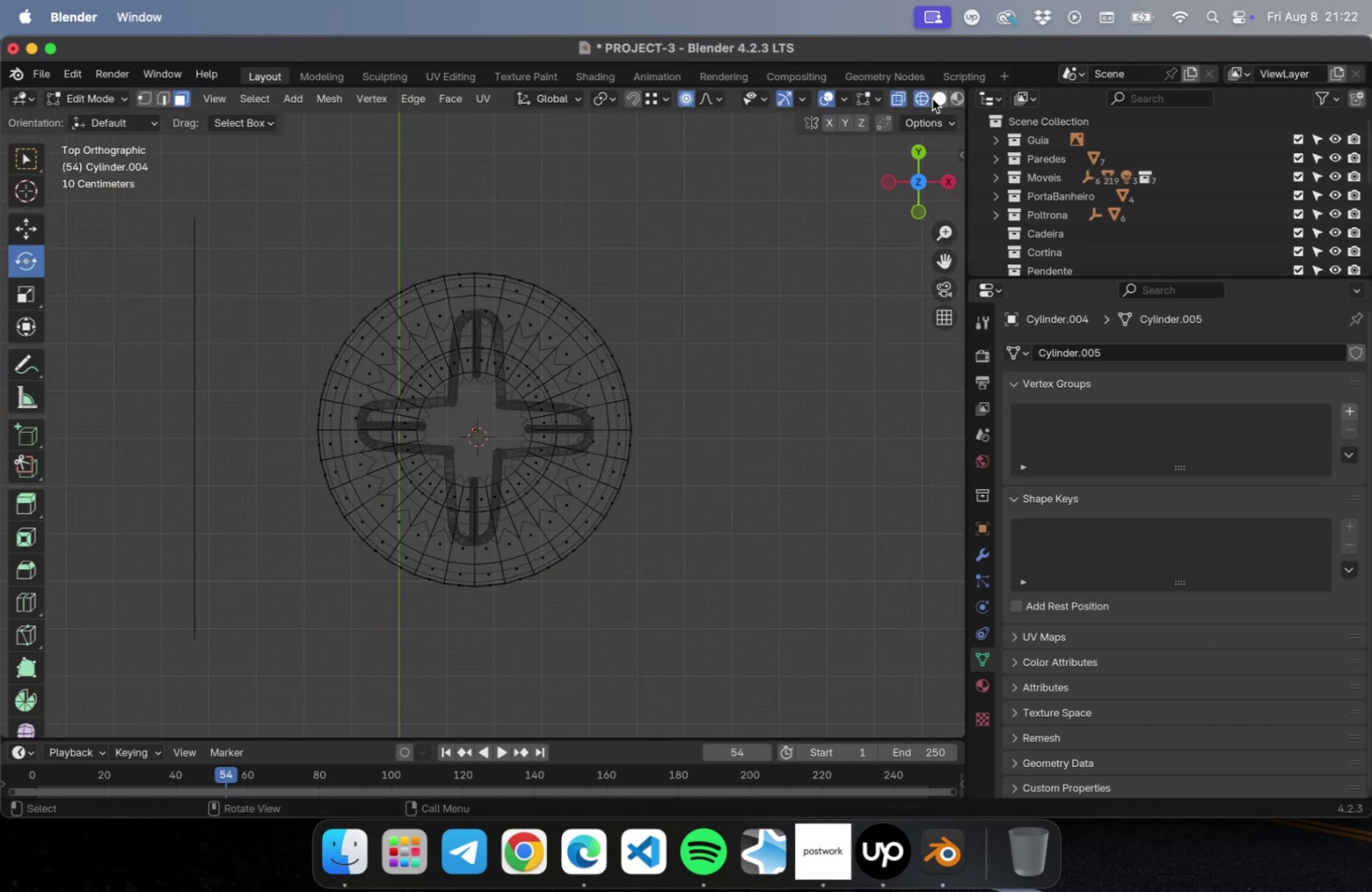 
left_click([931, 98])
 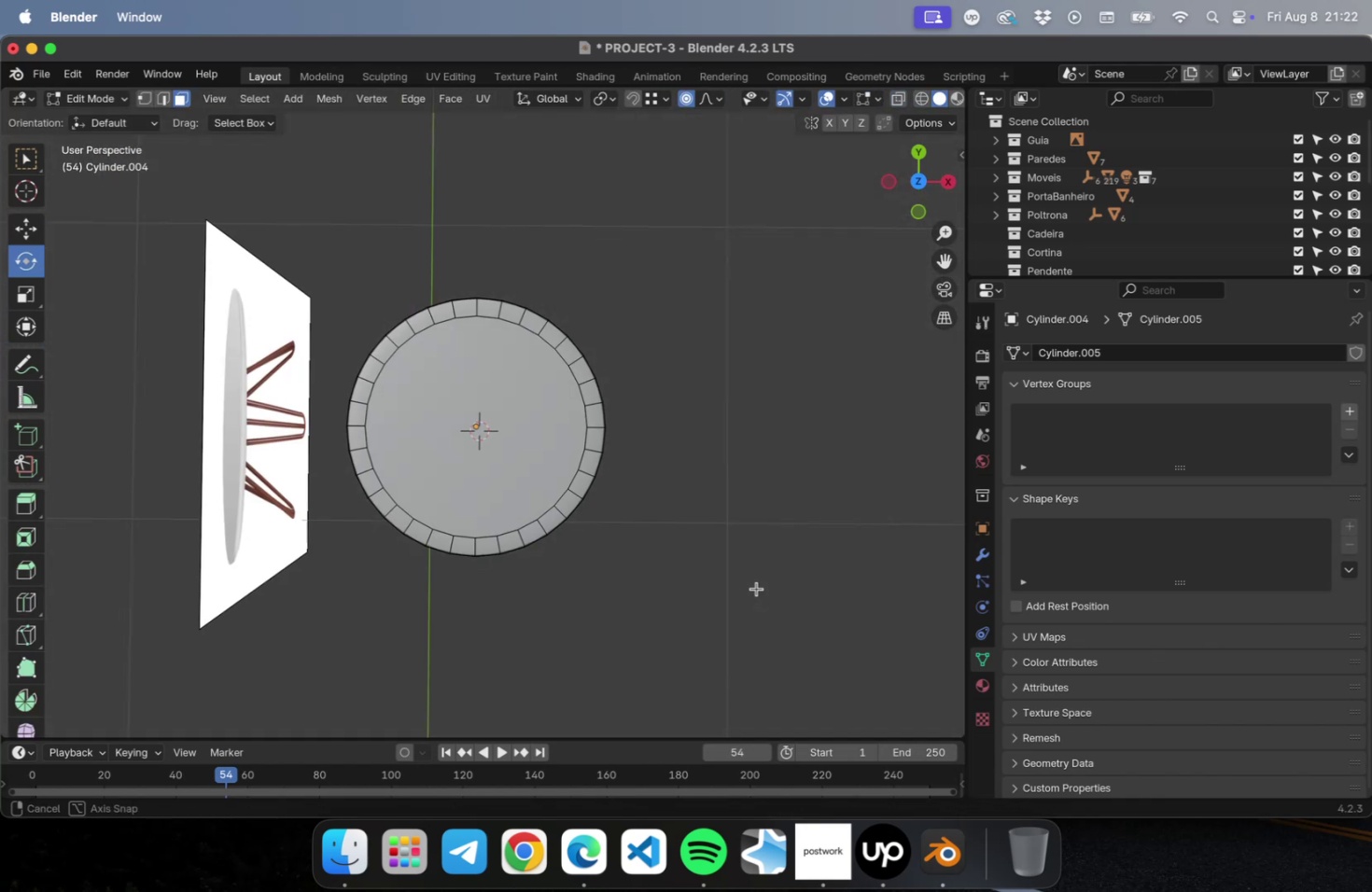 
key(Tab)
 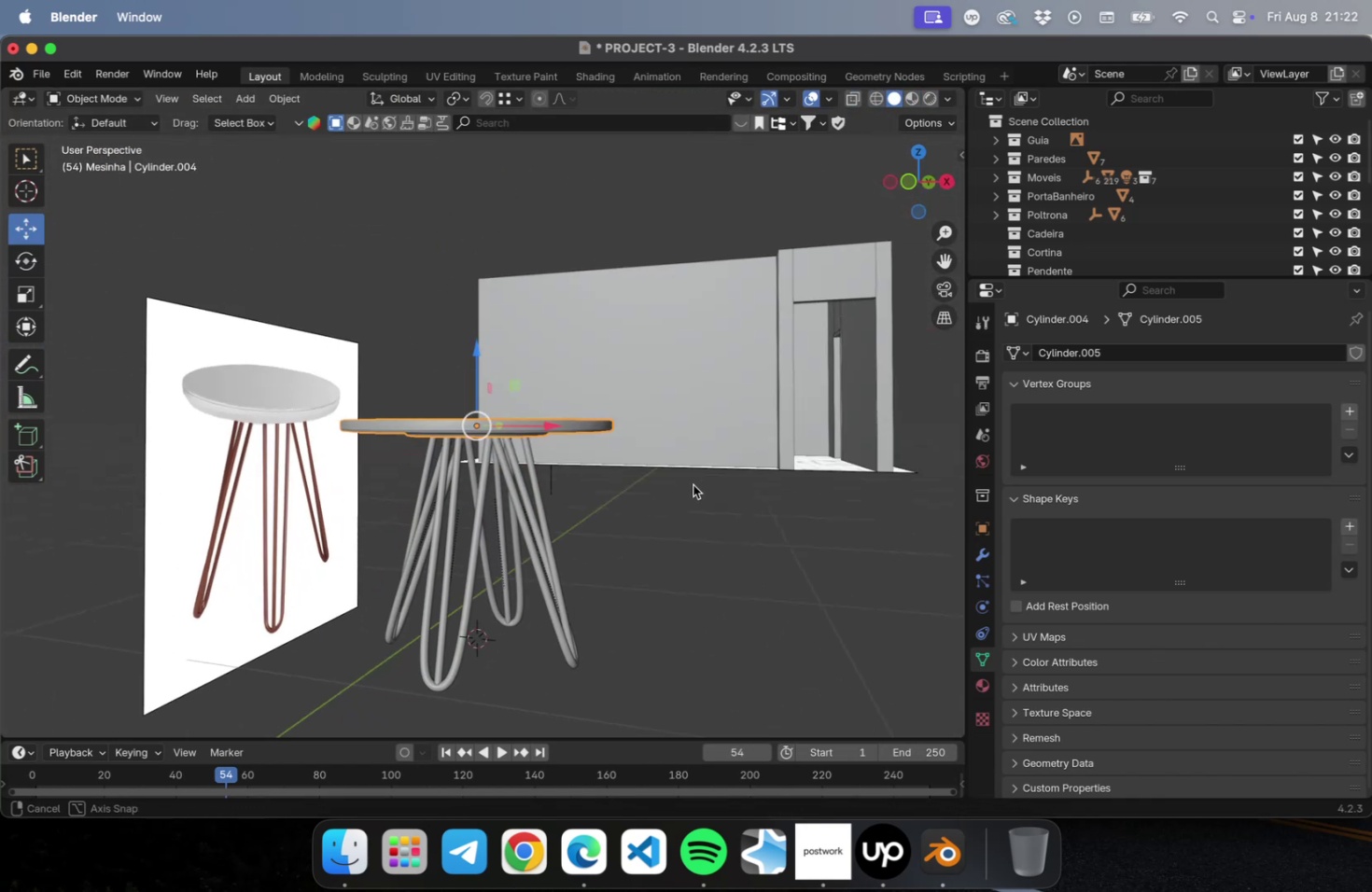 
key(Meta+S)
 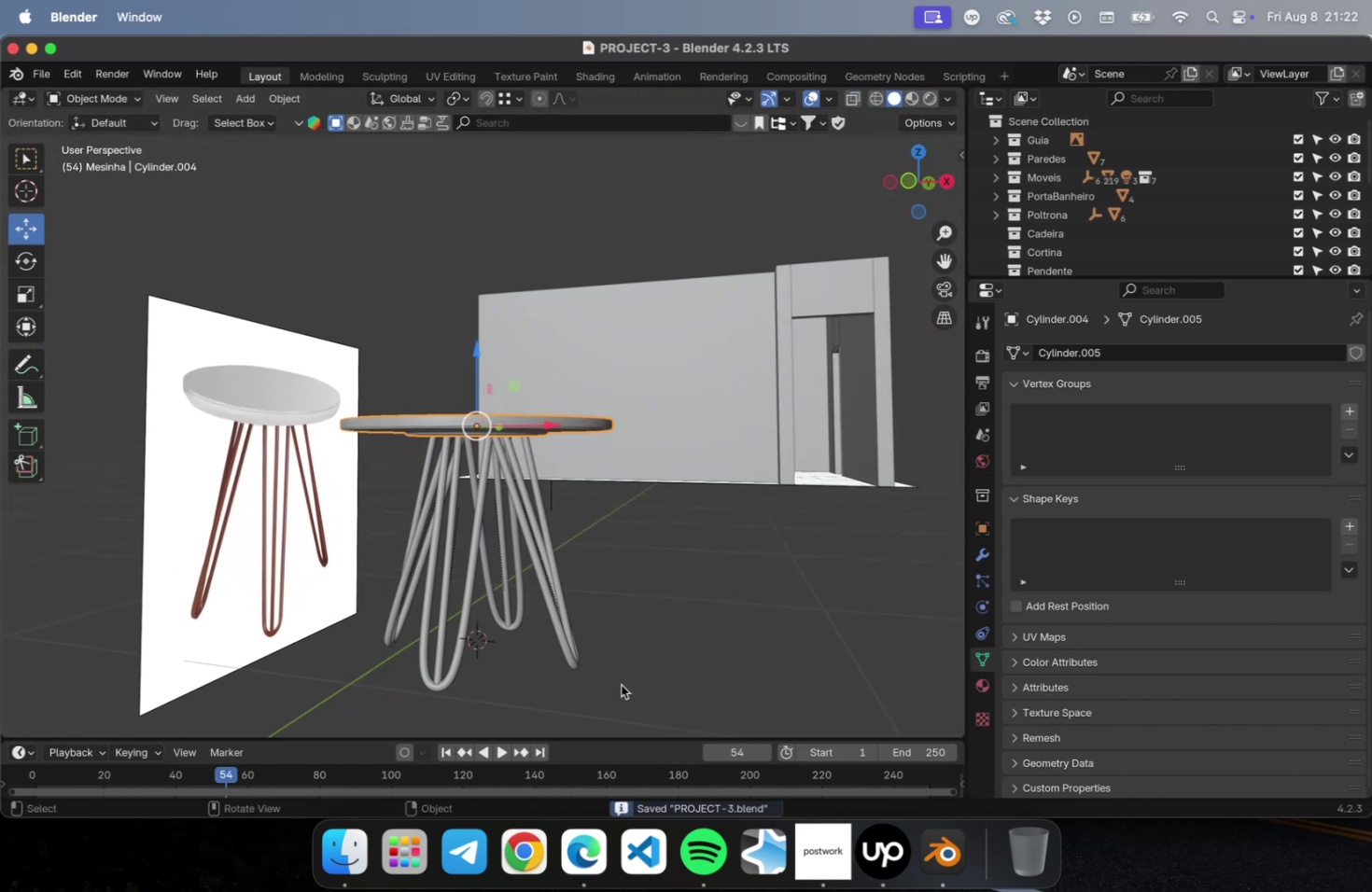 
left_click_drag(start_coordinate=[624, 635], to_coordinate=[409, 509])
 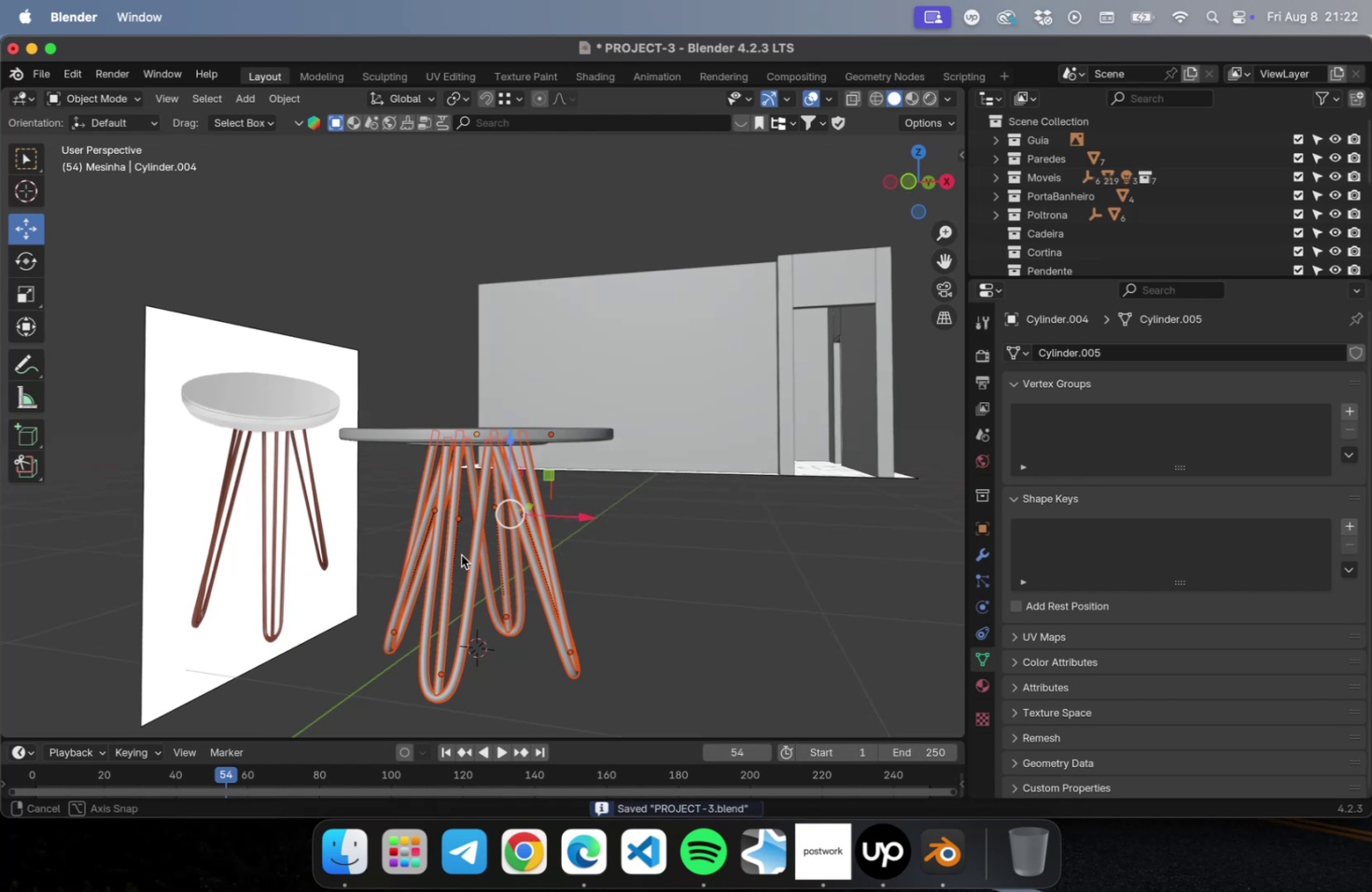 
hold_key(key=ShiftLeft, duration=2.04)
left_click([525, 697])
 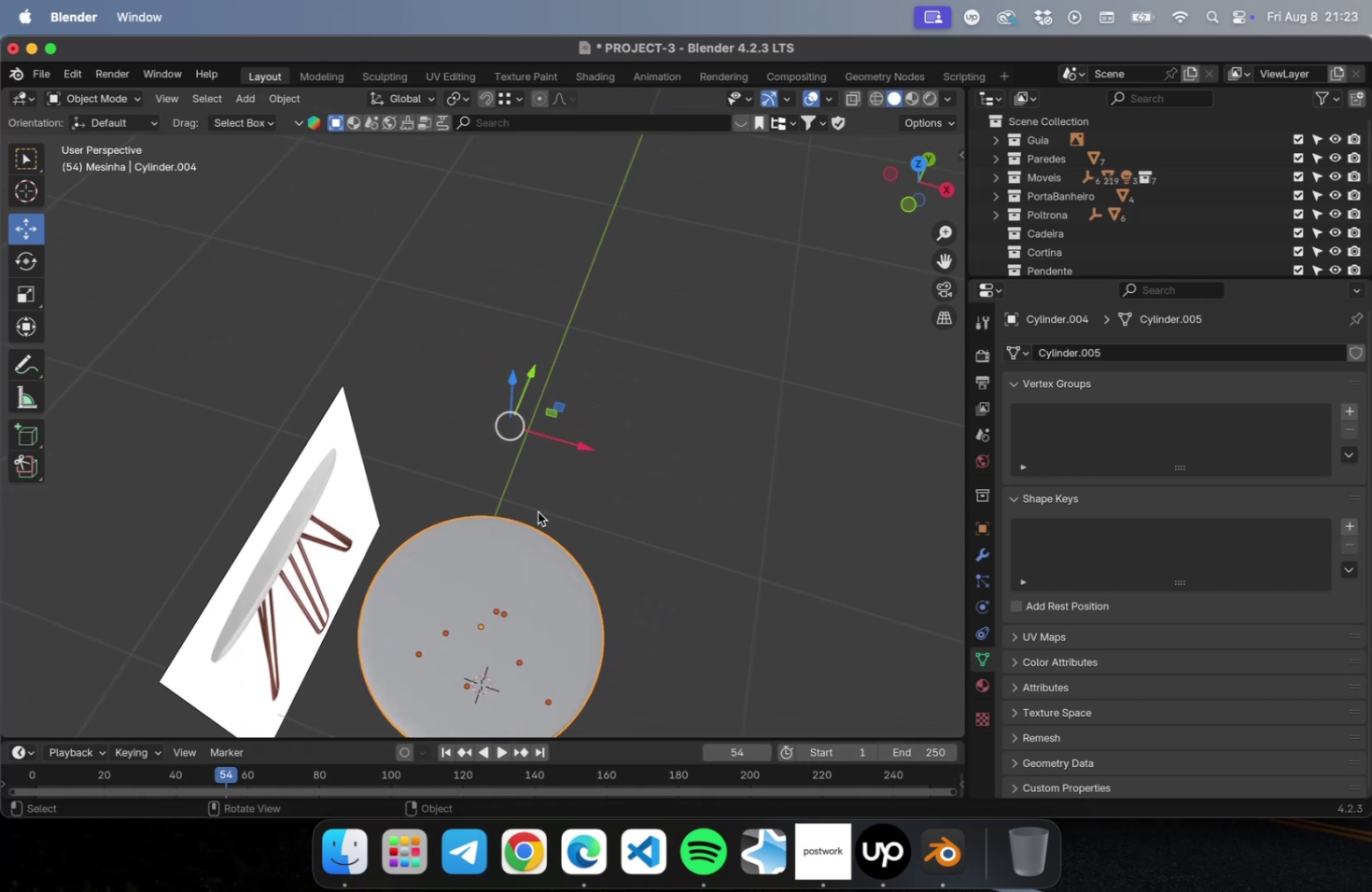 
left_click_drag(start_coordinate=[614, 486], to_coordinate=[486, 322])
 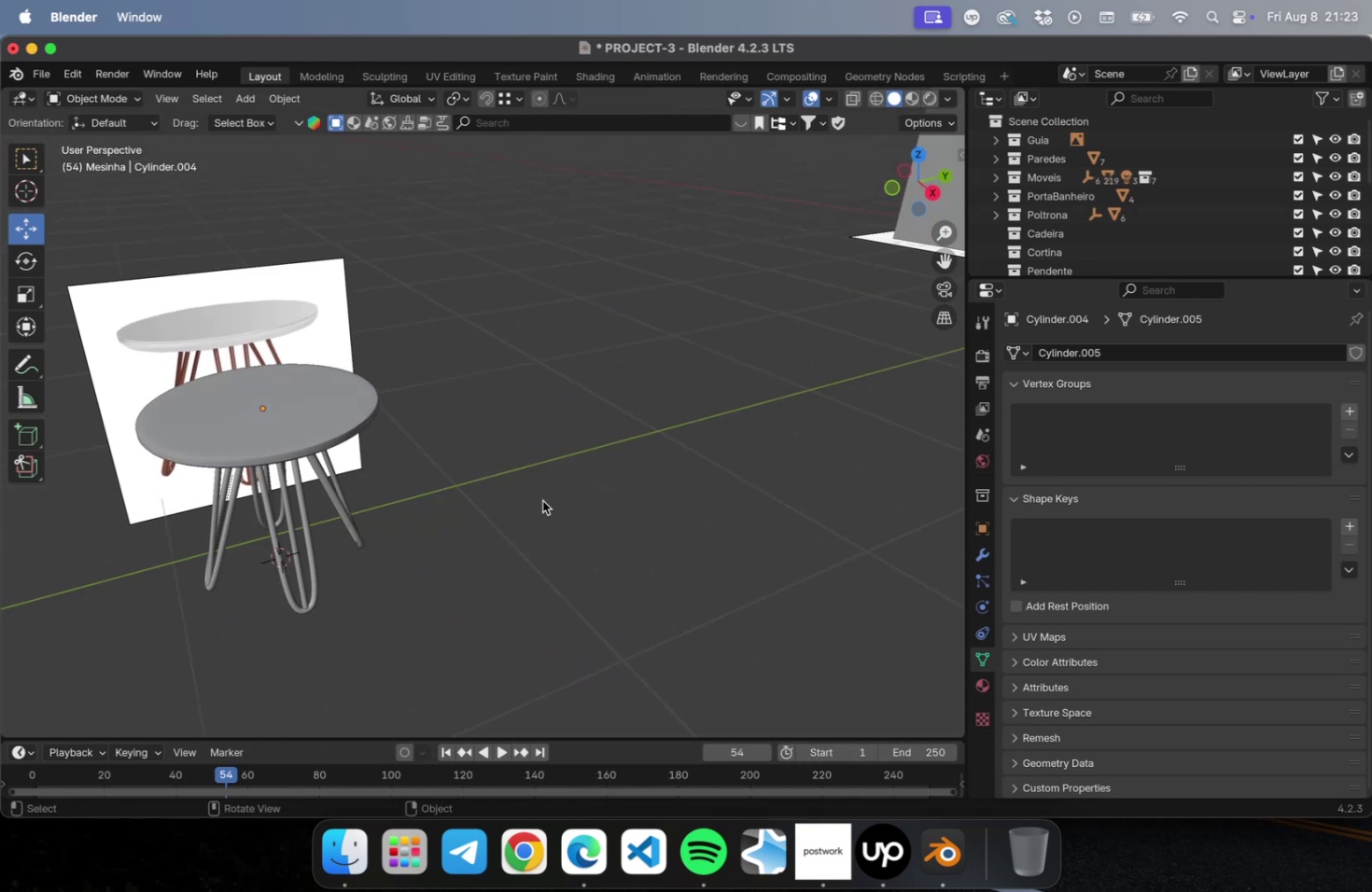 
left_click([329, 405])
 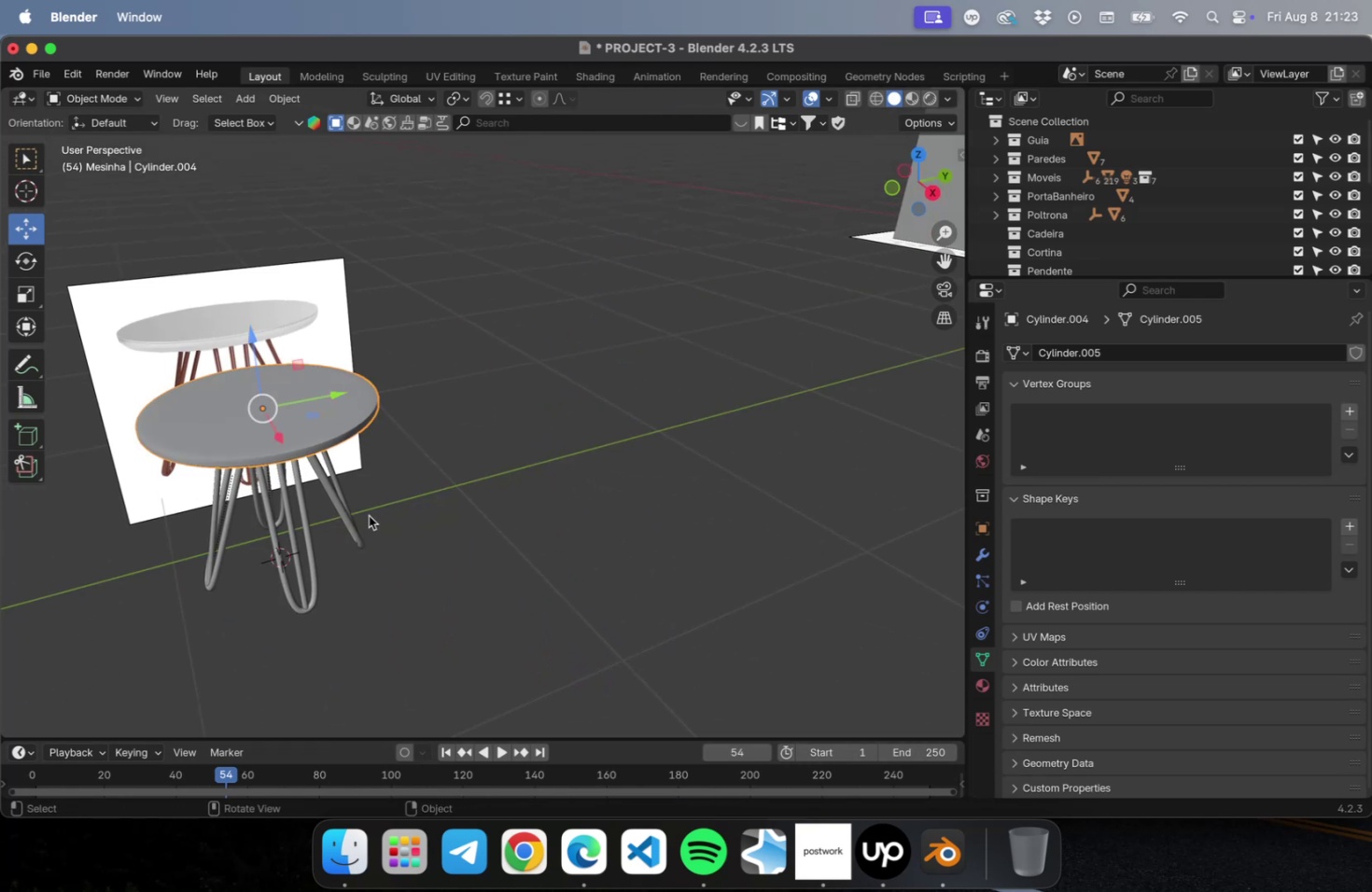 
left_click([367, 514])
 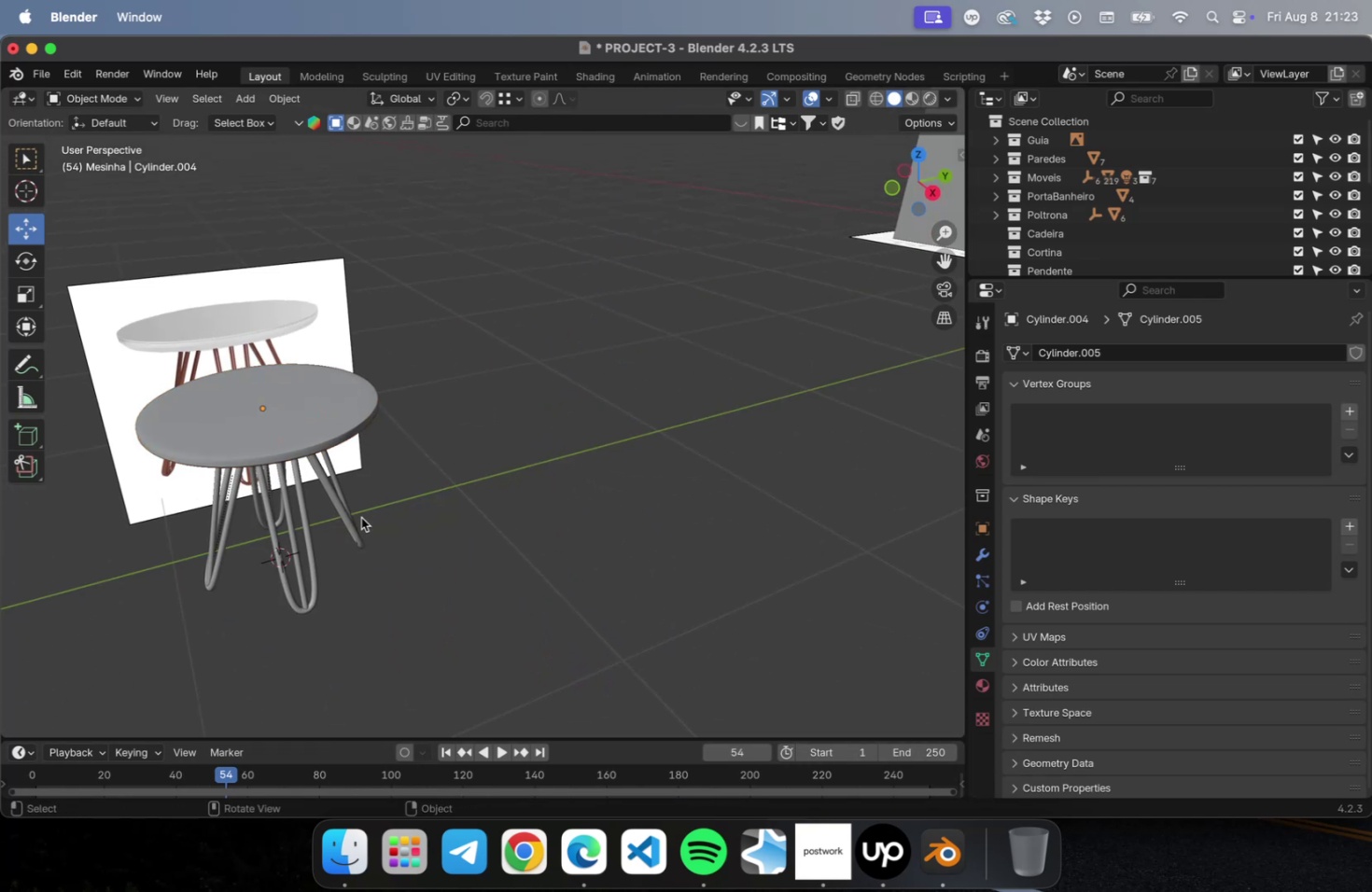 
double_click([356, 521])
 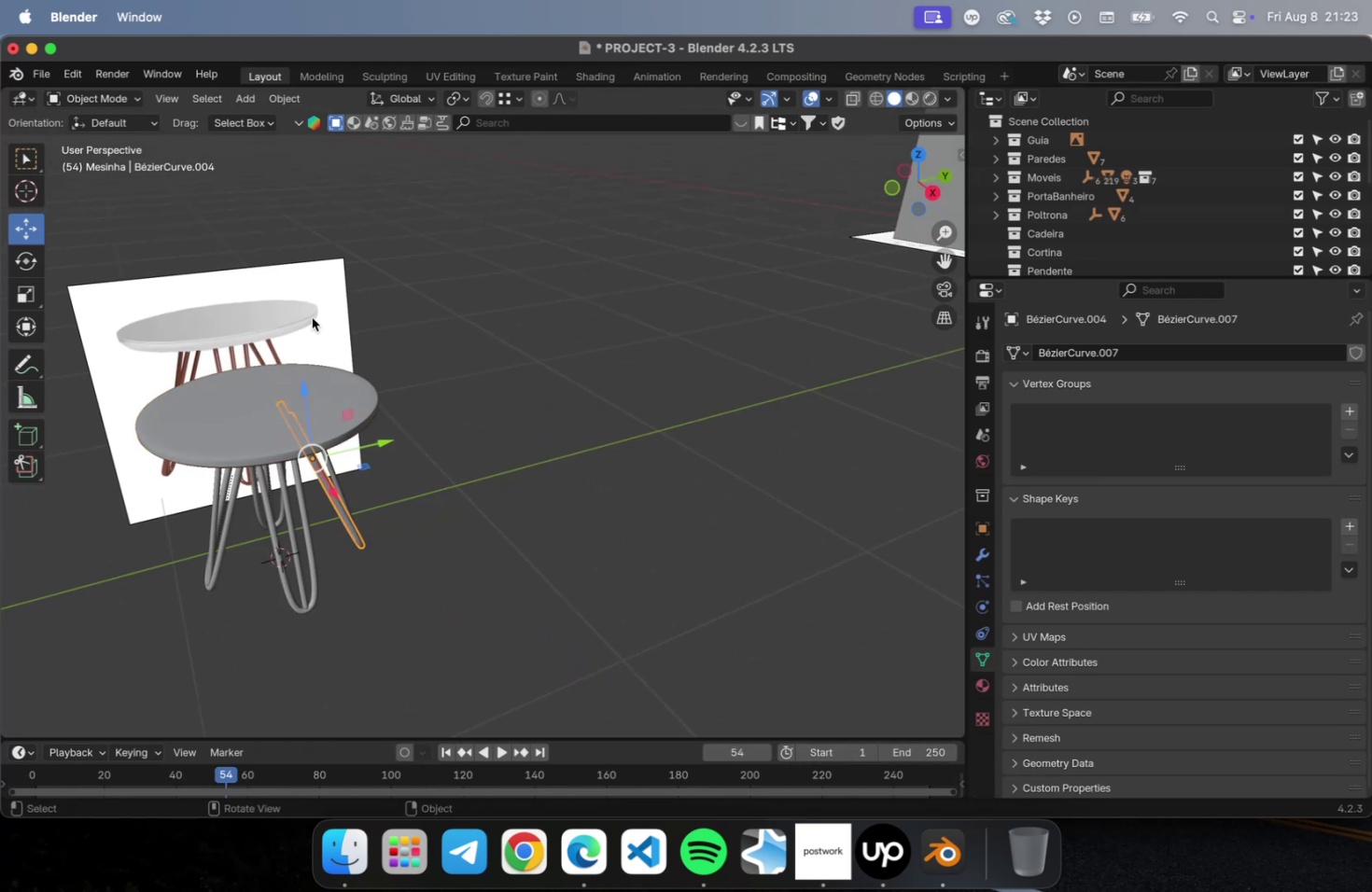 
left_click([312, 317])
 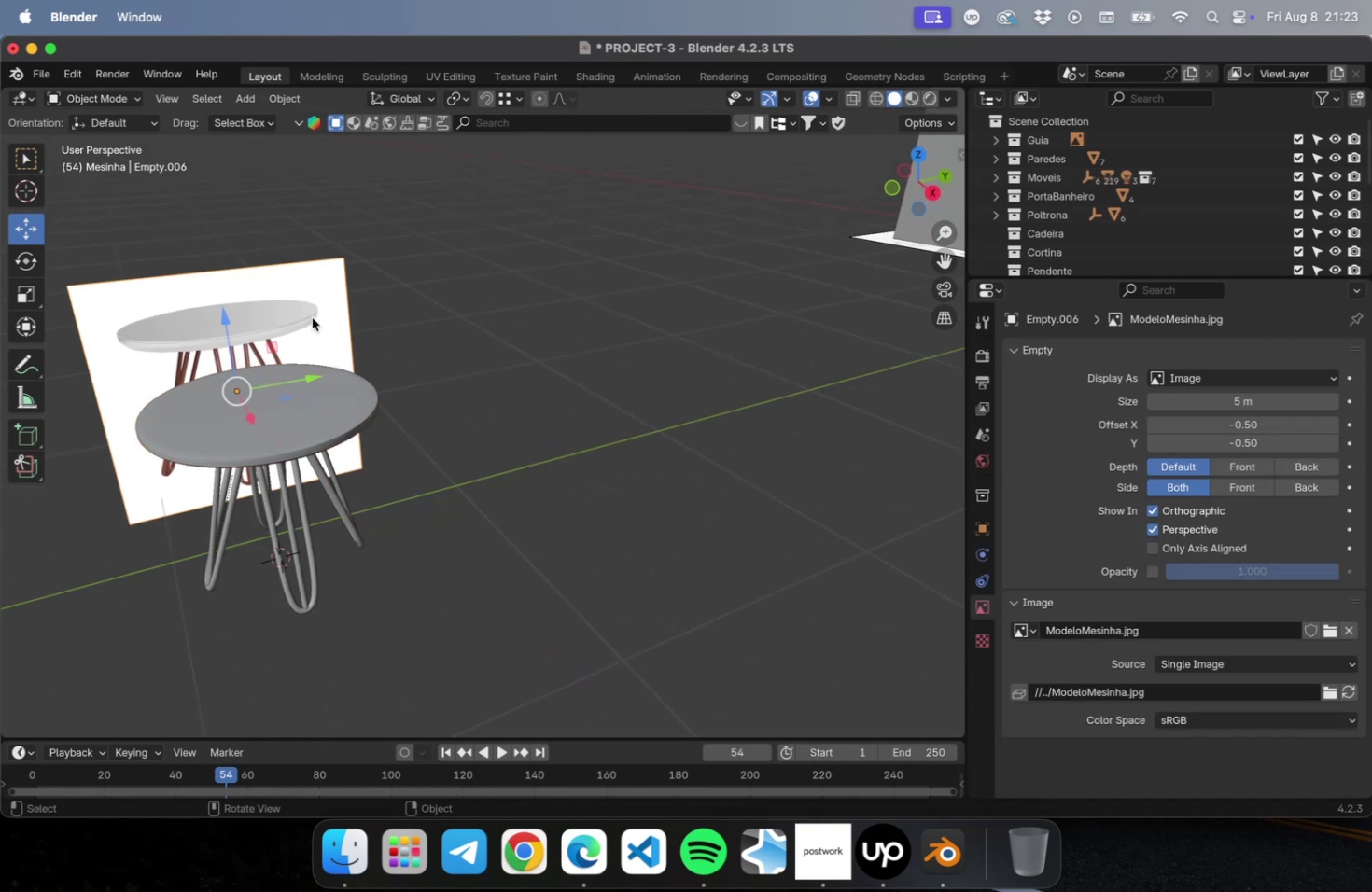 
key(Delete)
 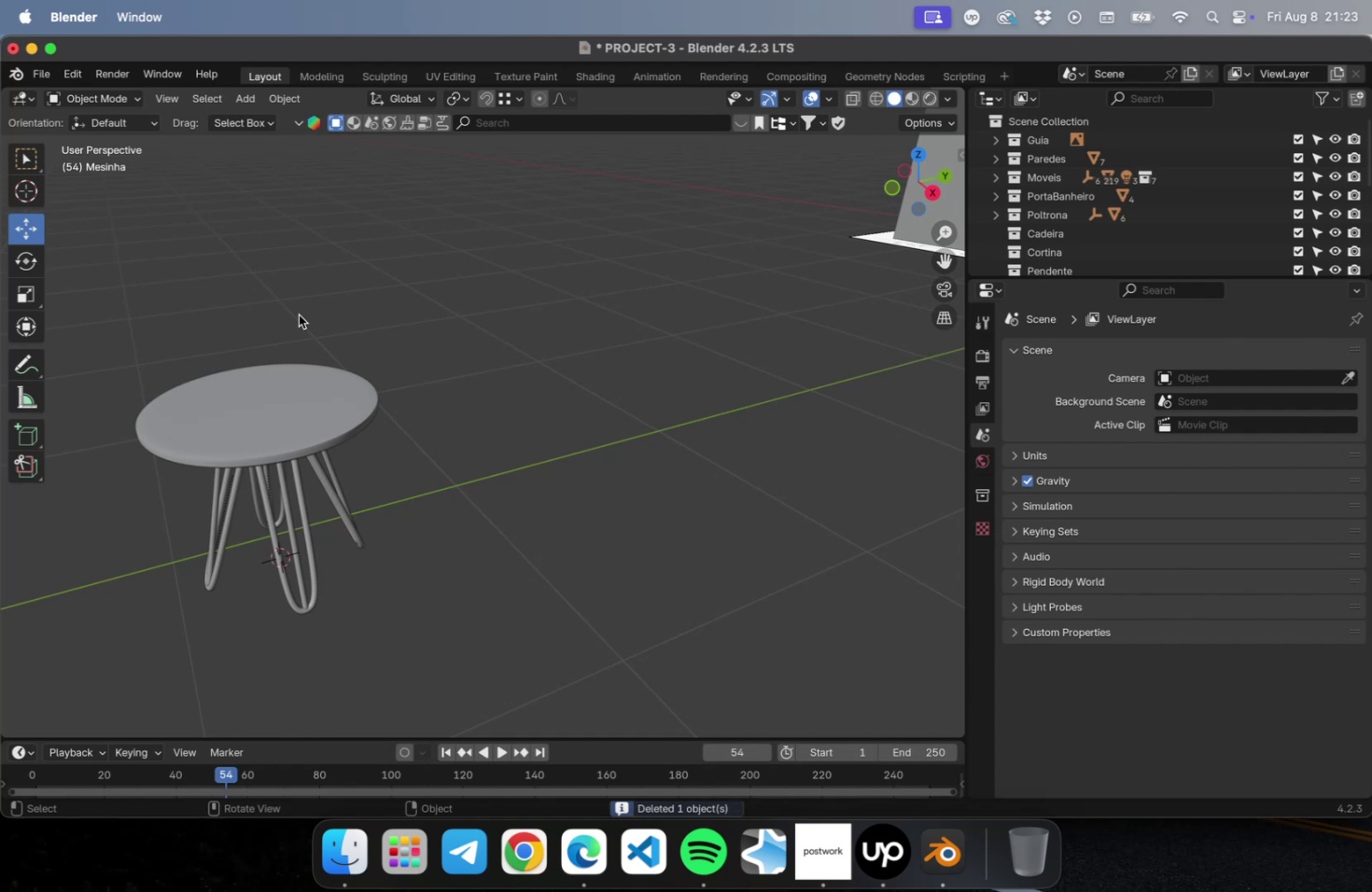 
left_click_drag(start_coordinate=[137, 311], to_coordinate=[395, 624])
 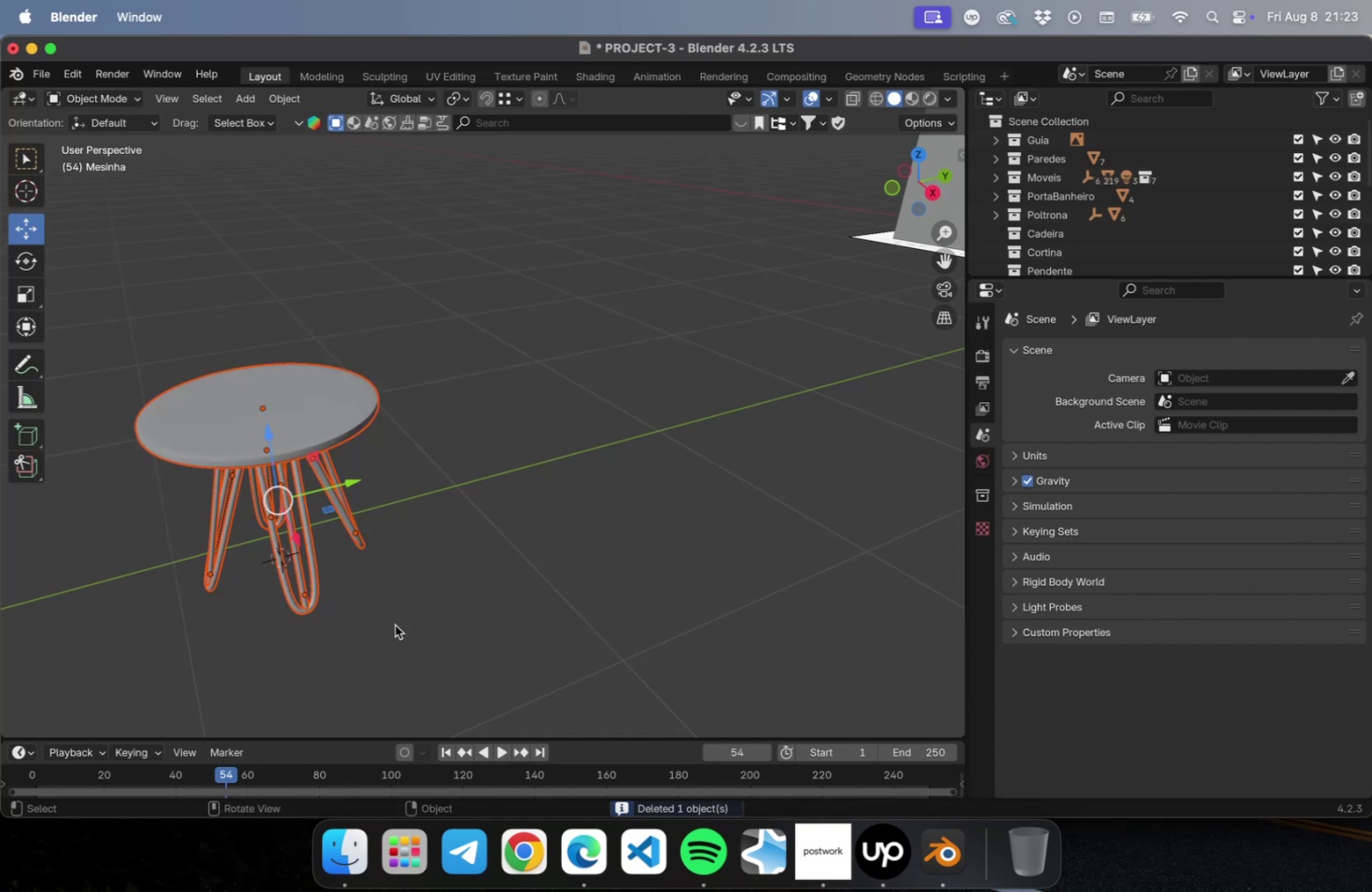 
hold_key(key=ShiftLeft, duration=0.49)
 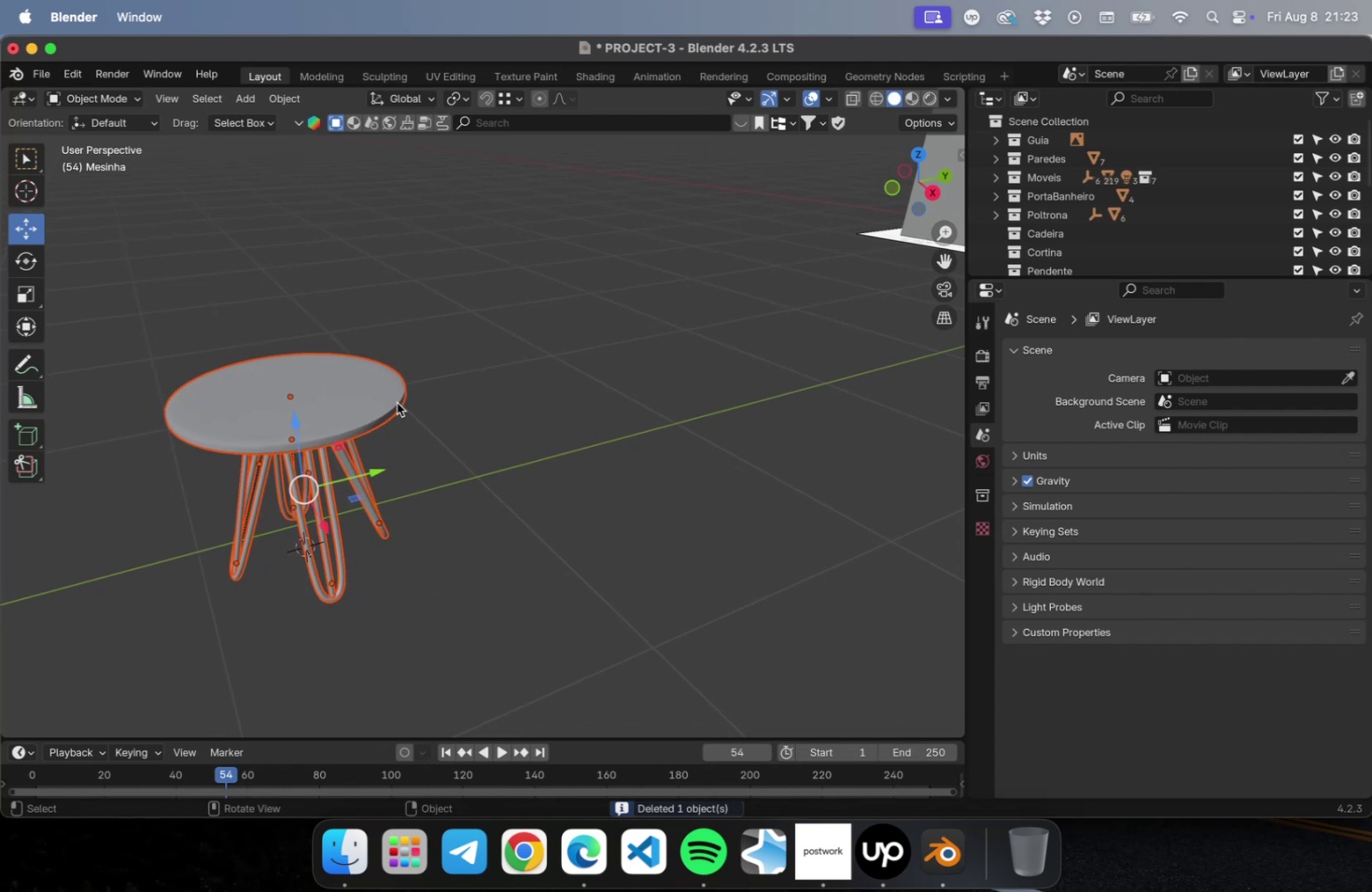 
left_click([475, 419])
 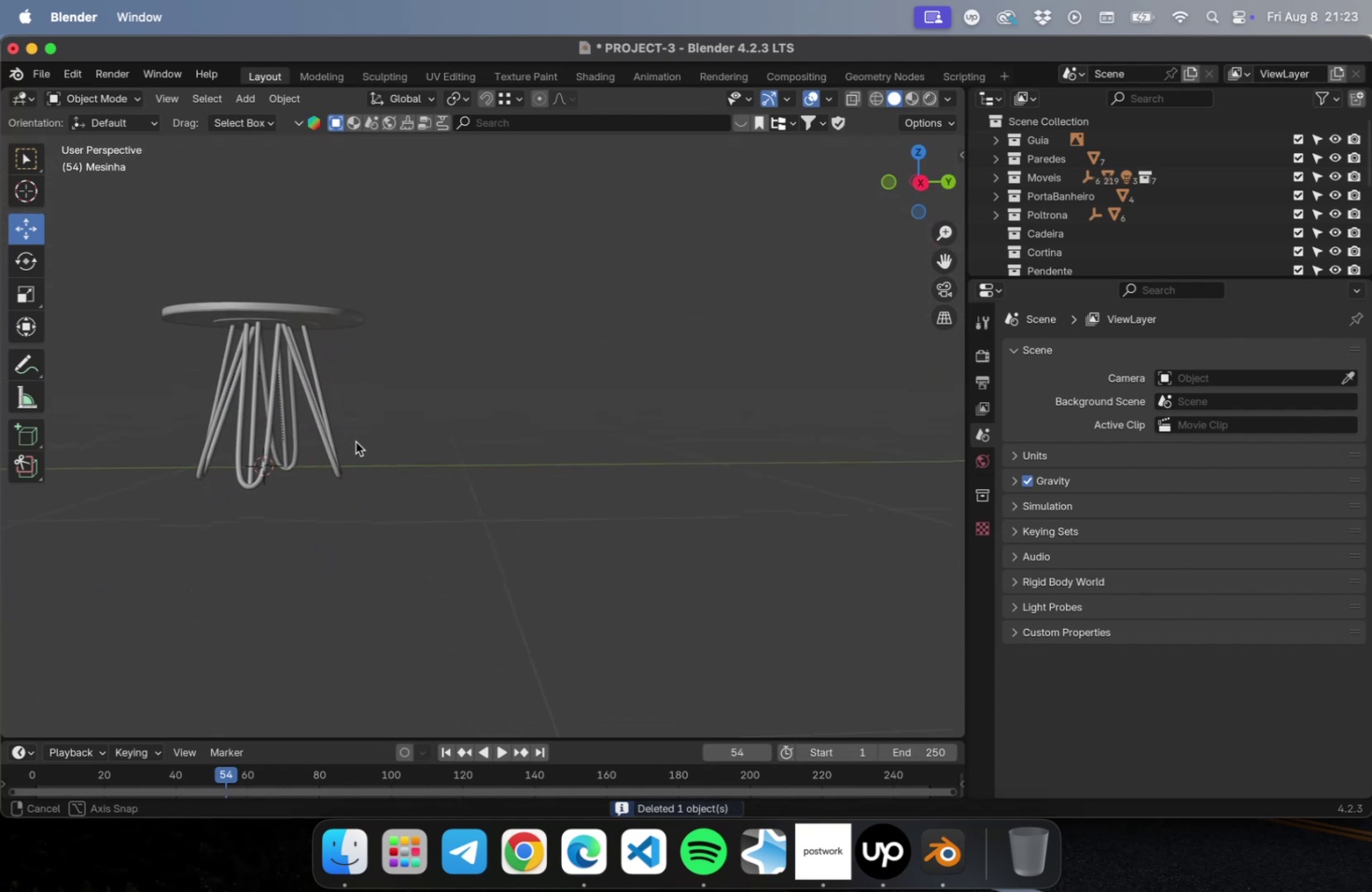 
left_click_drag(start_coordinate=[377, 402], to_coordinate=[136, 441])
 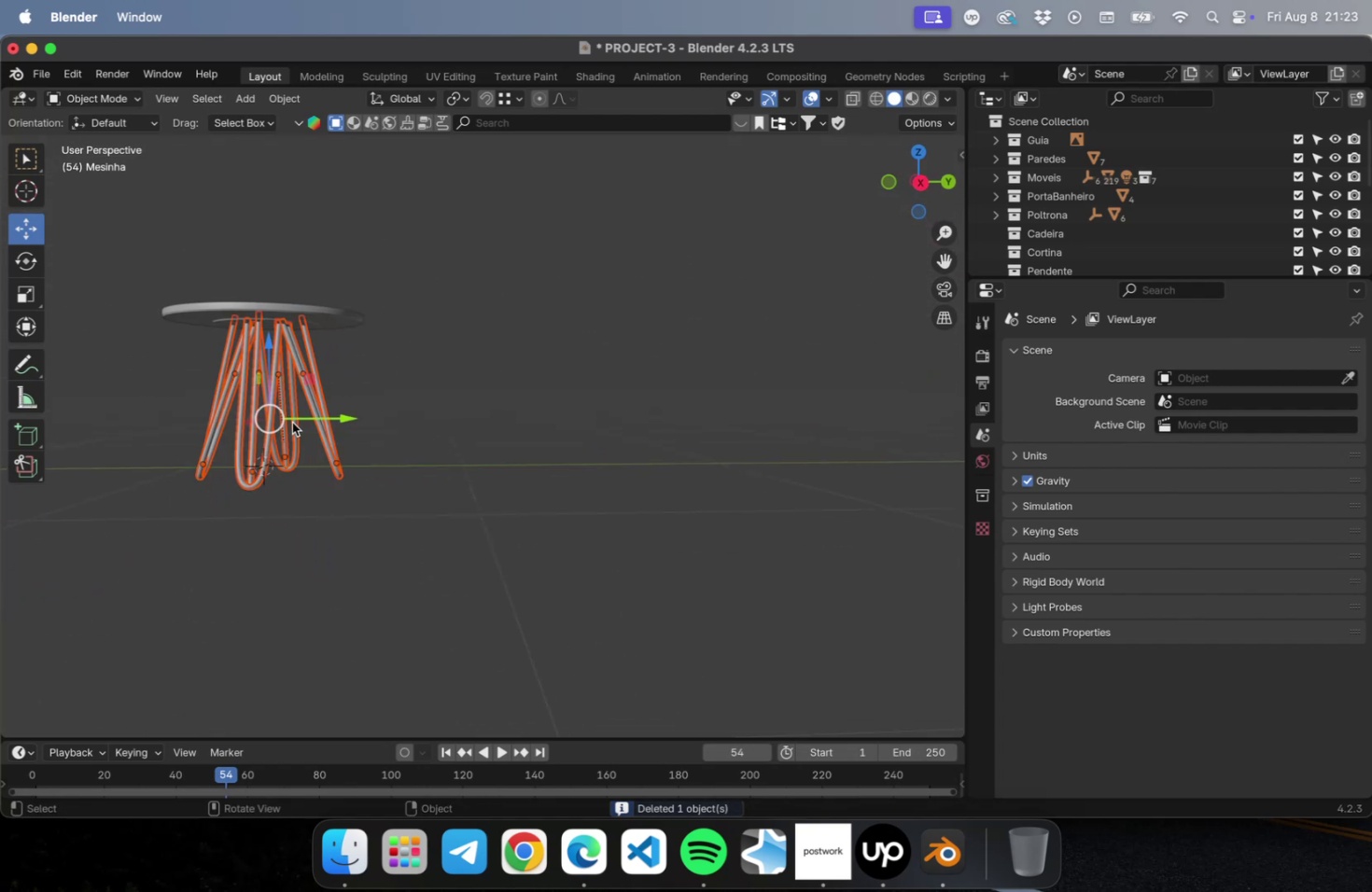 
hold_key(key=ShiftLeft, duration=0.48)
 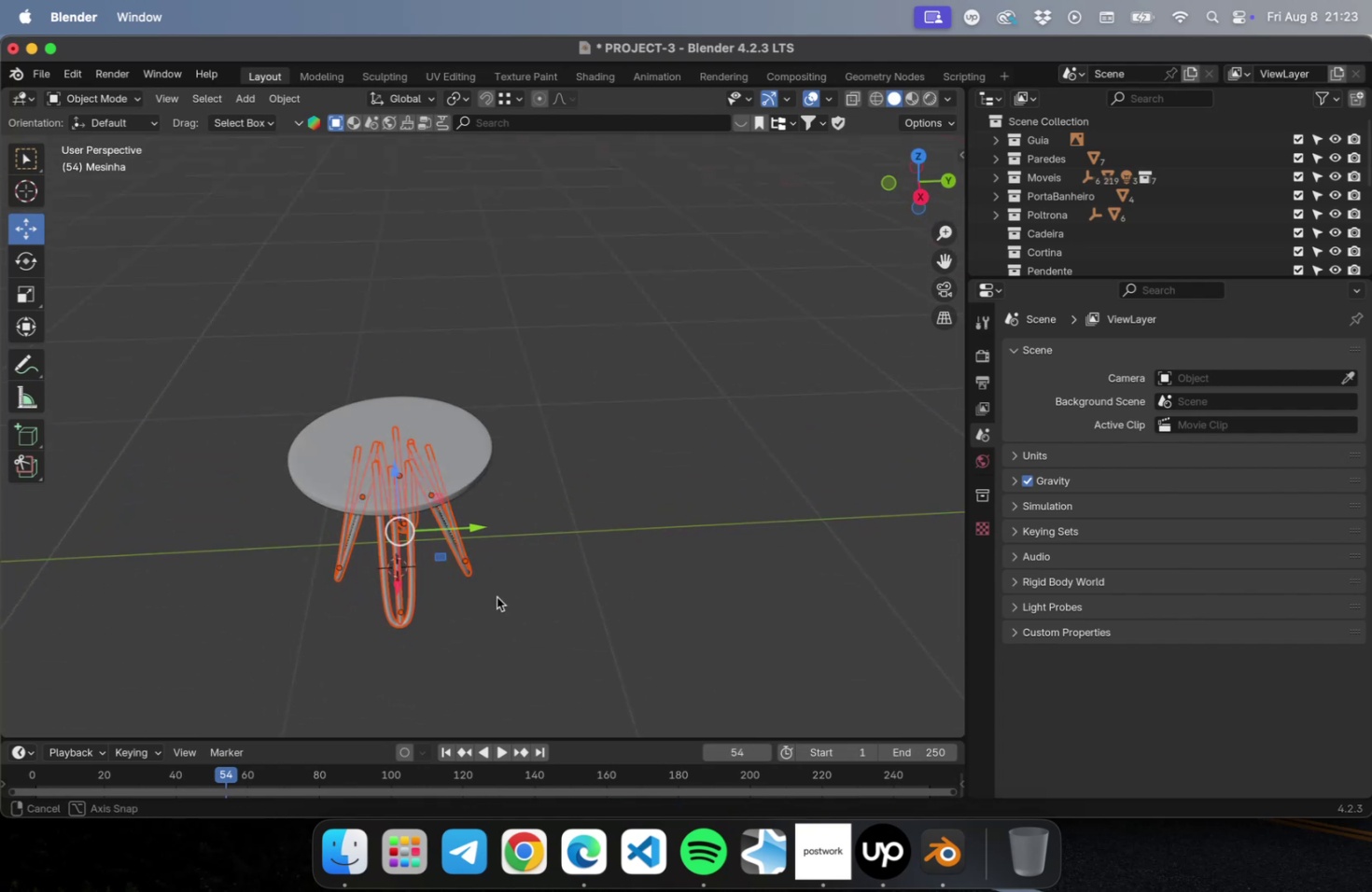 
hold_key(key=ShiftLeft, duration=0.6)
left_click([392, 465])
 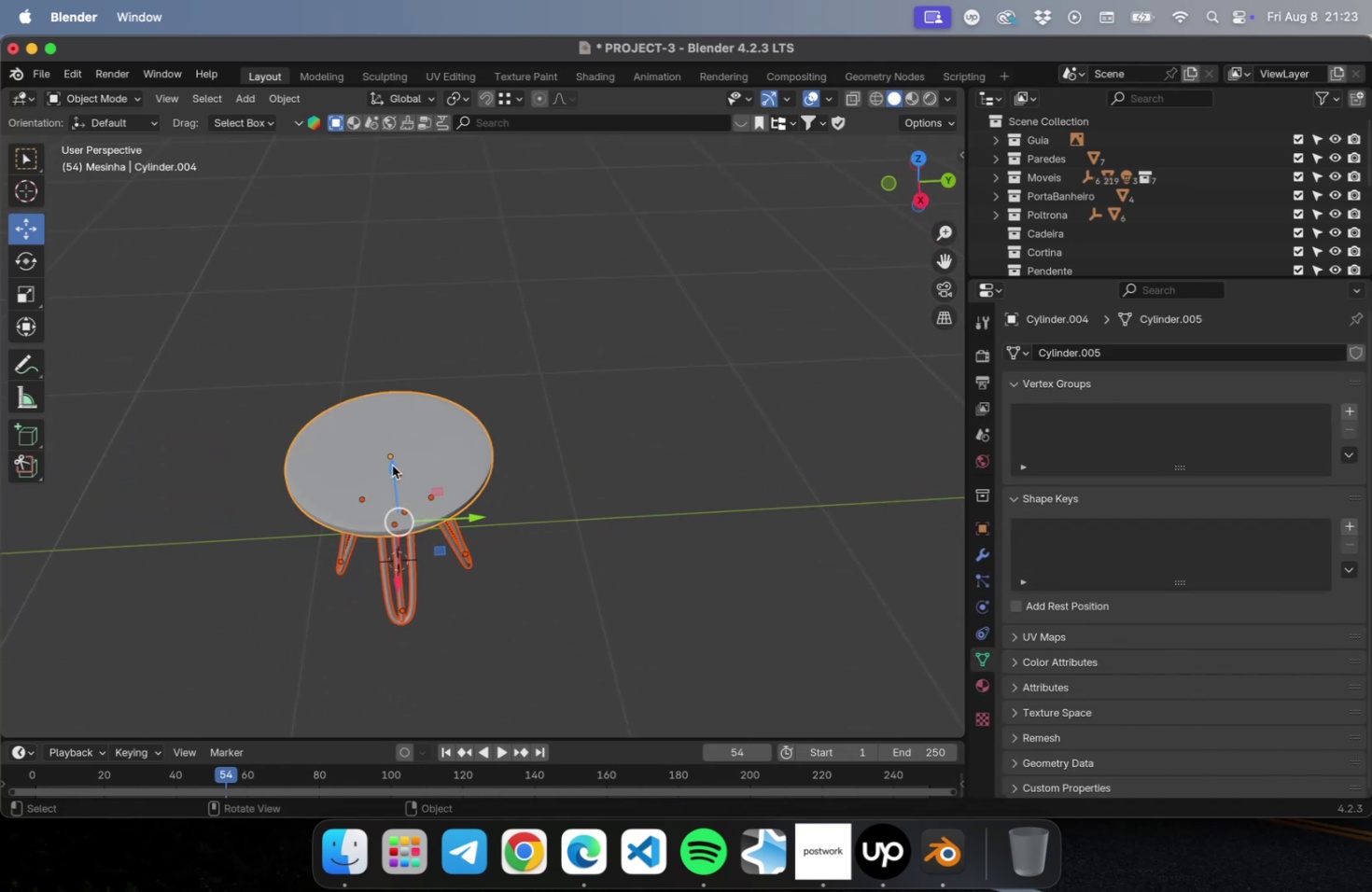 
key(Meta+P)
 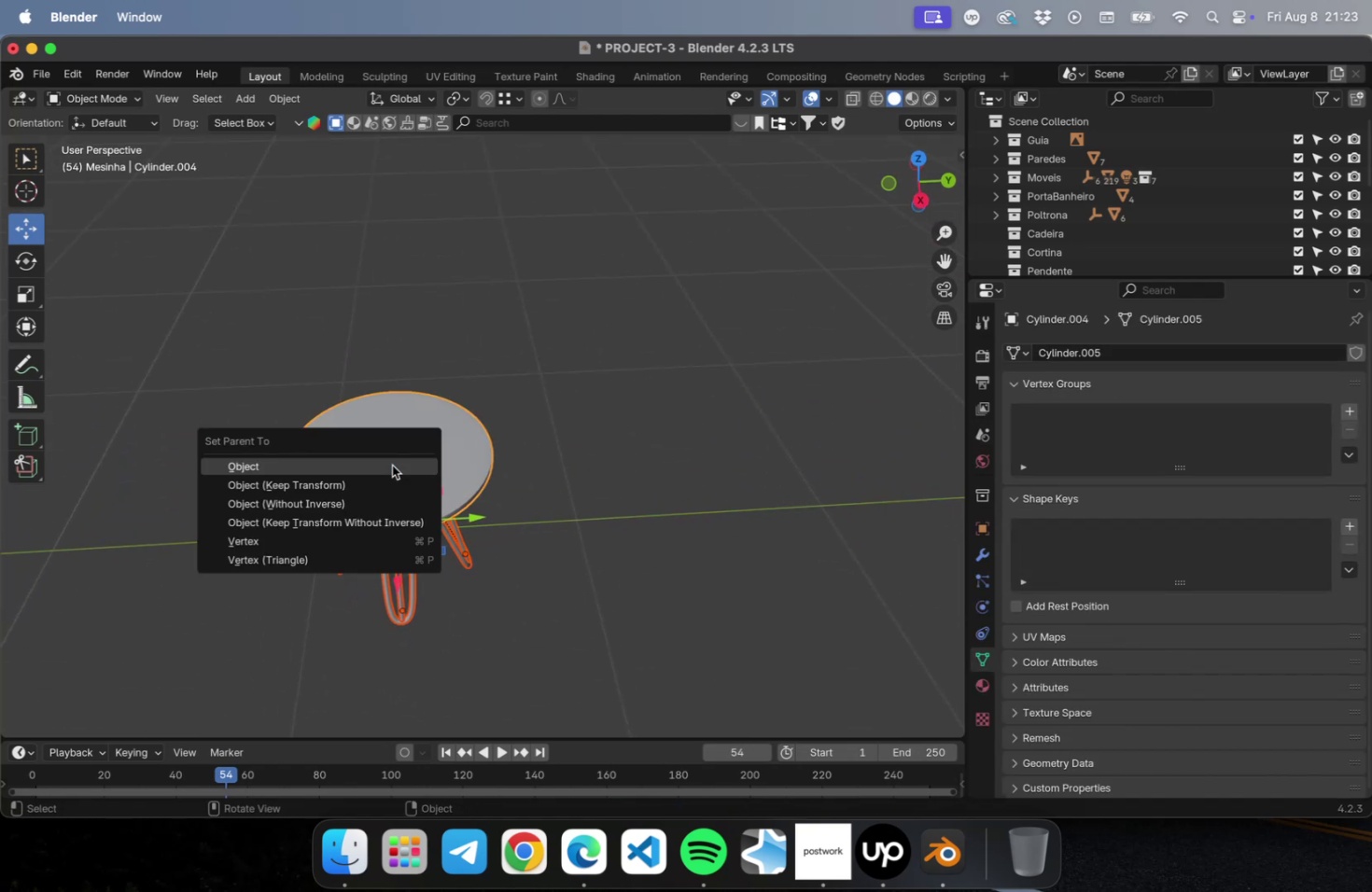 
left_click([392, 465])
 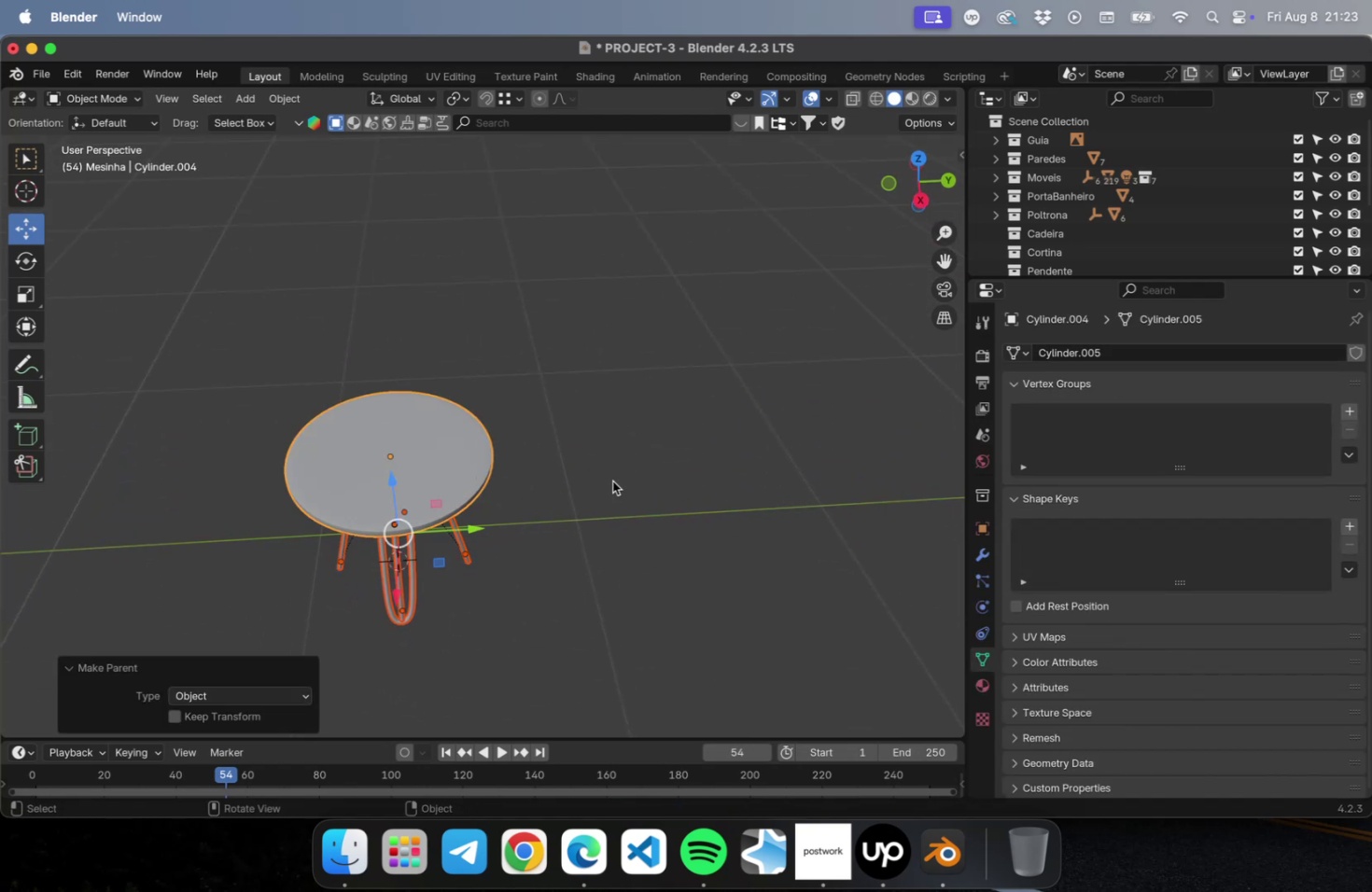 
left_click([613, 481])
 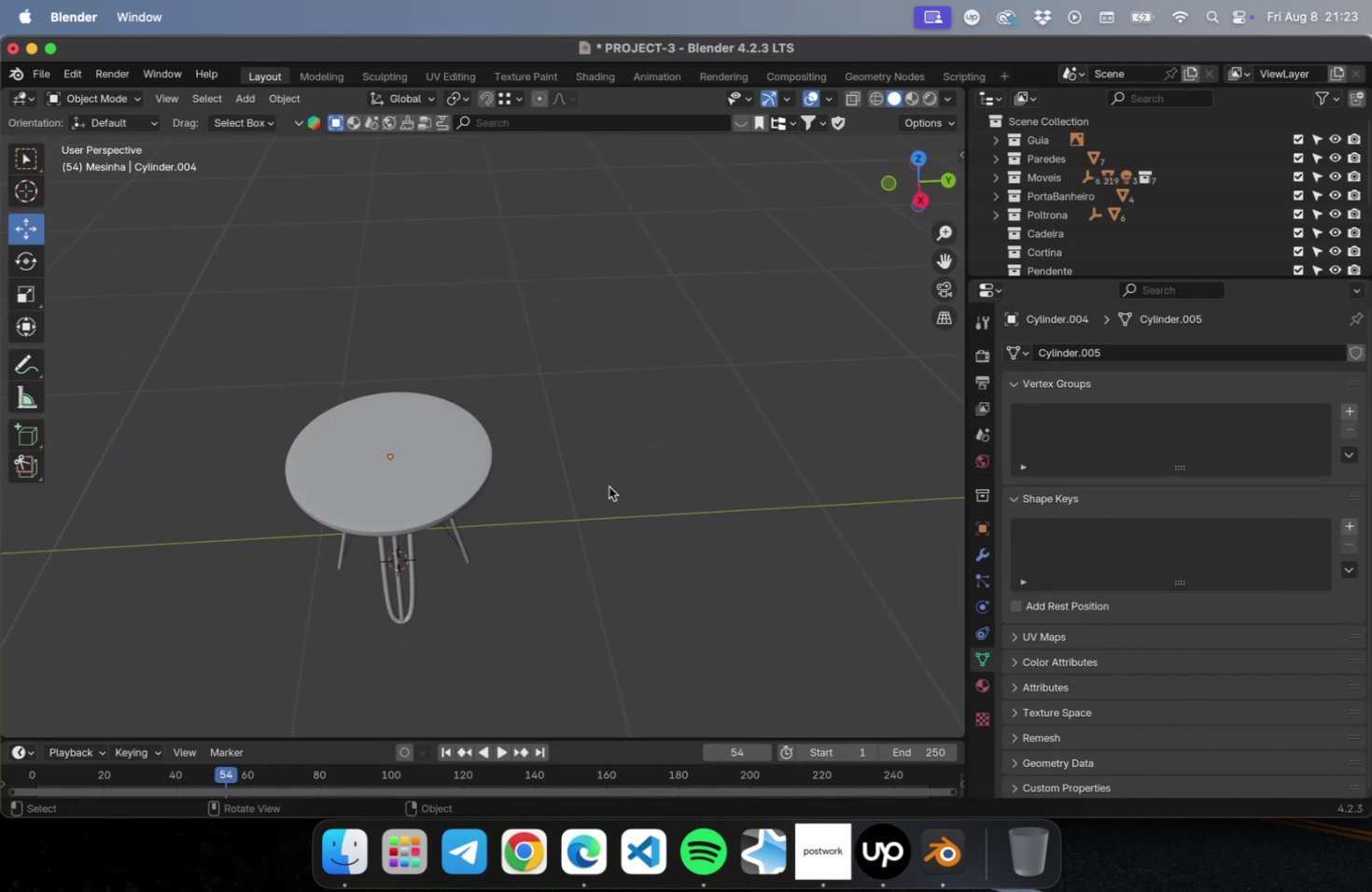 
key(Meta+S)
 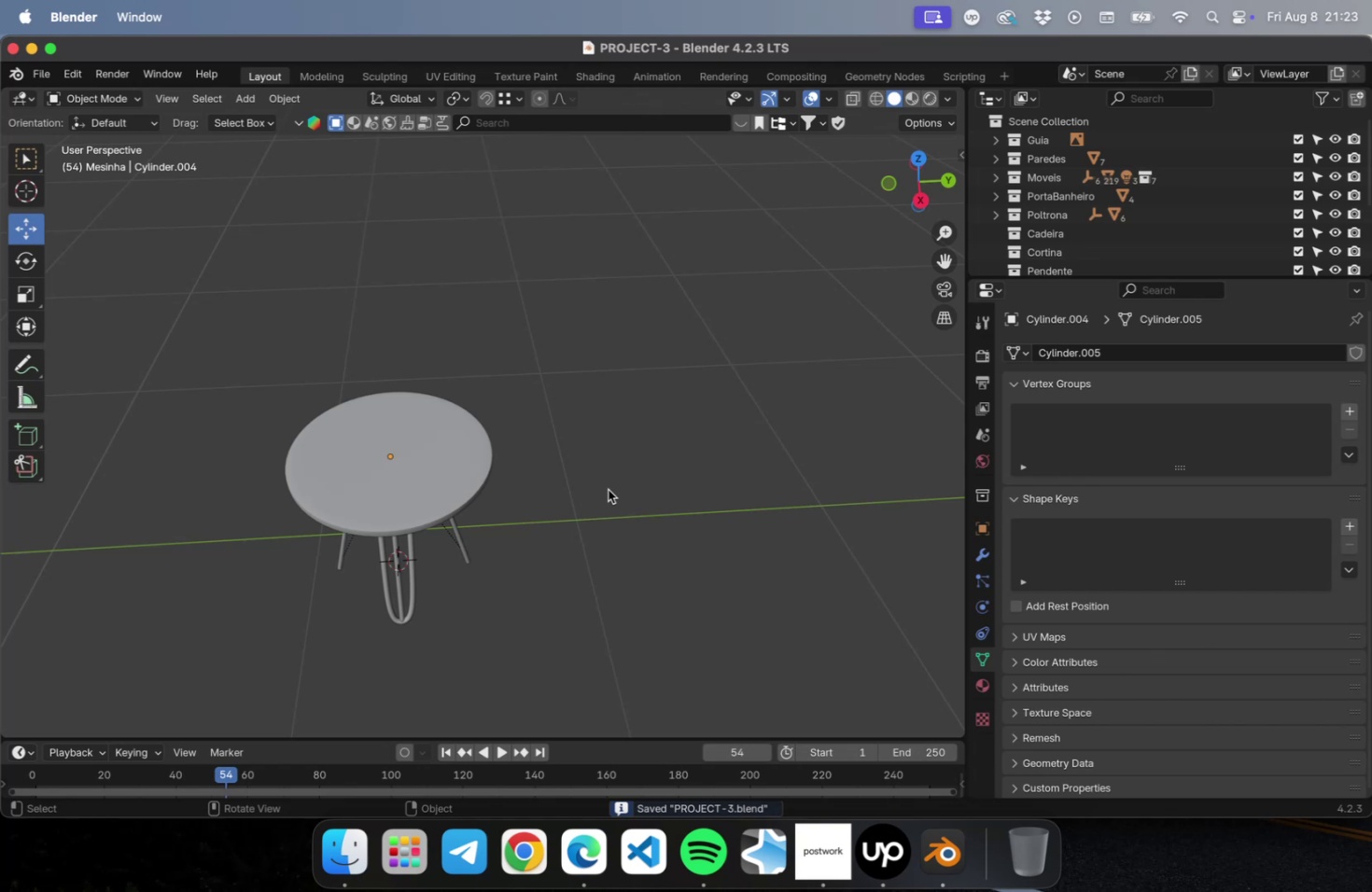 
key(NumLock)
 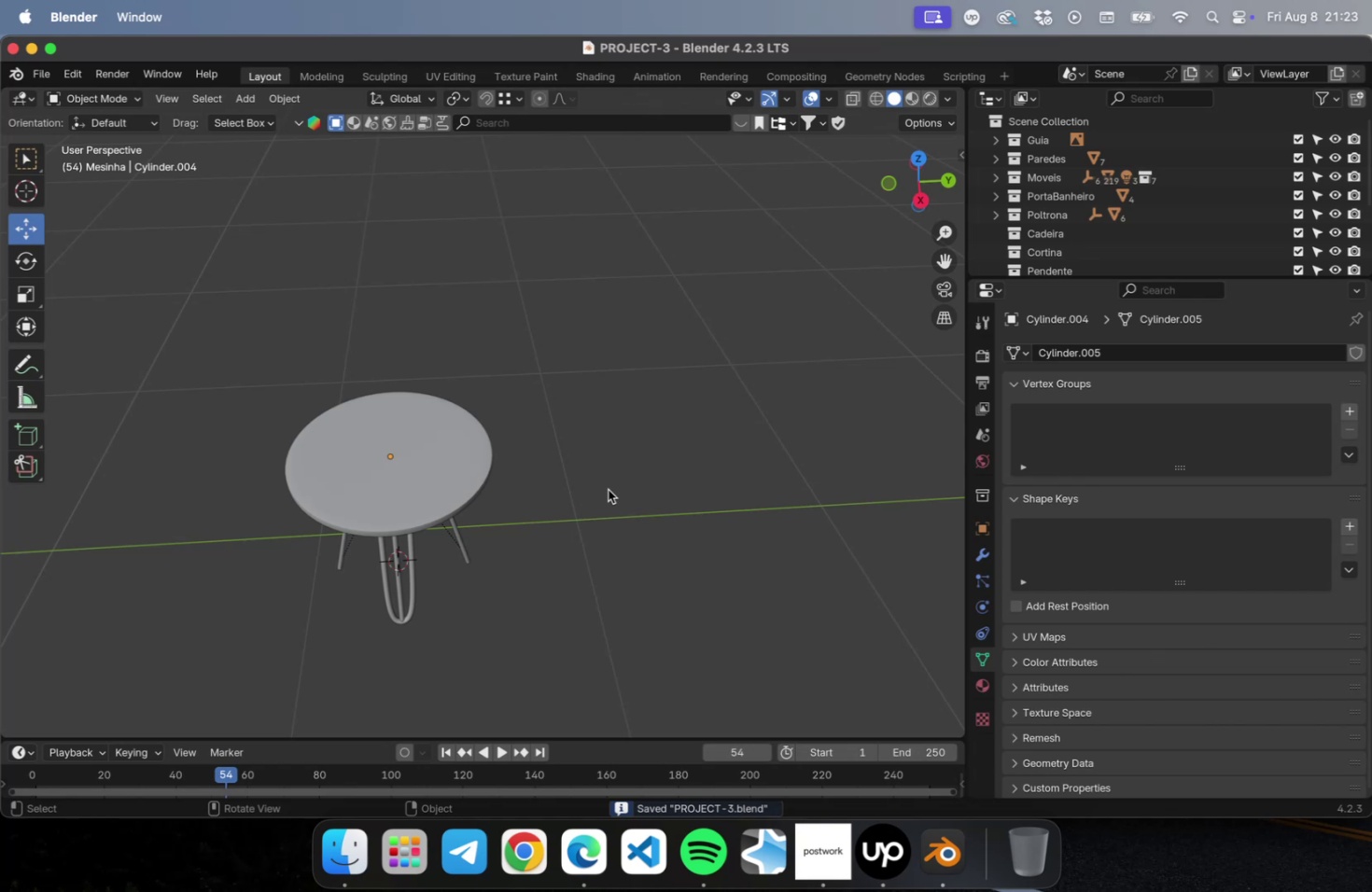 
key(Numpad7)
 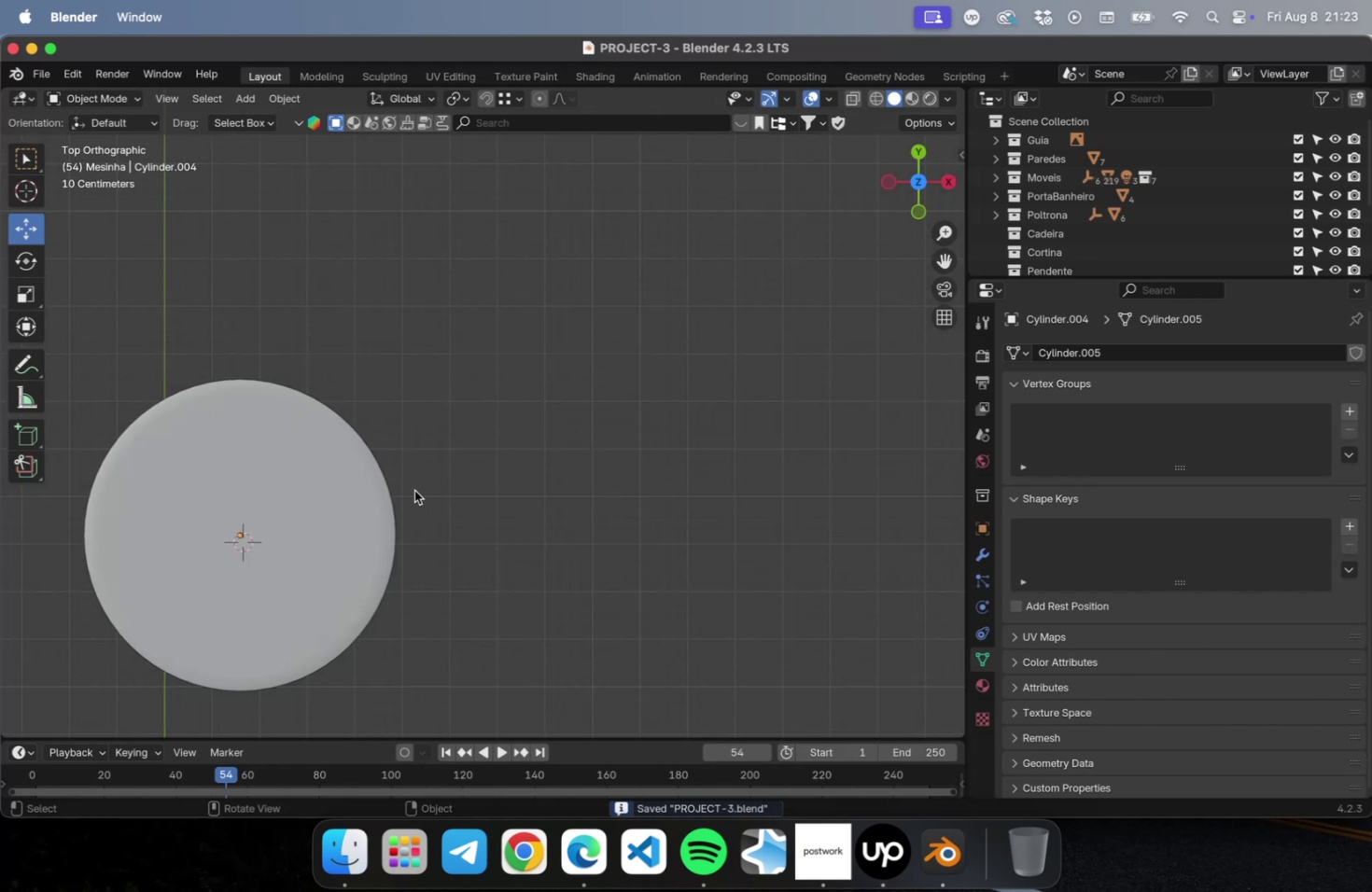 
scroll: coordinate [527, 460], scroll_direction: down, amount: 47.0
 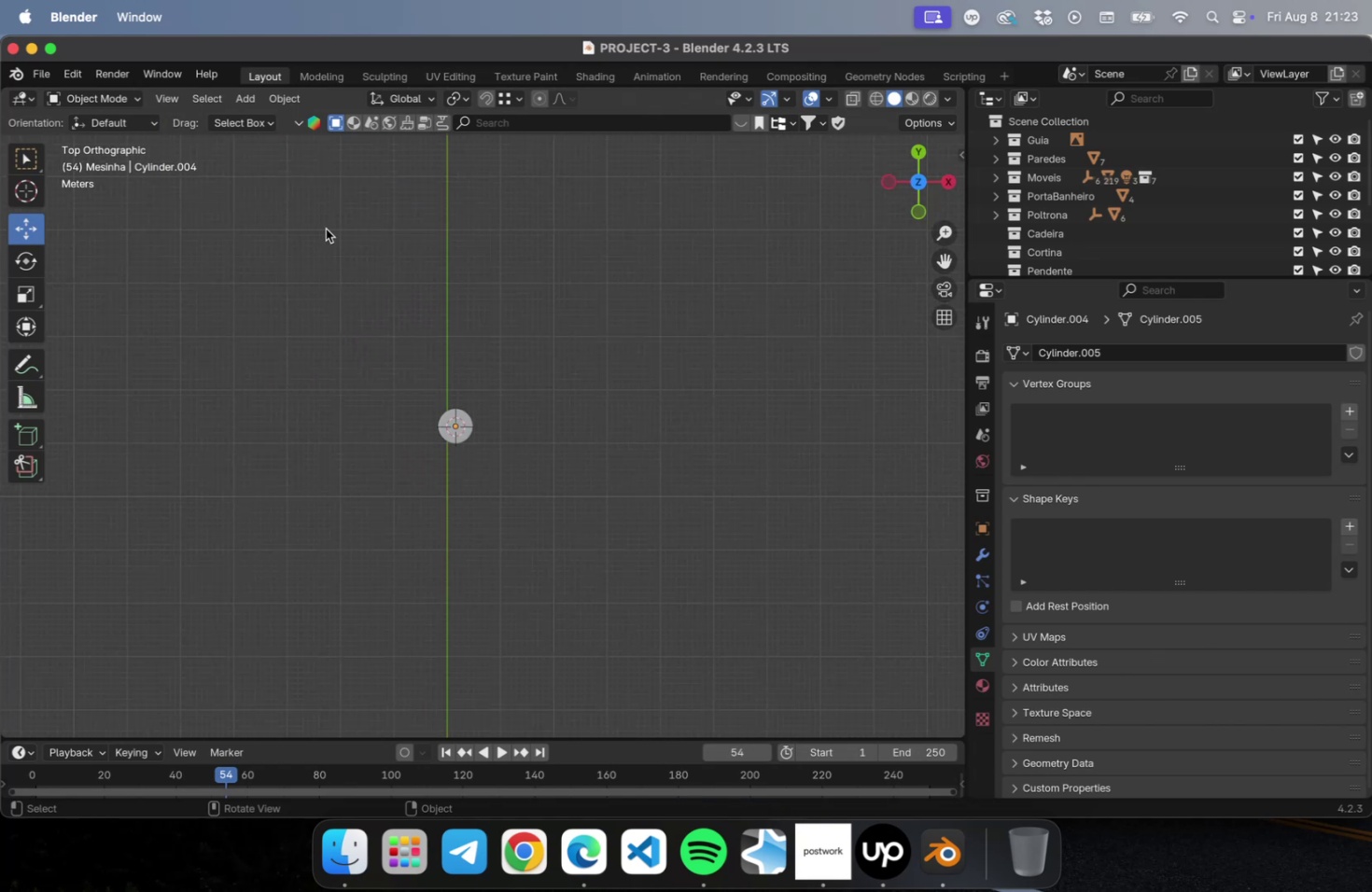 
left_click_drag(start_coordinate=[315, 189], to_coordinate=[652, 501])
 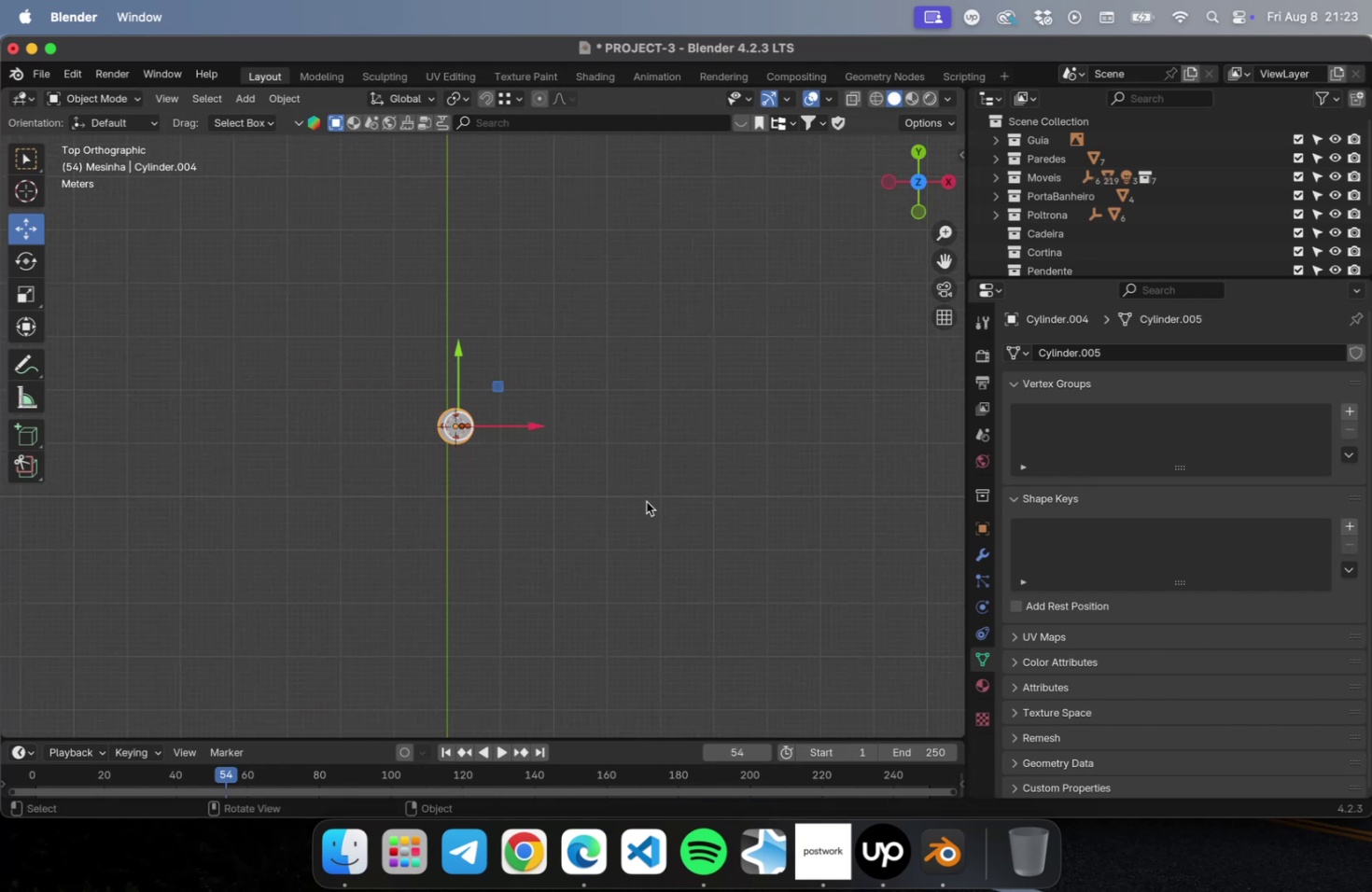 
scroll: coordinate [548, 430], scroll_direction: down, amount: 22.0
 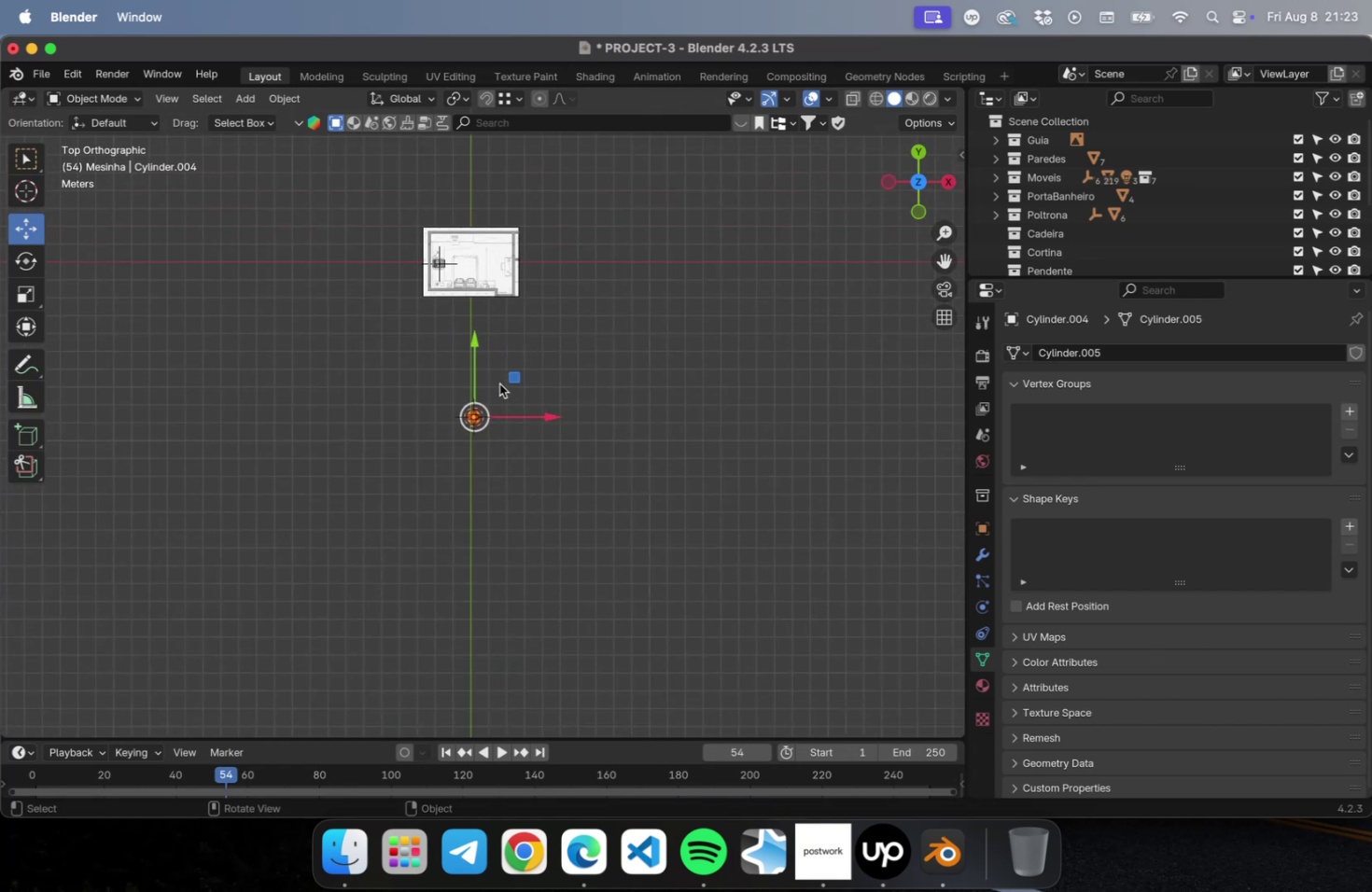 
left_click_drag(start_coordinate=[511, 383], to_coordinate=[476, 218])
 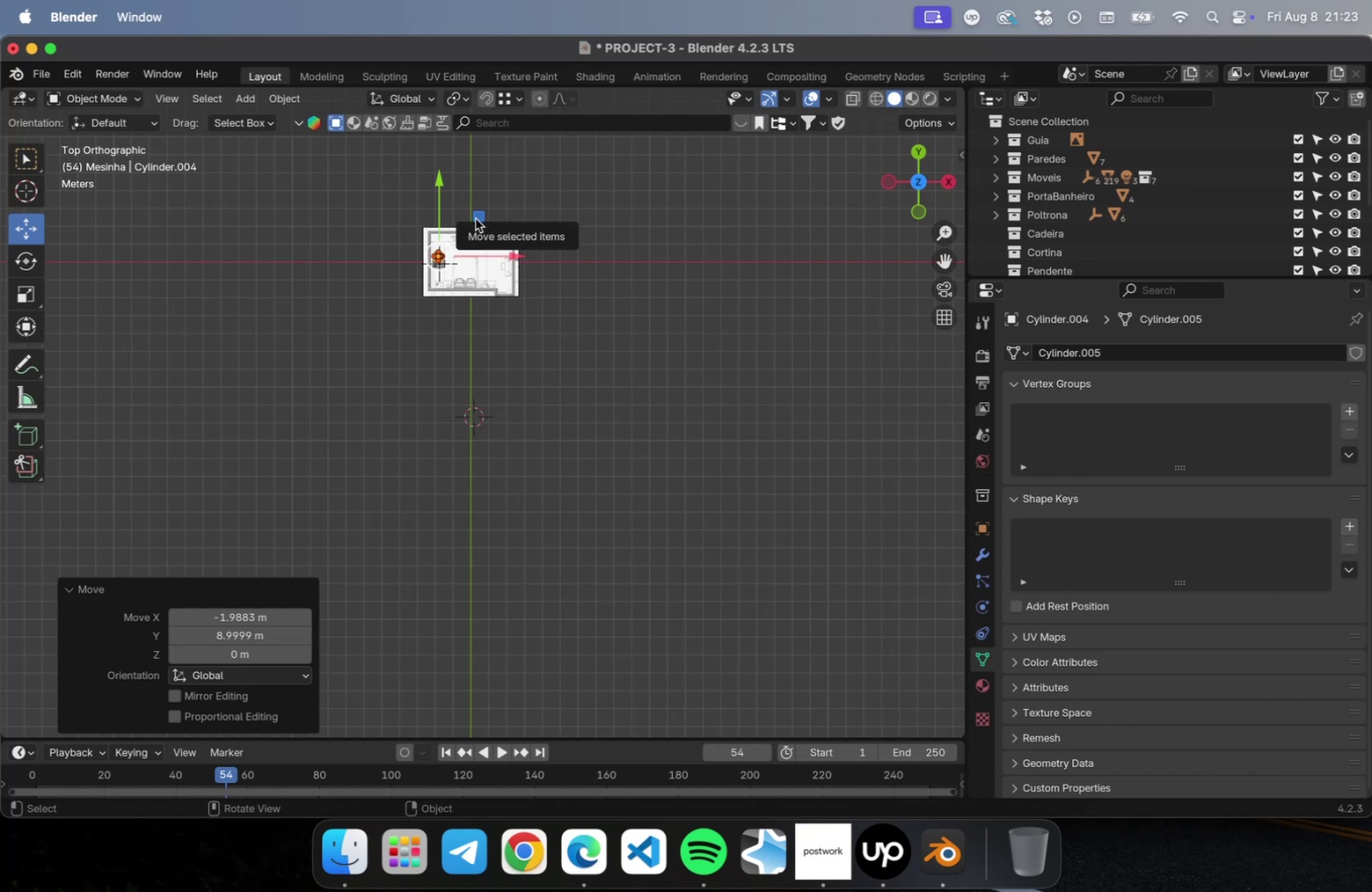 
key(NumLock)
 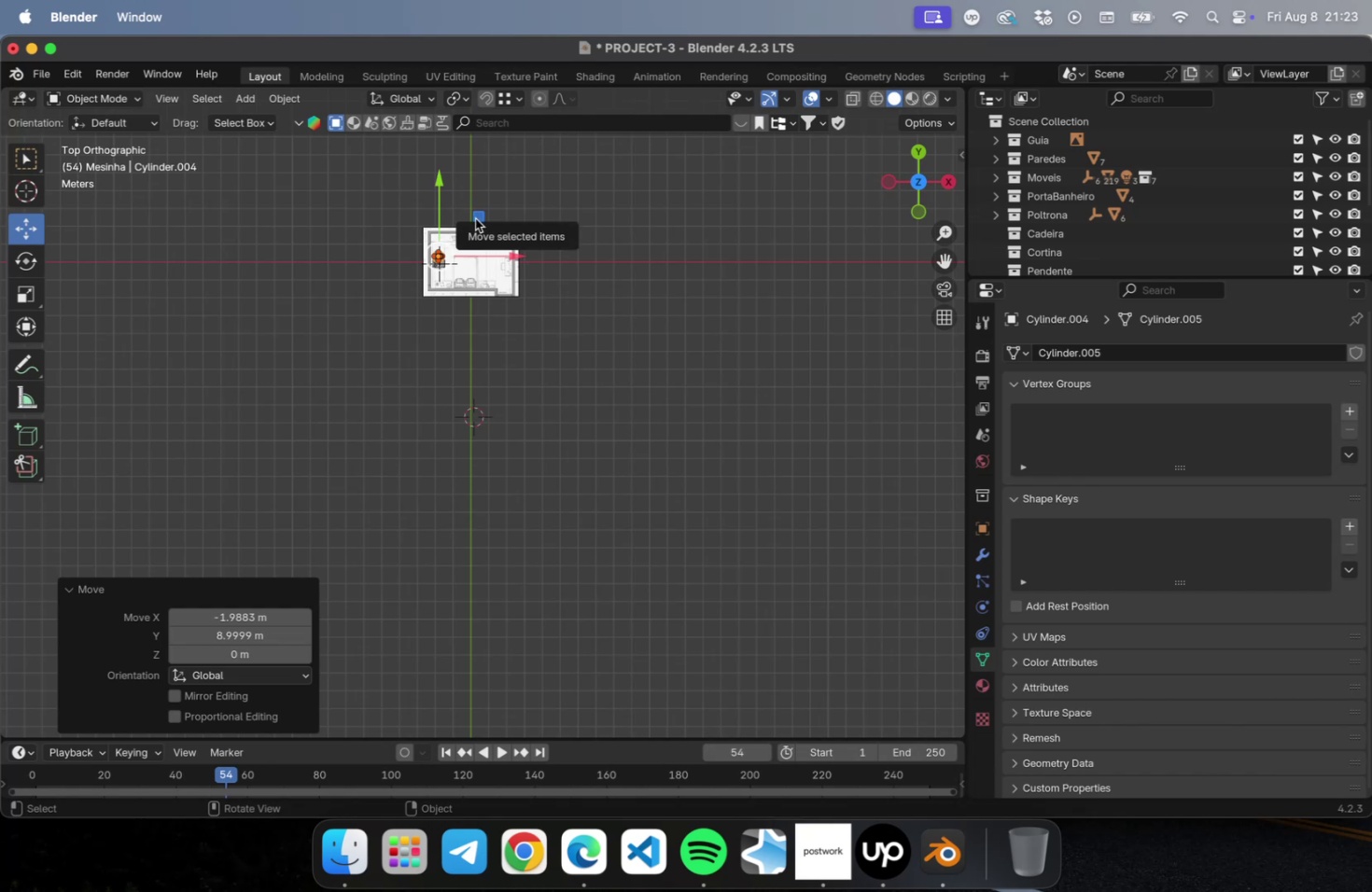 
key(NumpadDecimal)
 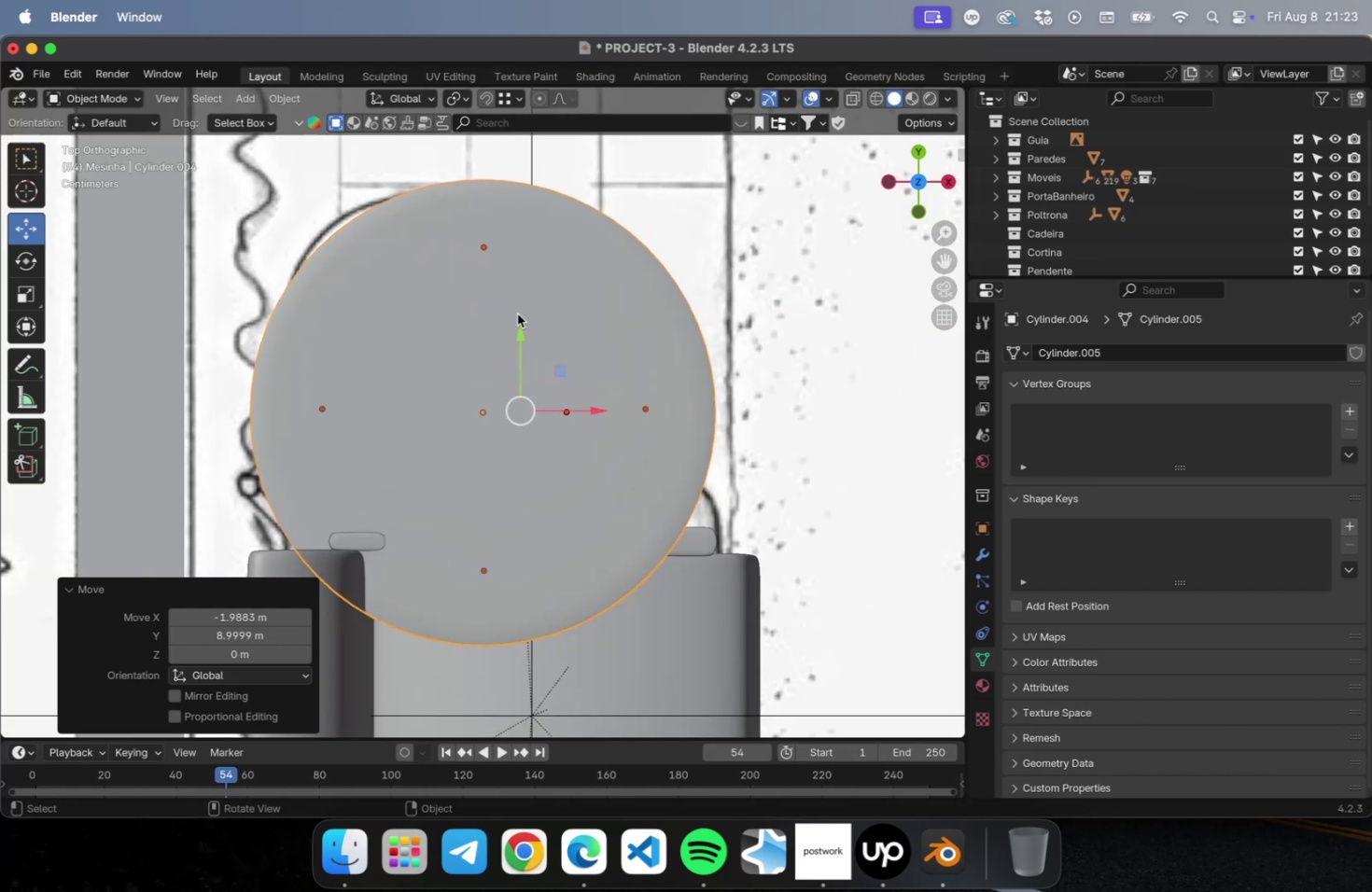 
left_click_drag(start_coordinate=[524, 351], to_coordinate=[524, 223])
 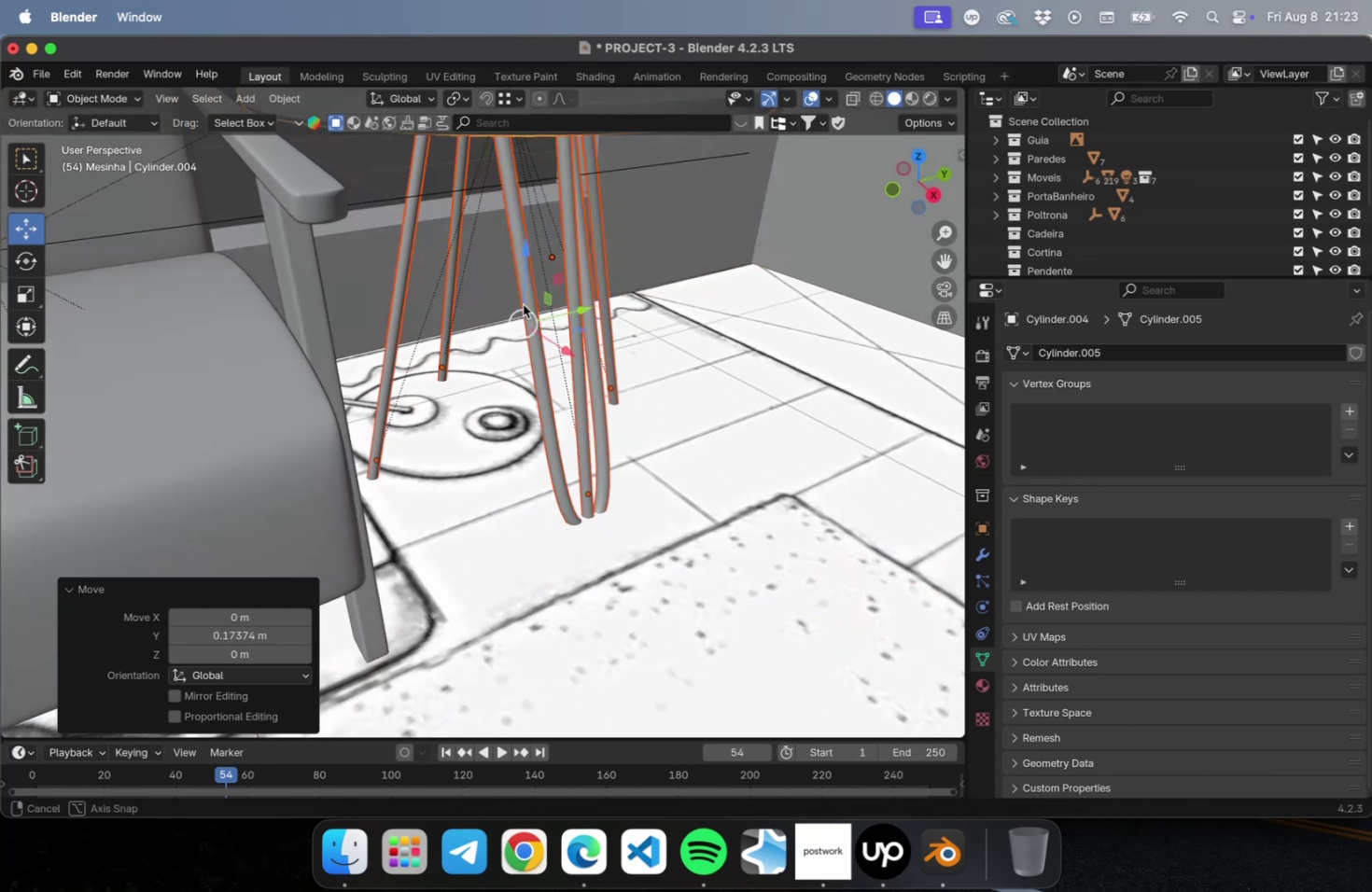 
scroll: coordinate [472, 260], scroll_direction: down, amount: 5.0
 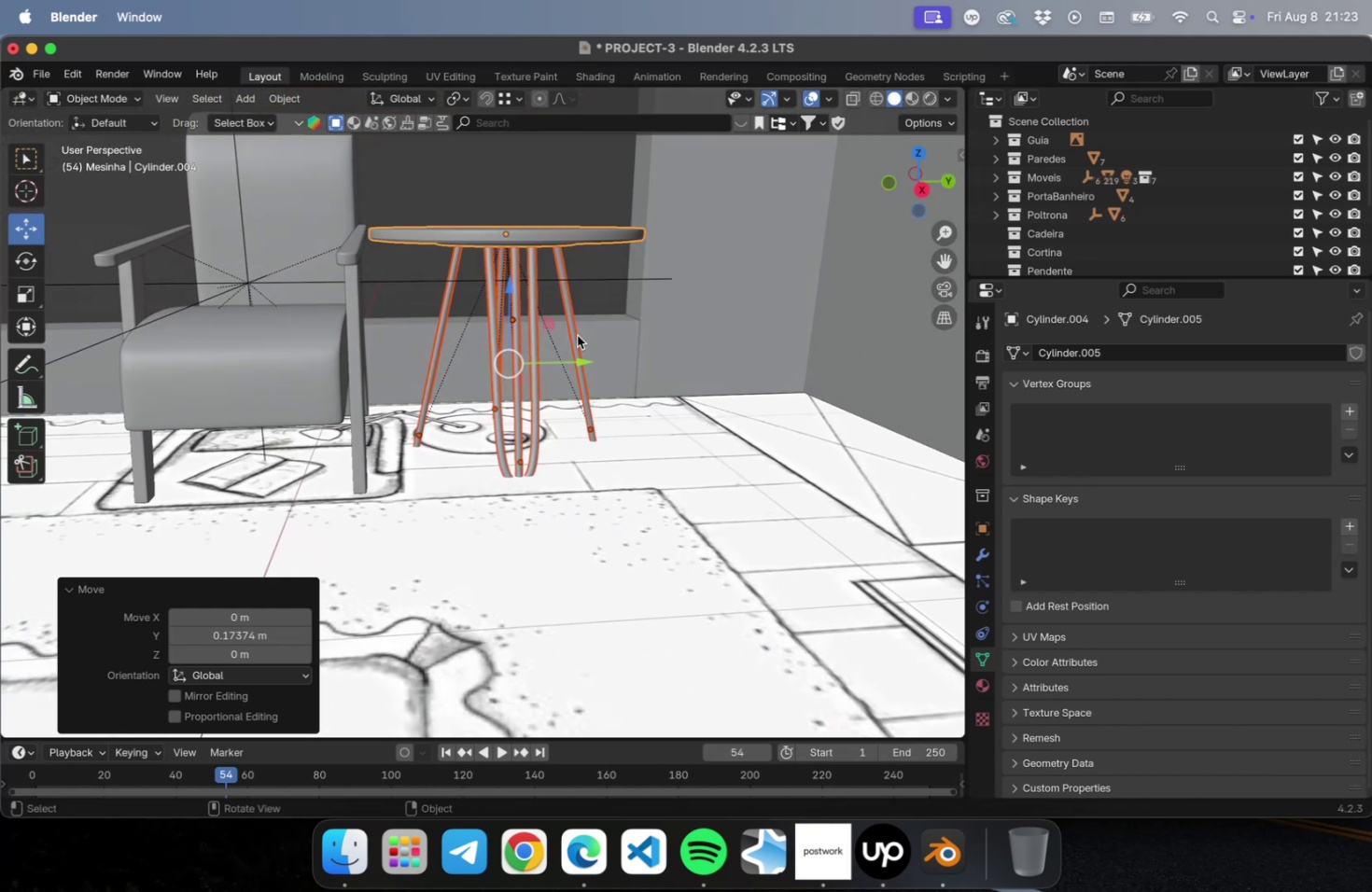 
key(S)
 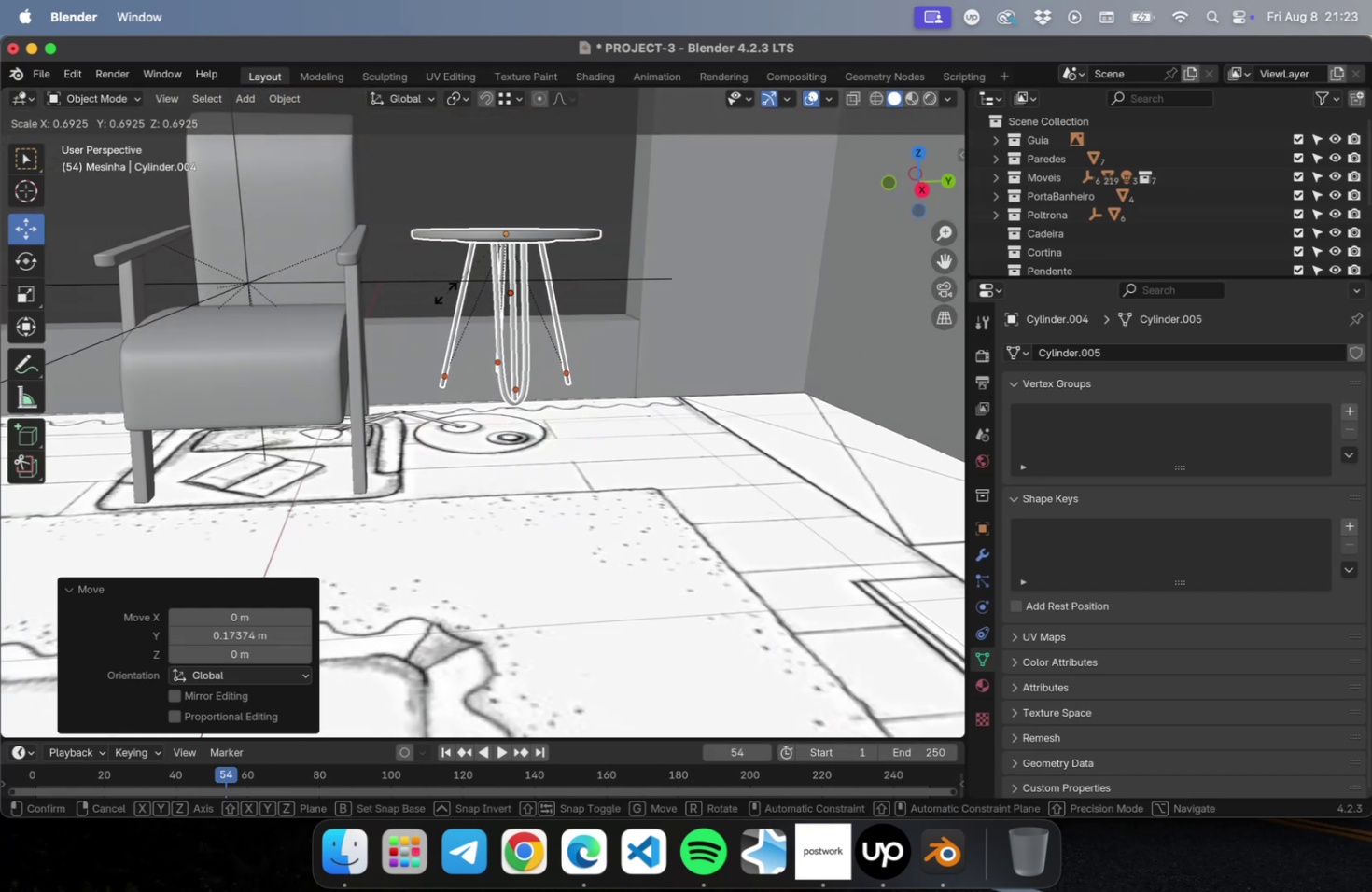 
left_click([455, 283])
 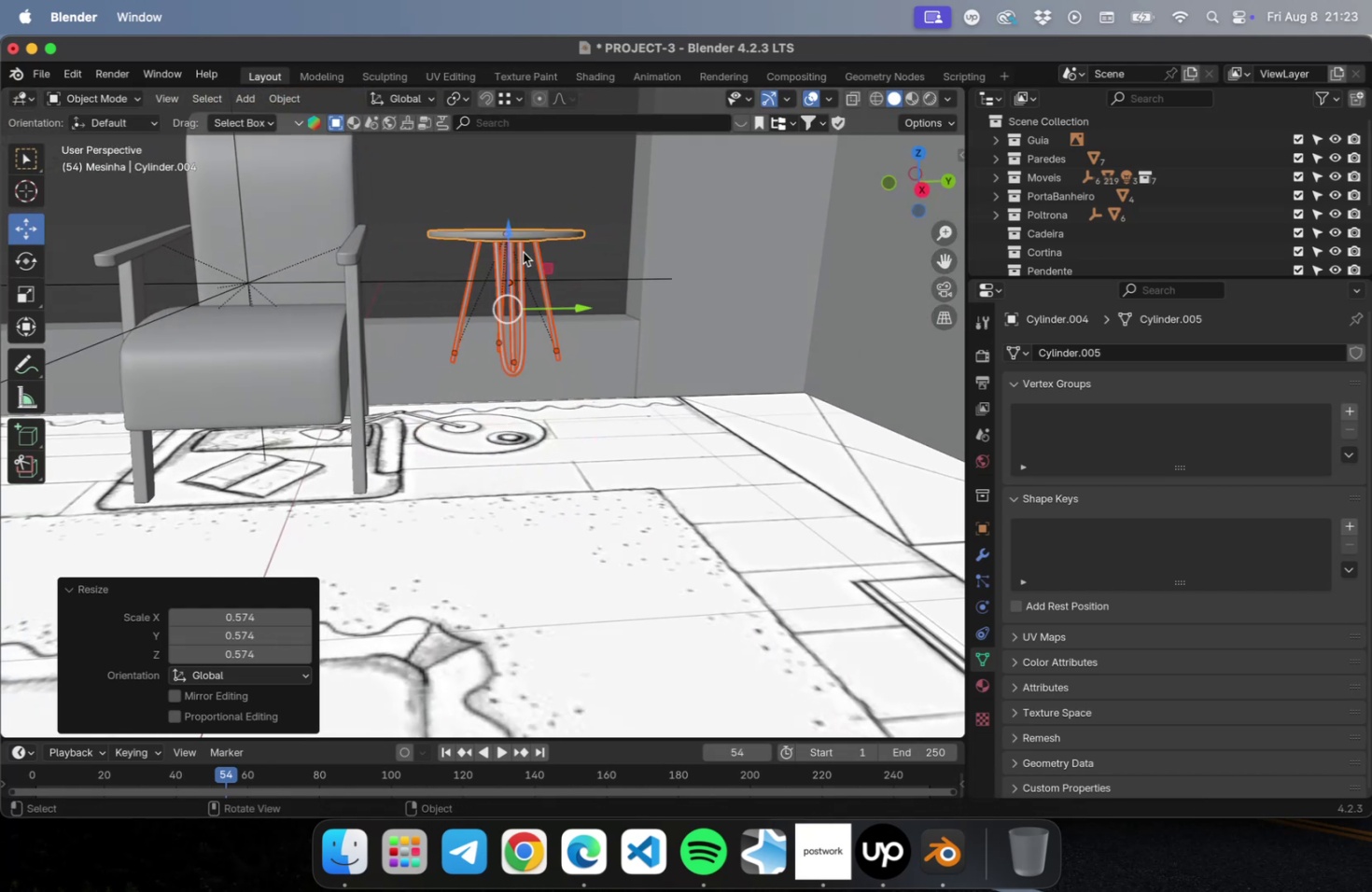 
key(S)
 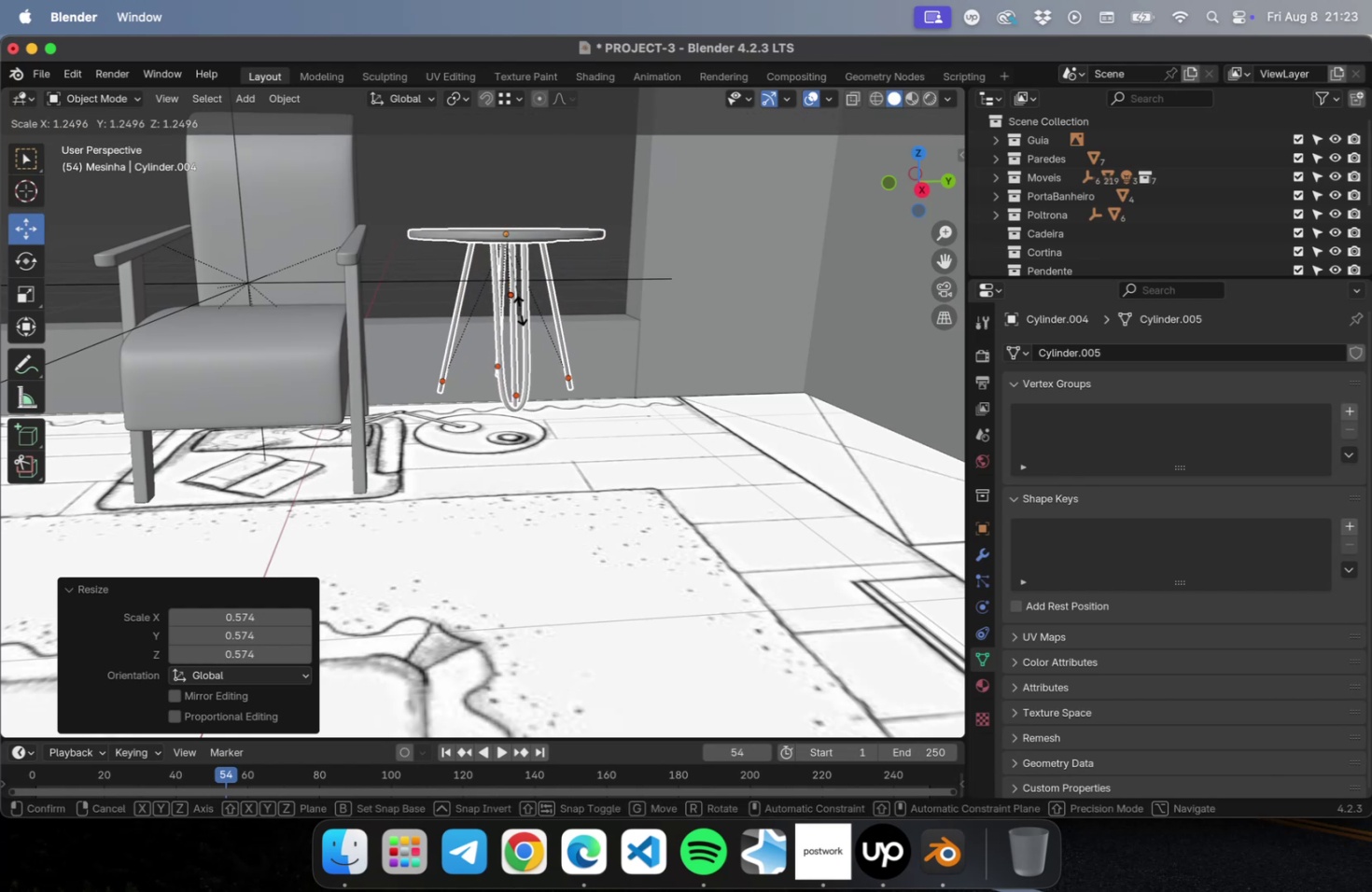 
left_click([520, 310])
 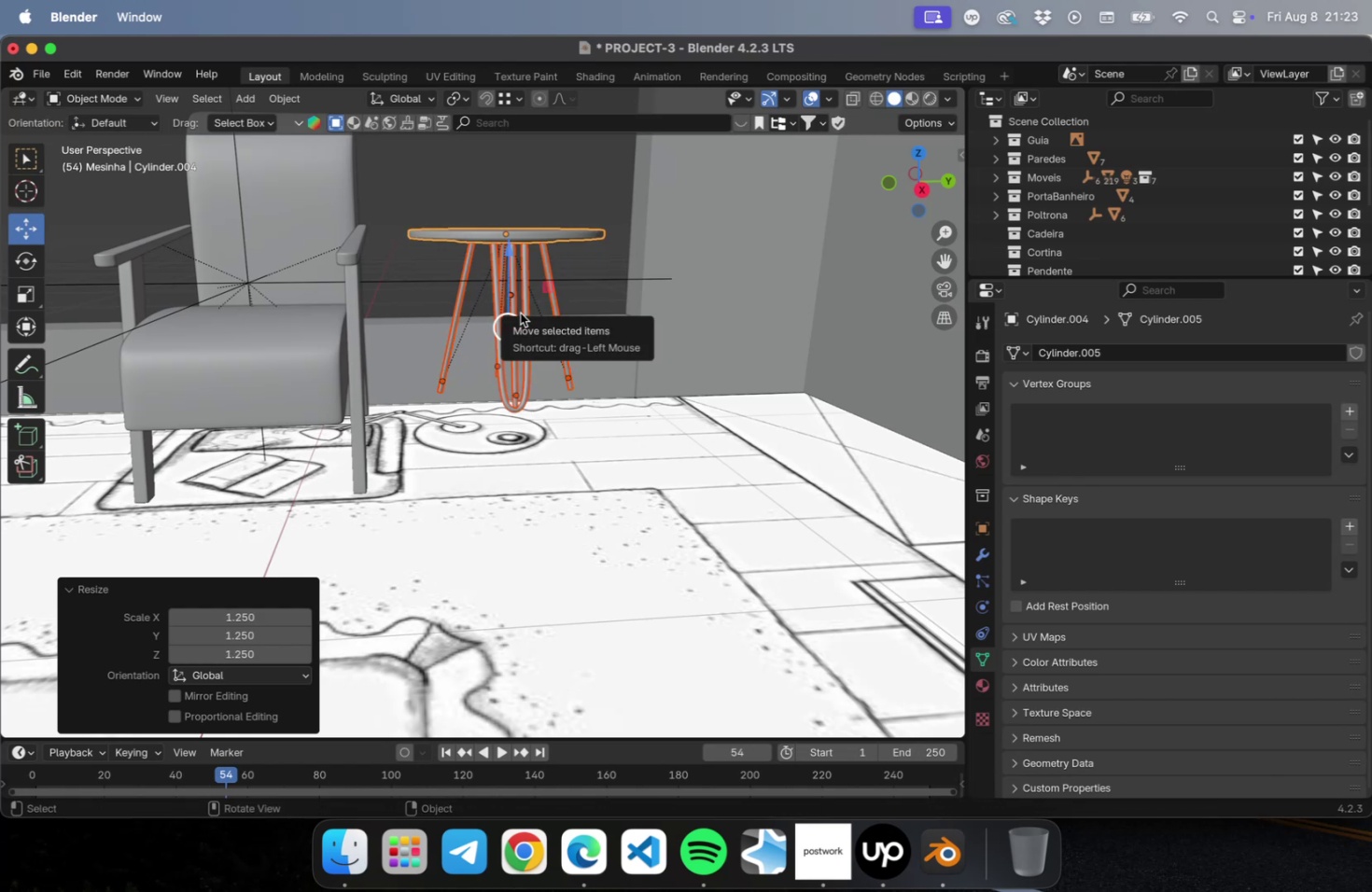 
key(NumLock)
 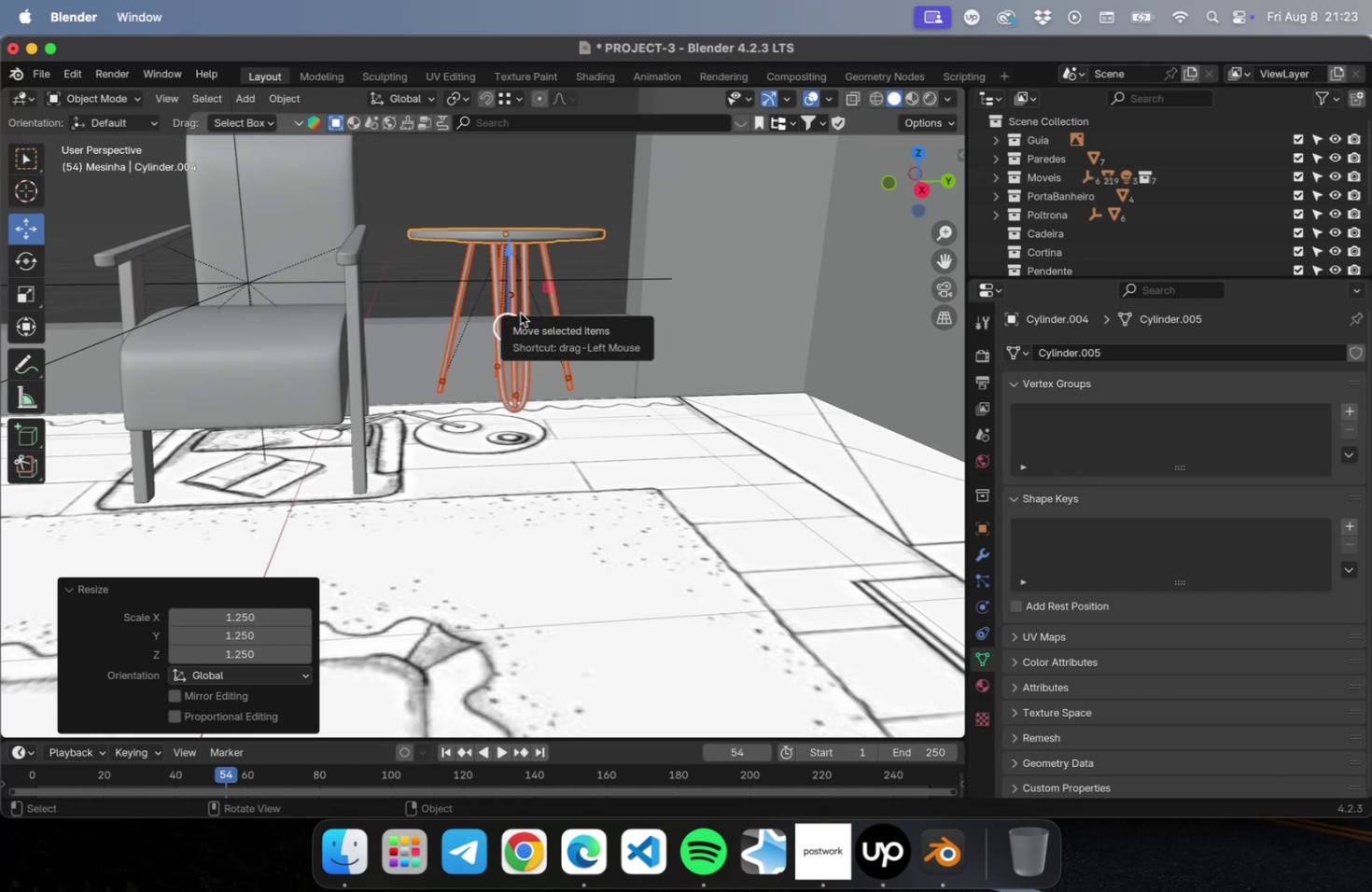 
key(Numpad1)
 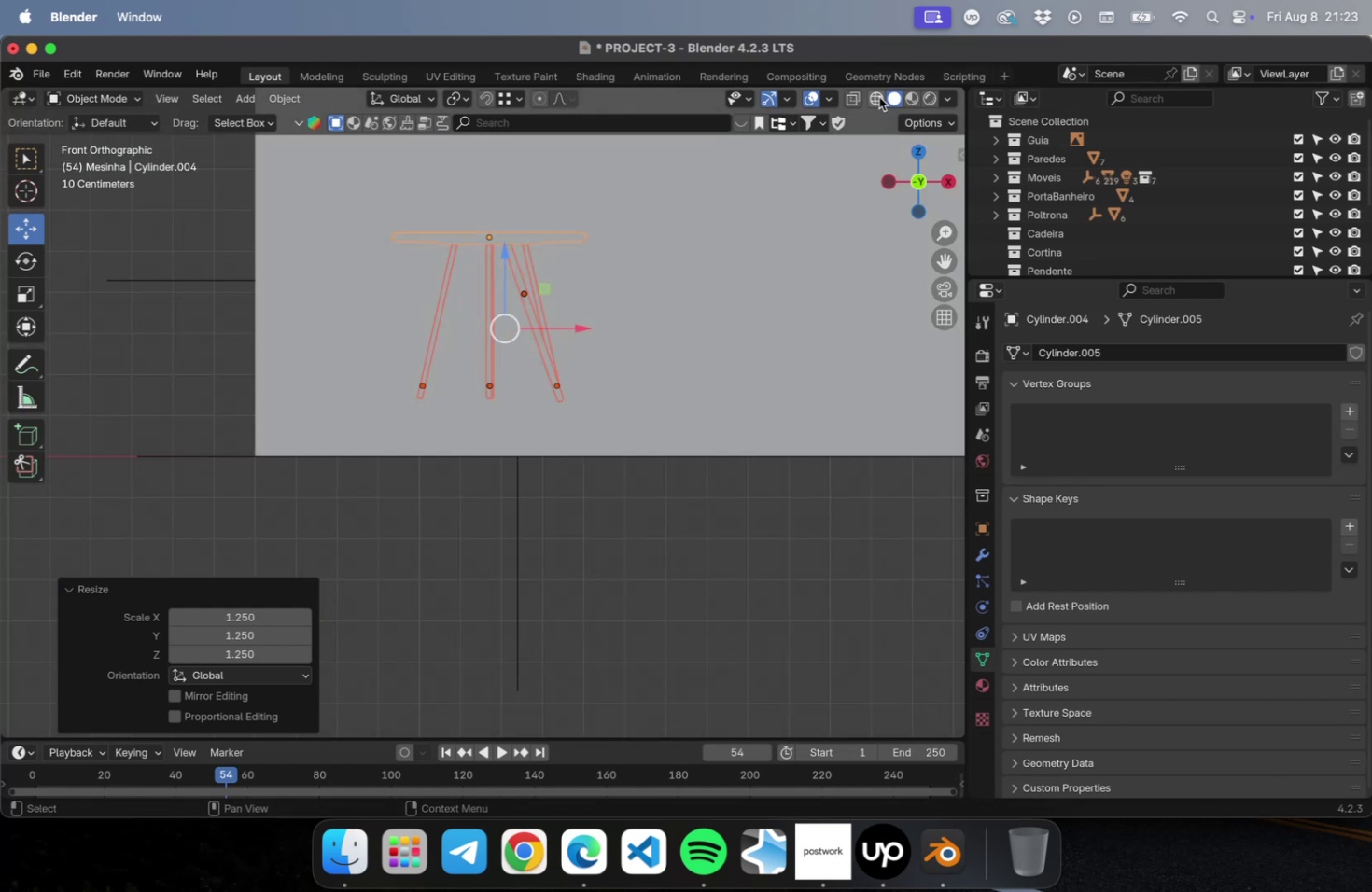 
scroll: coordinate [524, 424], scroll_direction: up, amount: 5.0
 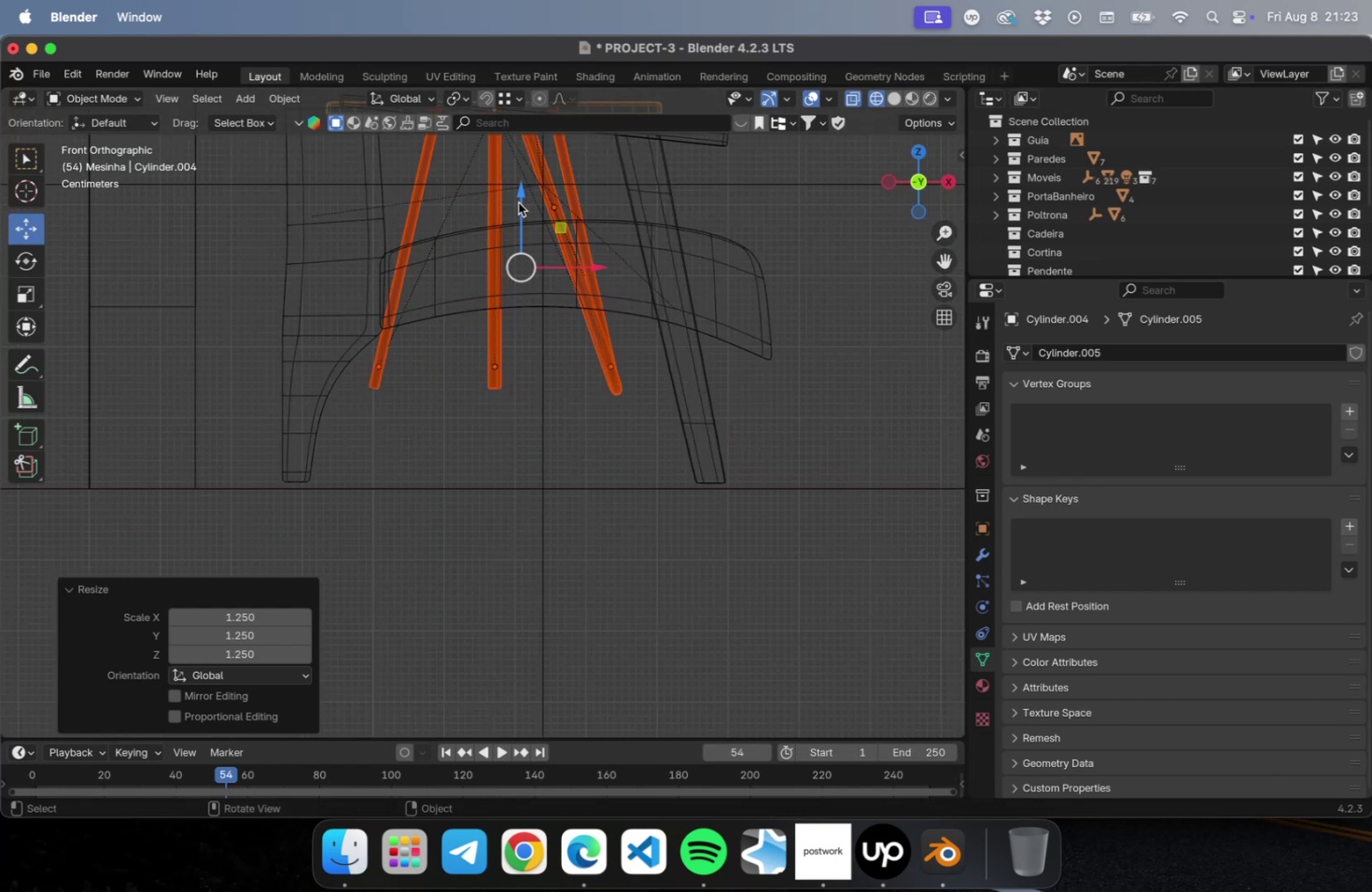 
left_click_drag(start_coordinate=[519, 200], to_coordinate=[524, 302])
 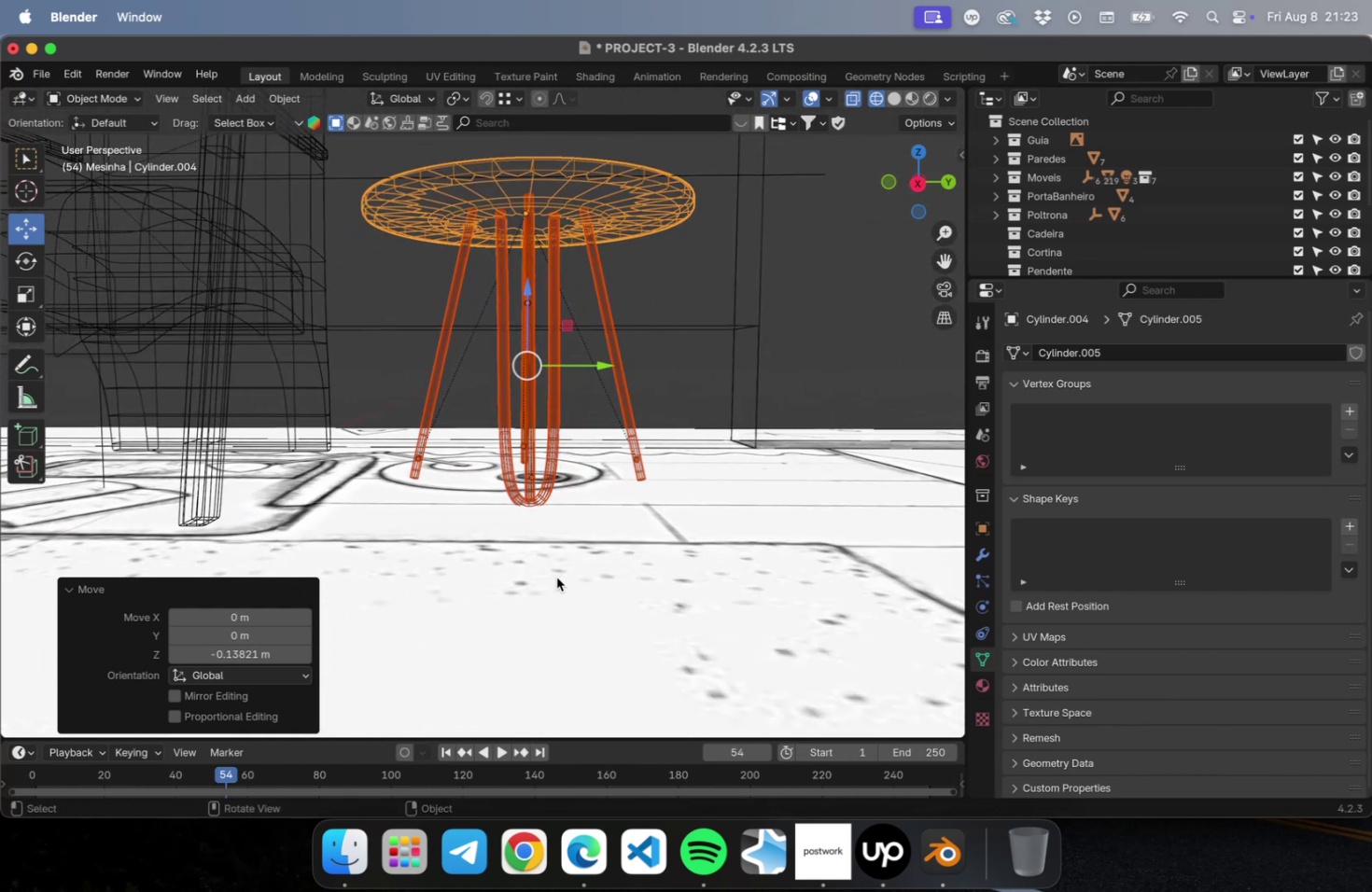 
wait(8.5)
 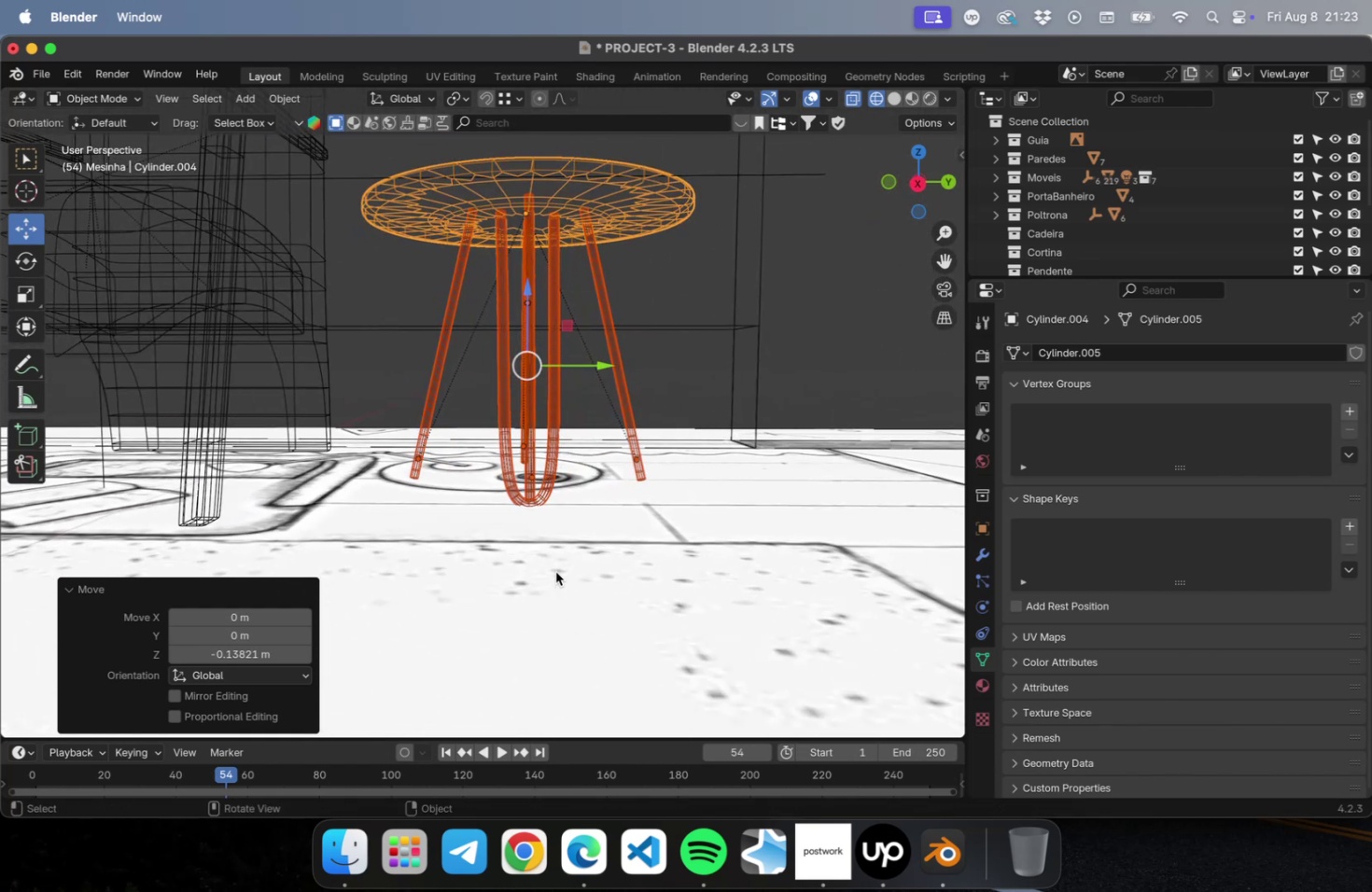 
key(Meta+Z)
 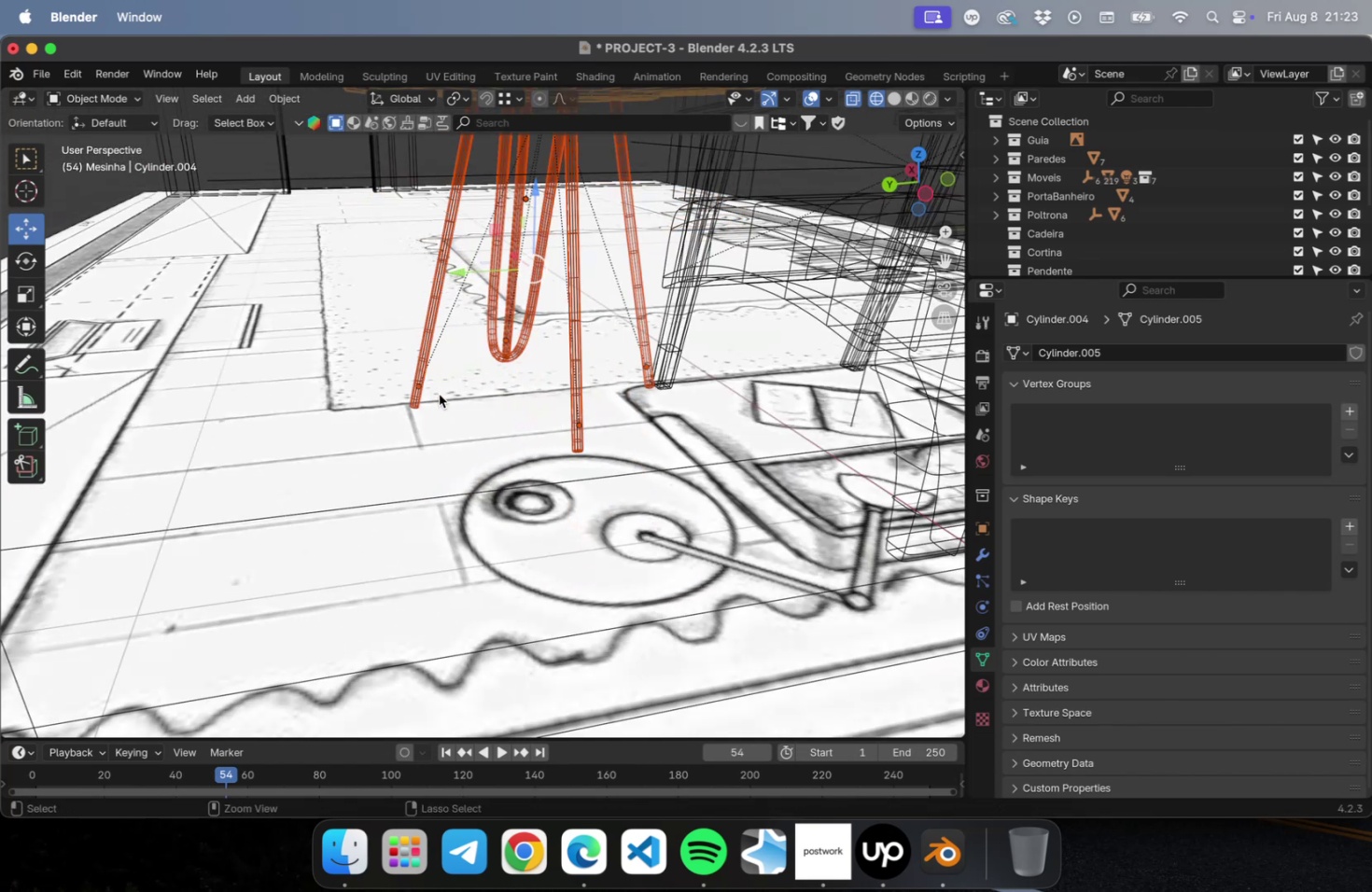 
key(Meta+Z)
 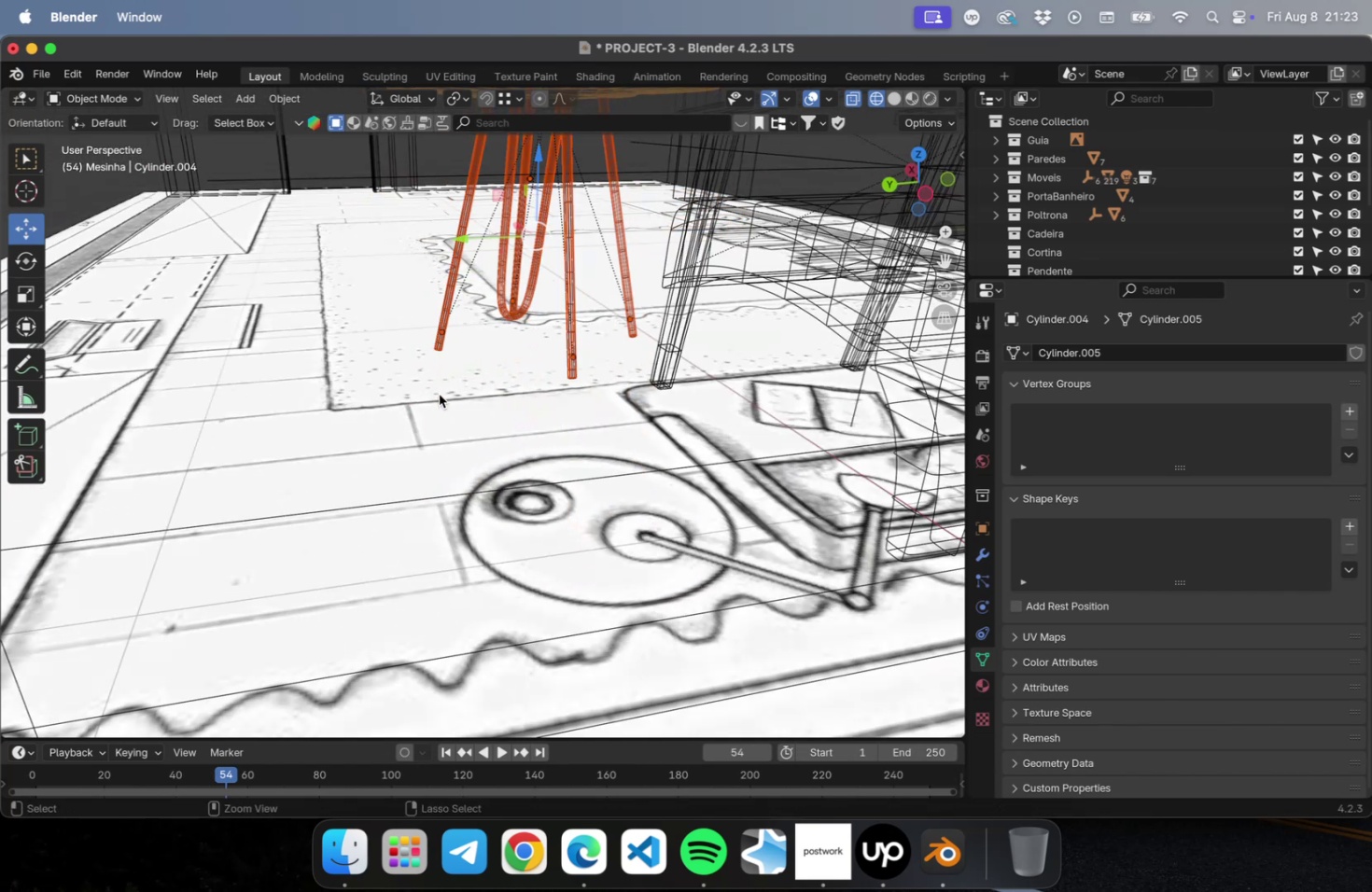 
key(Meta+Z)
 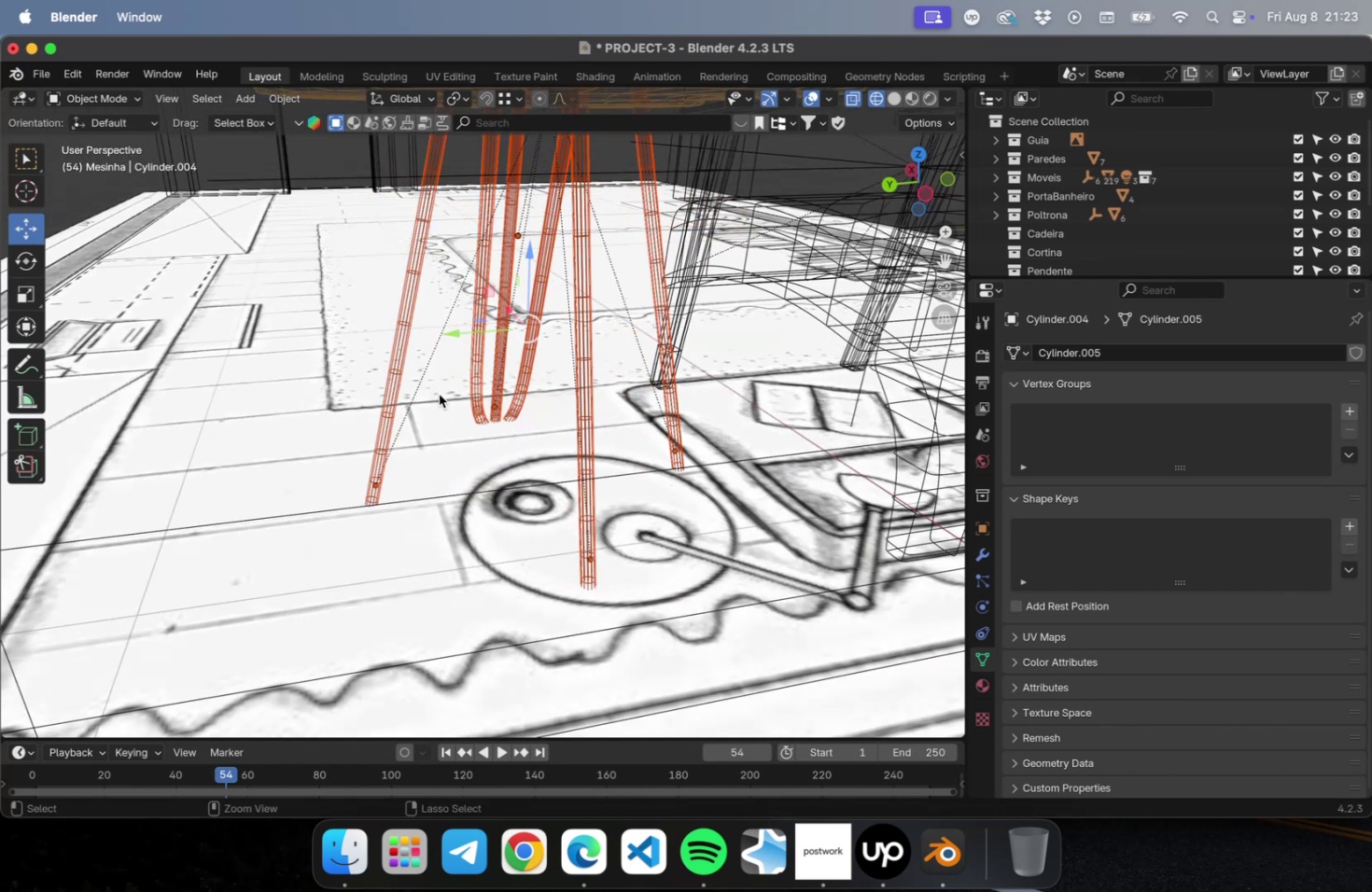 
key(Meta+Z)
 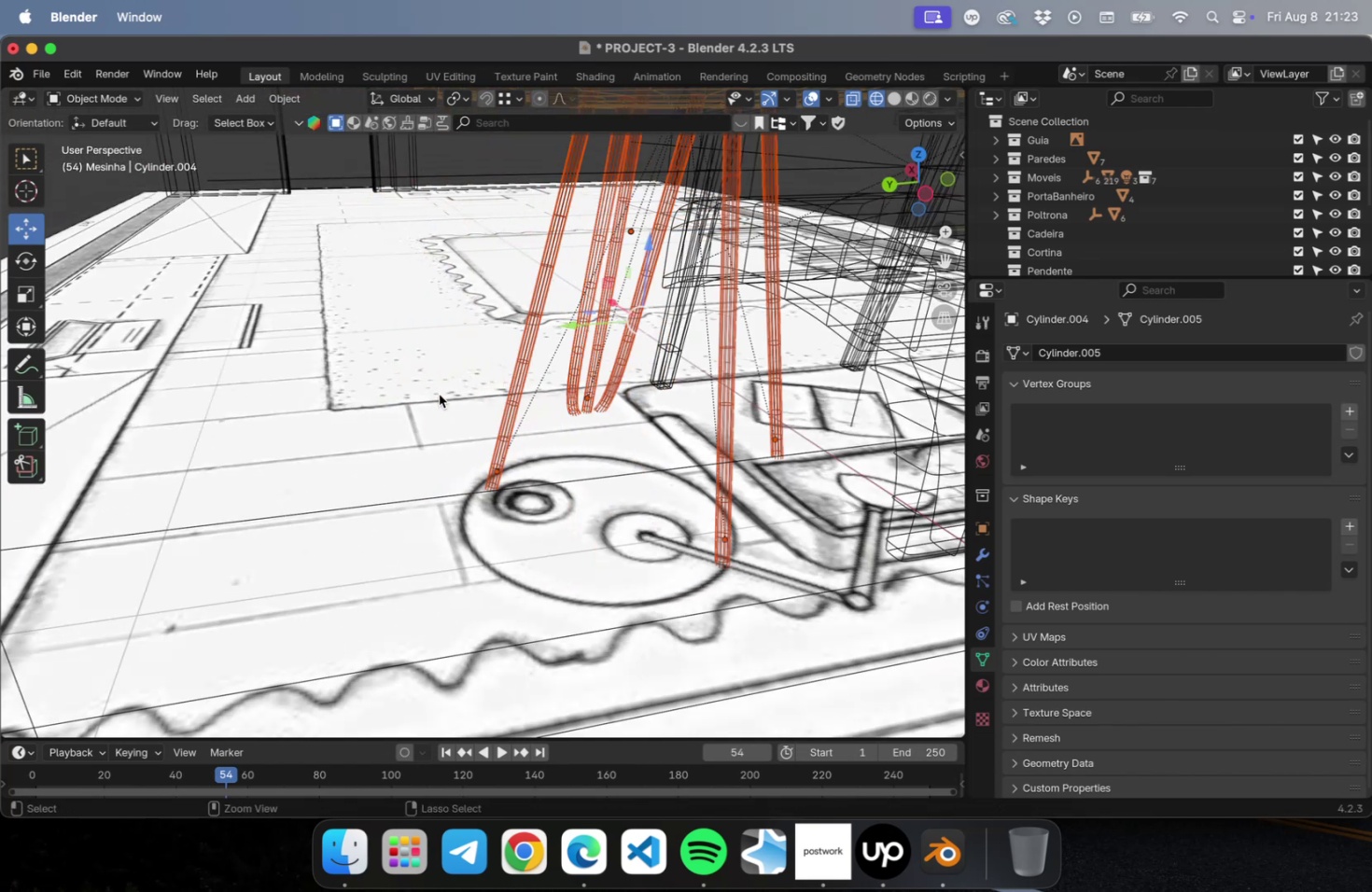 
key(Meta+Z)
 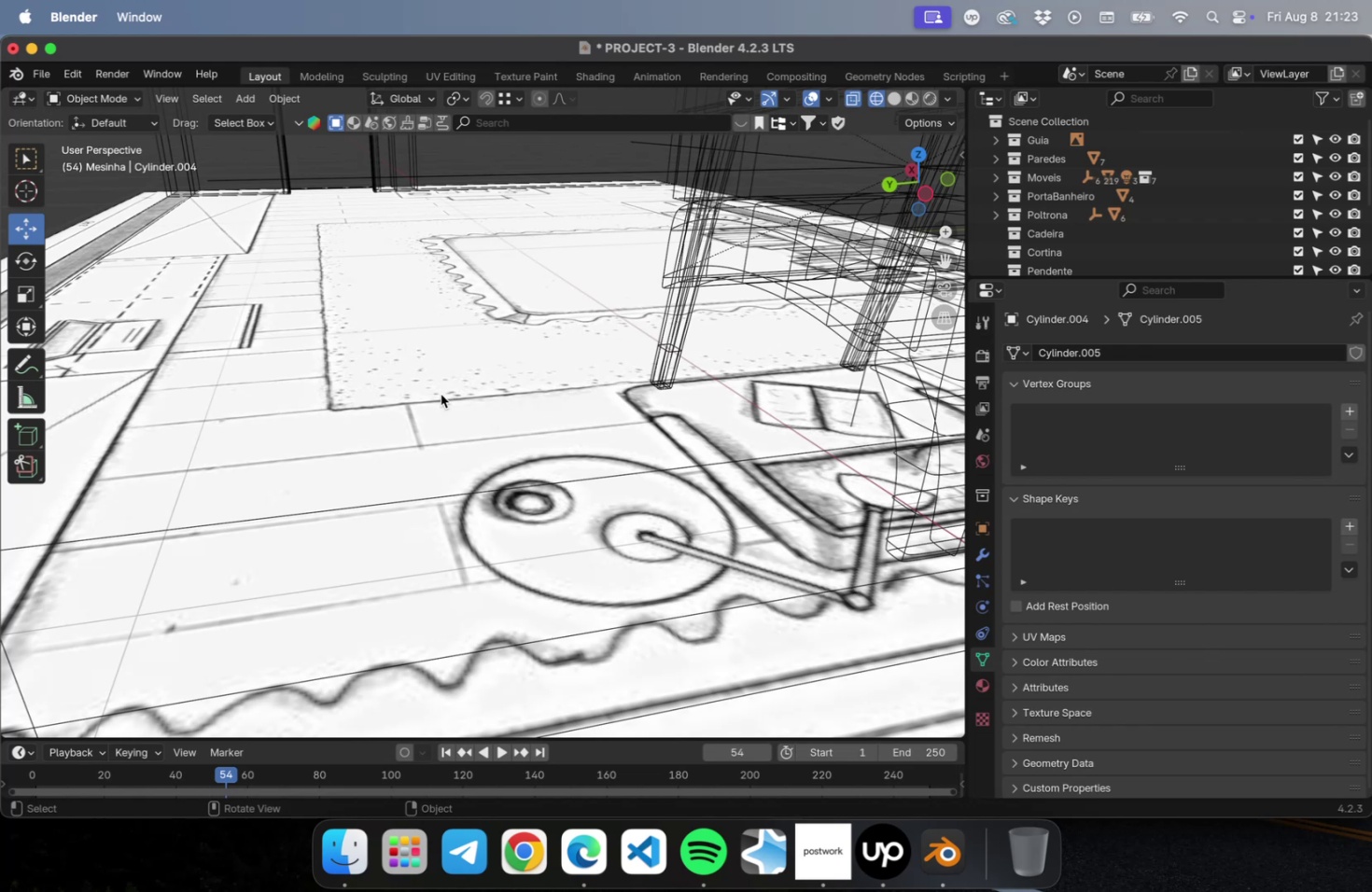 
scroll: coordinate [439, 403], scroll_direction: down, amount: 60.0
 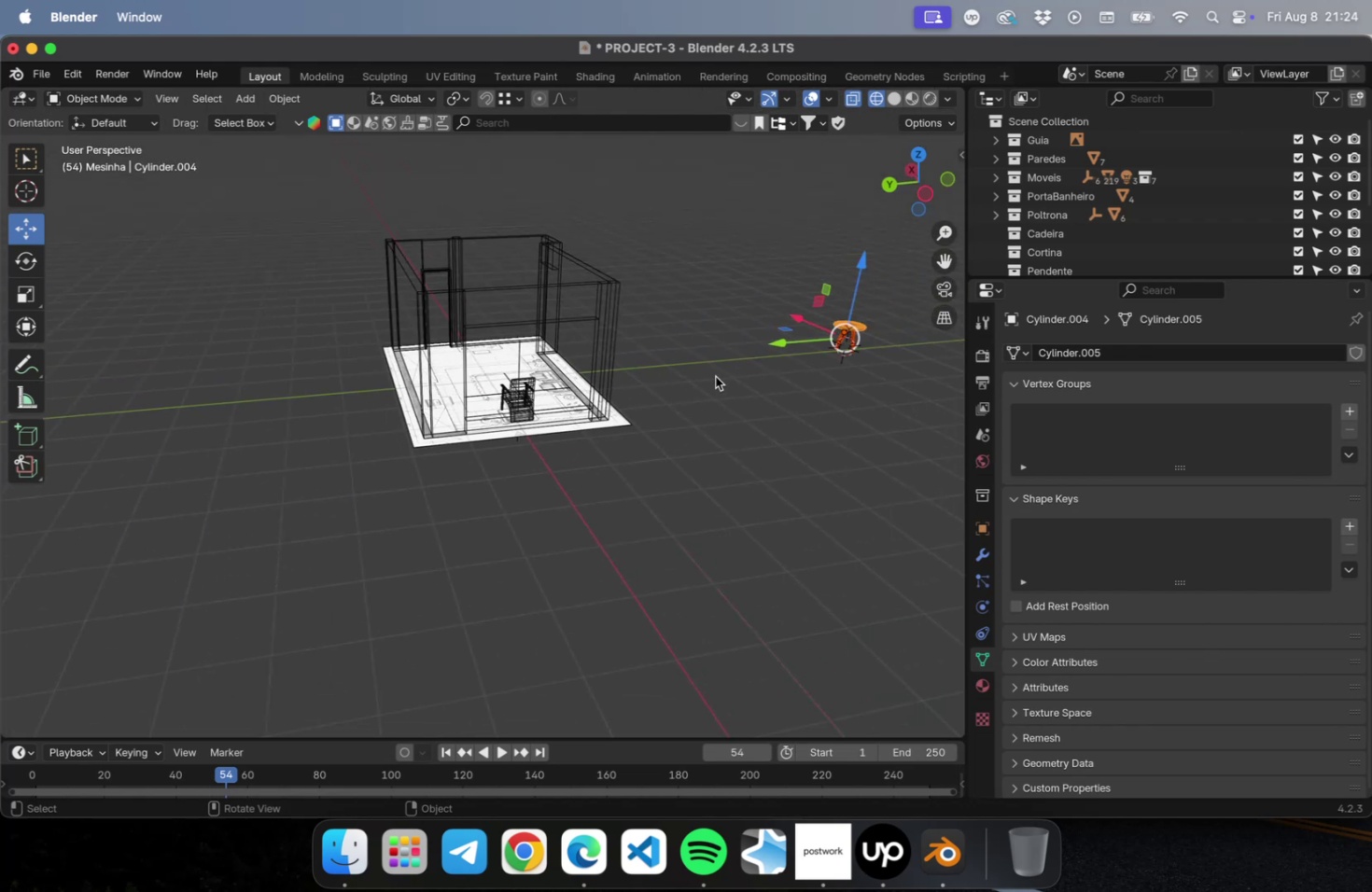 
key(Meta+Z)
 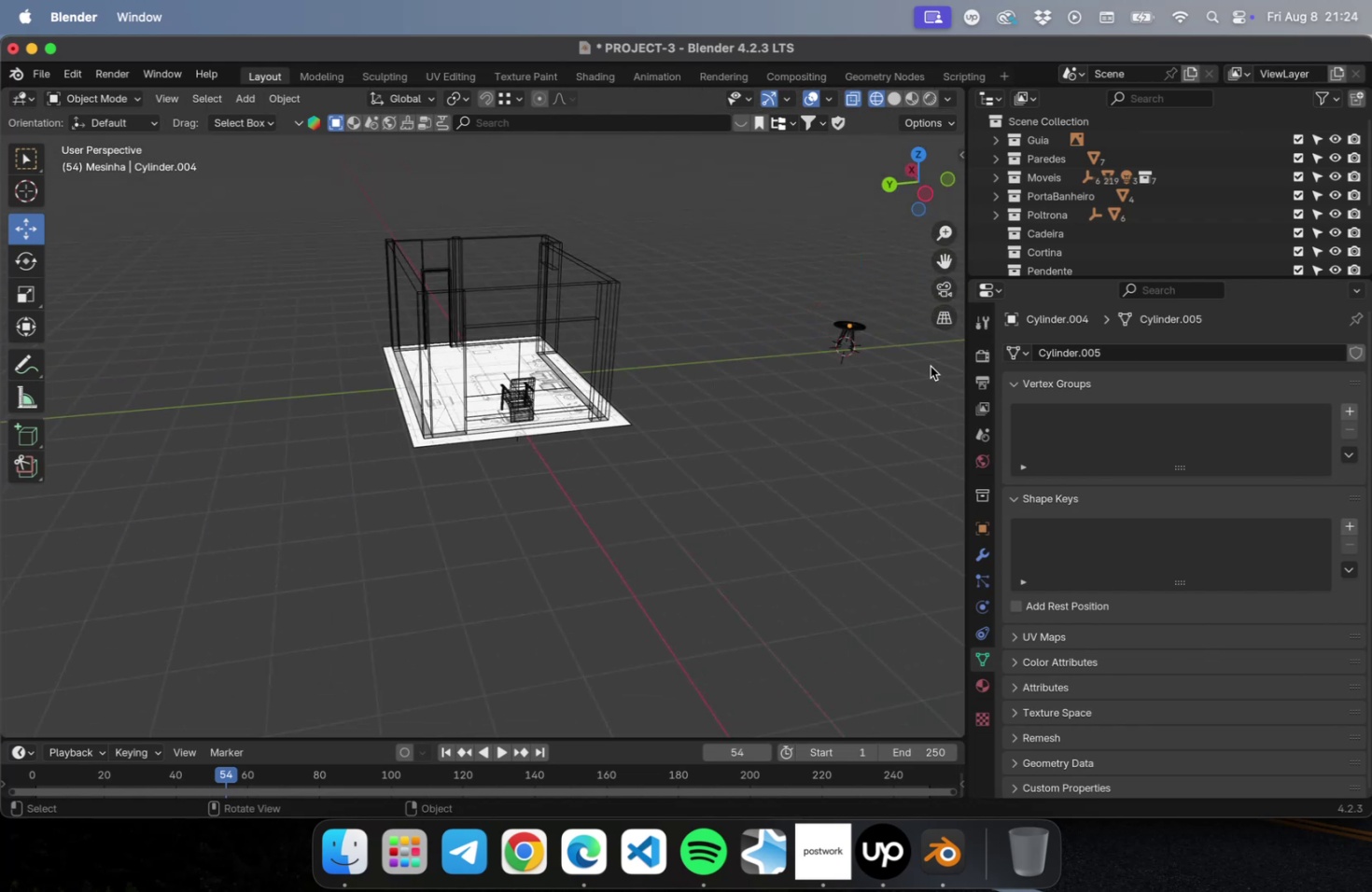 
key(NumLock)
 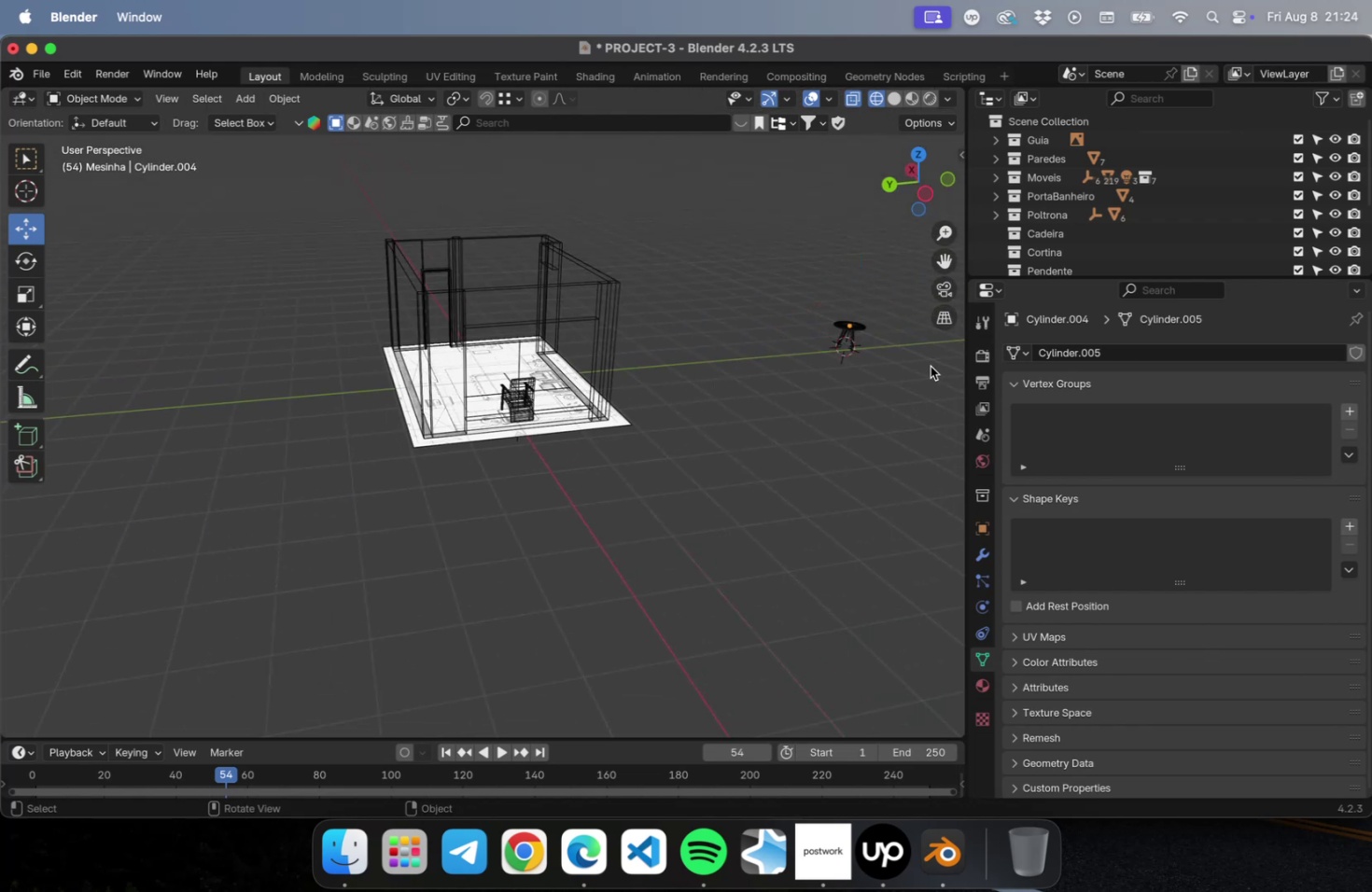 
key(NumpadDecimal)
 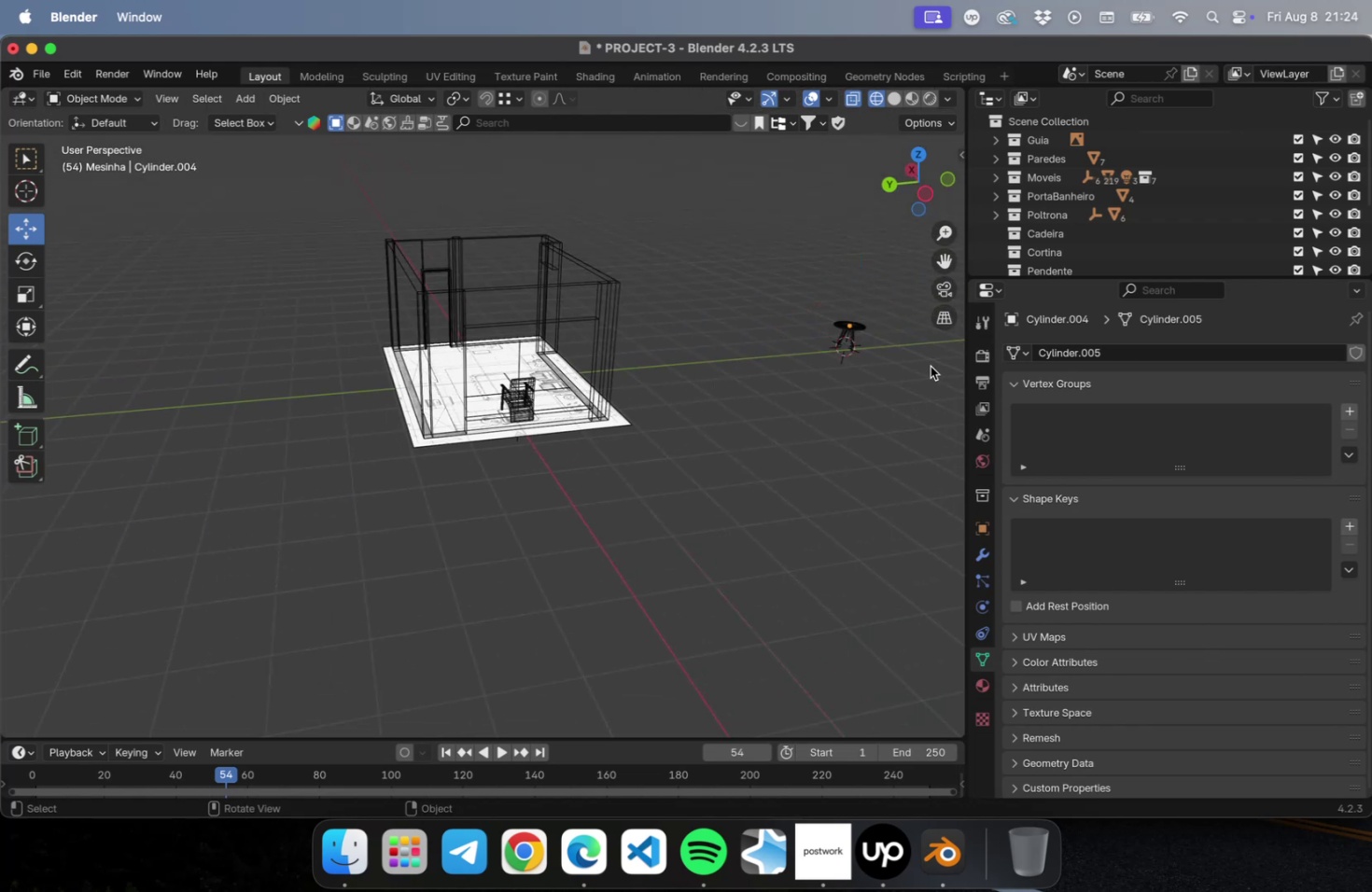 
left_click_drag(start_coordinate=[889, 373], to_coordinate=[806, 293])
 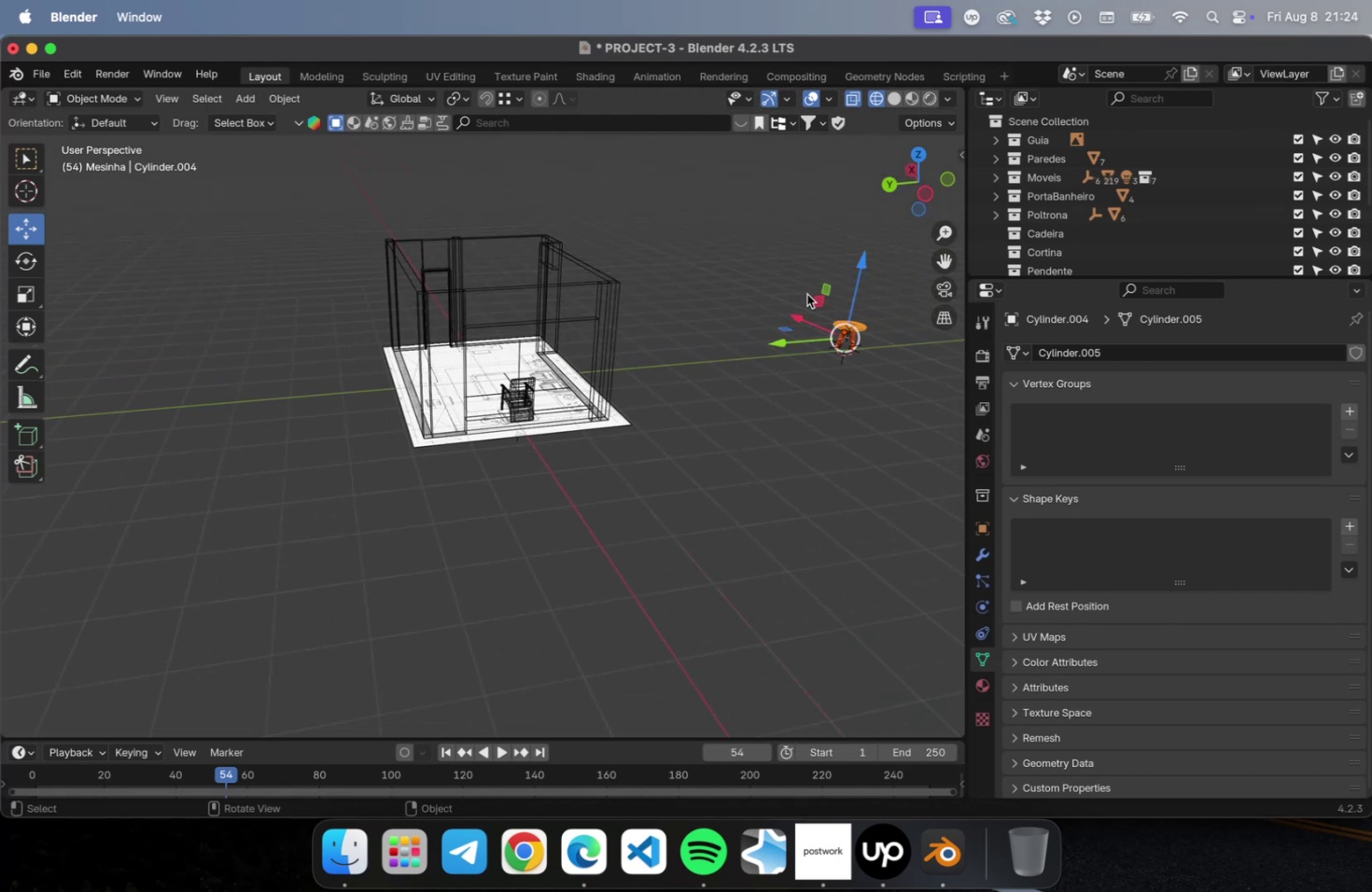 
key(NumLock)
 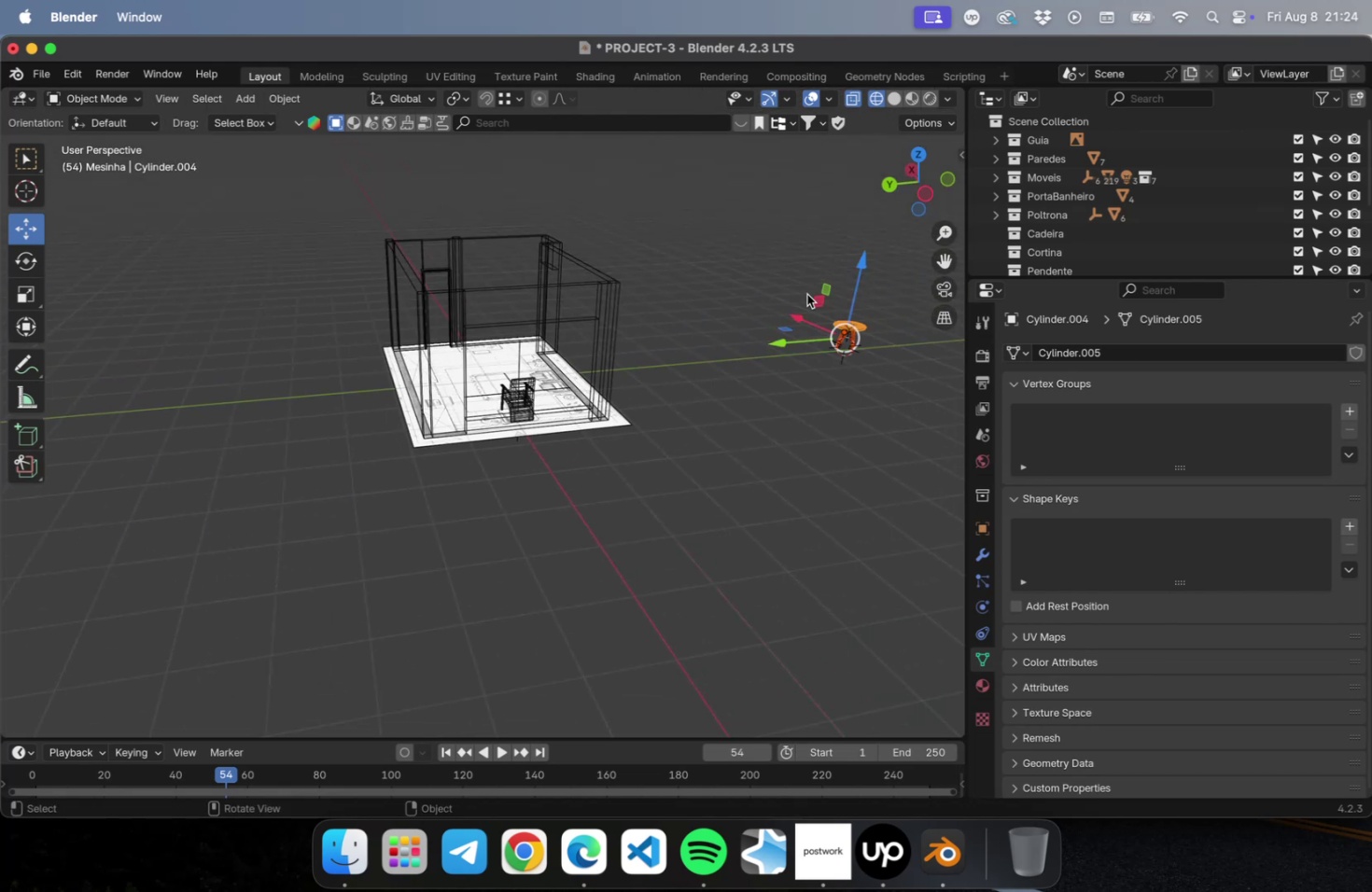 
key(NumpadDecimal)
 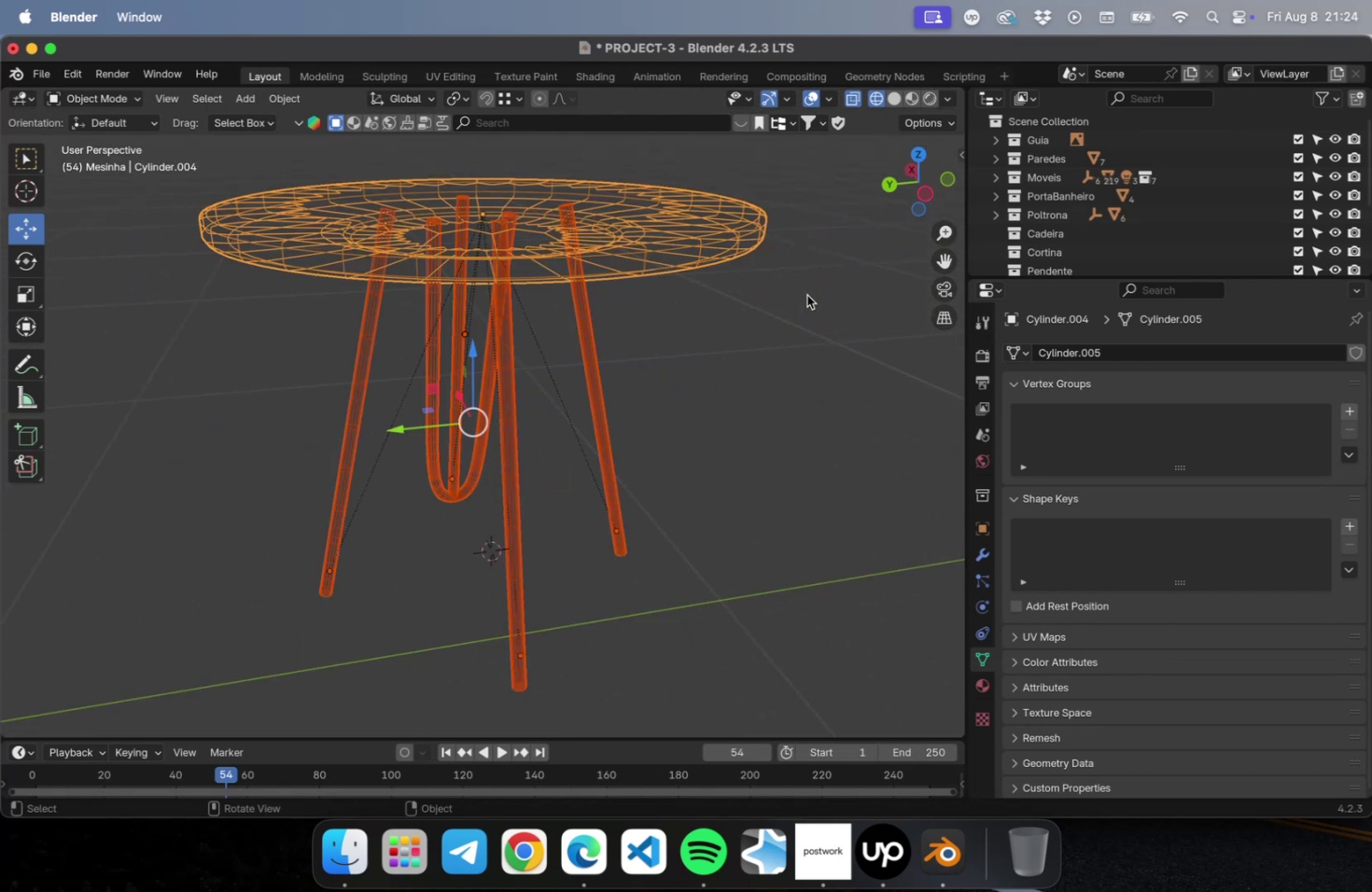 
key(Meta+Z)
 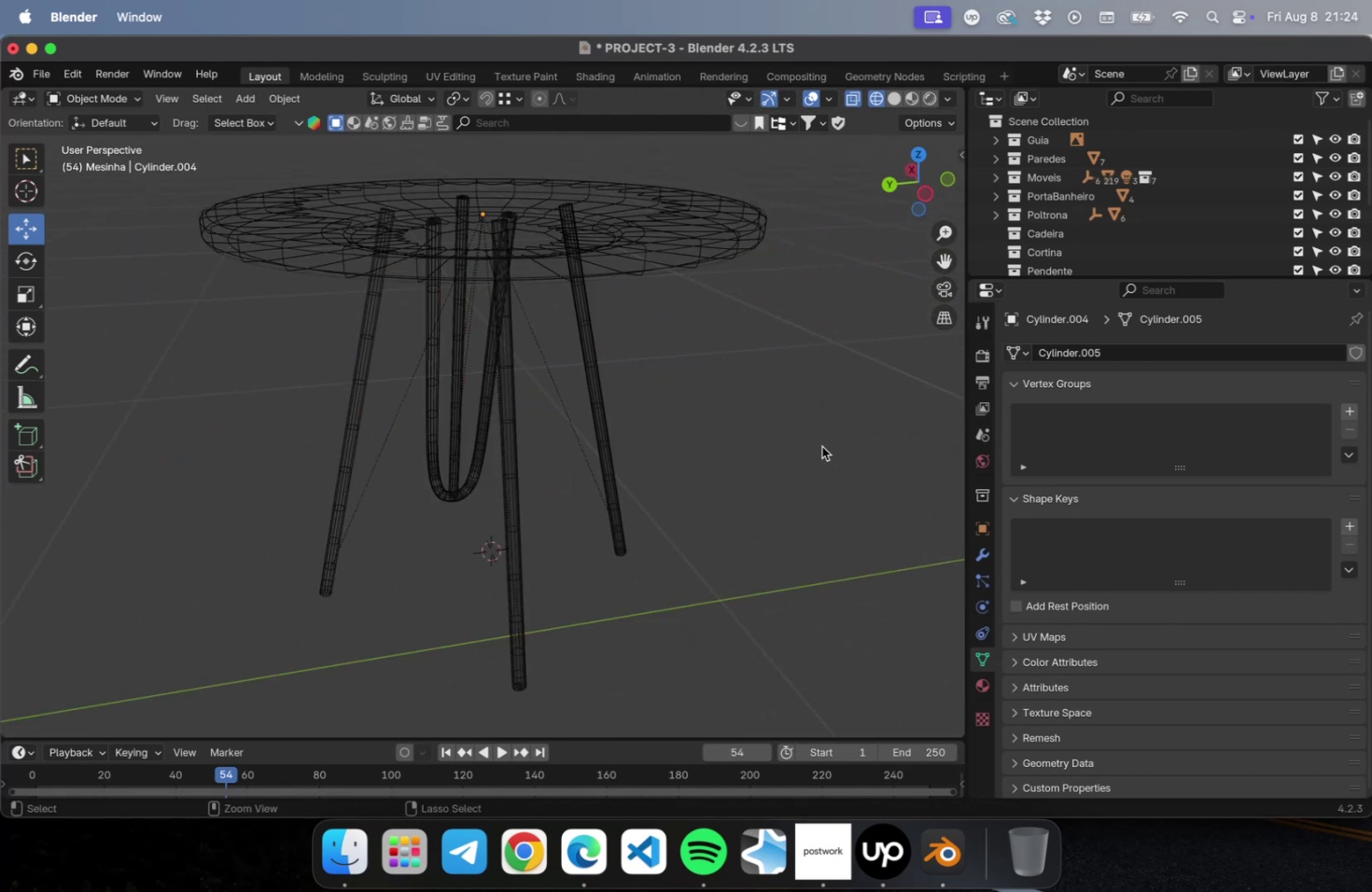 
key(Meta+Z)
 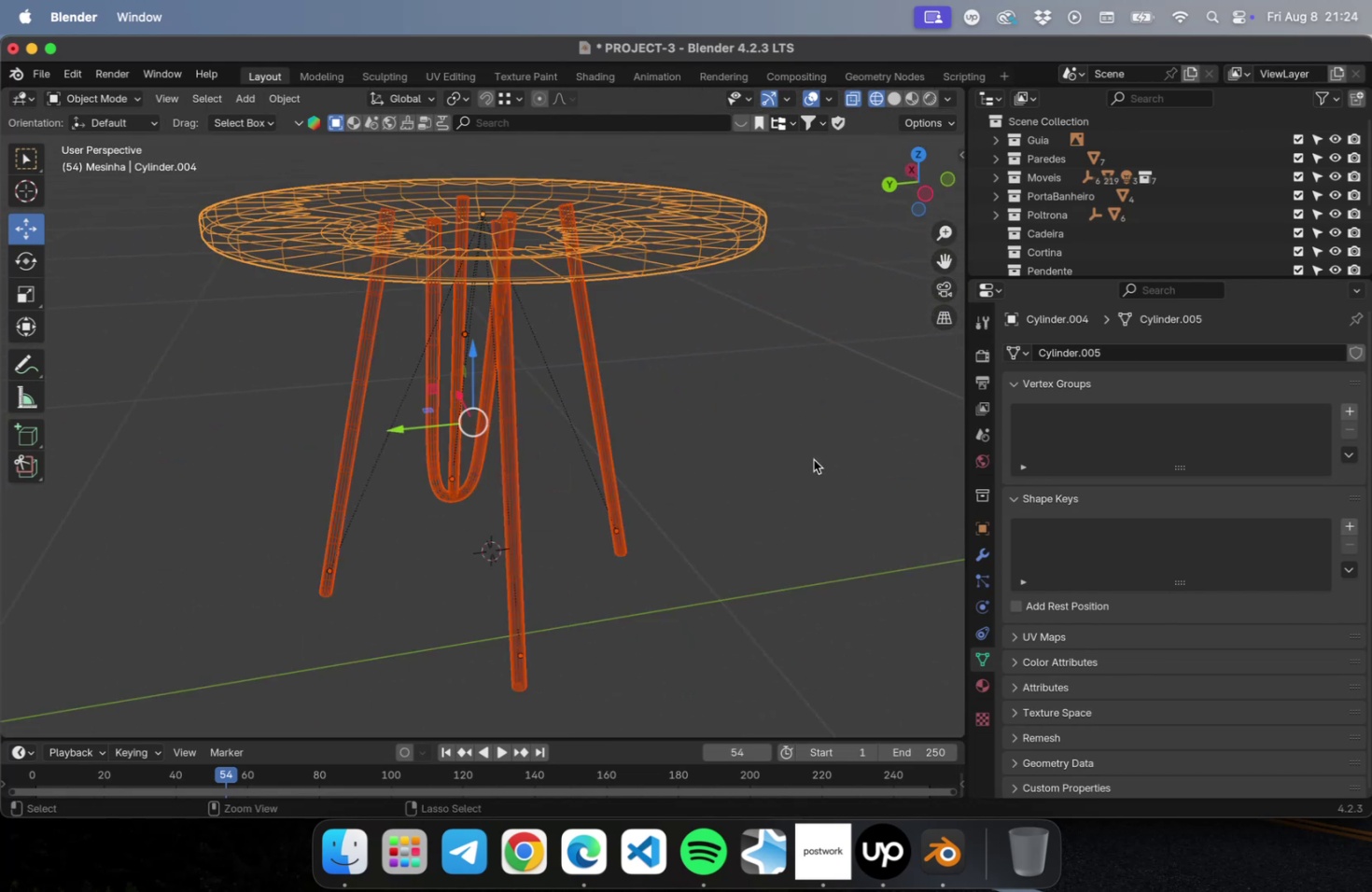 
key(Meta+Z)
 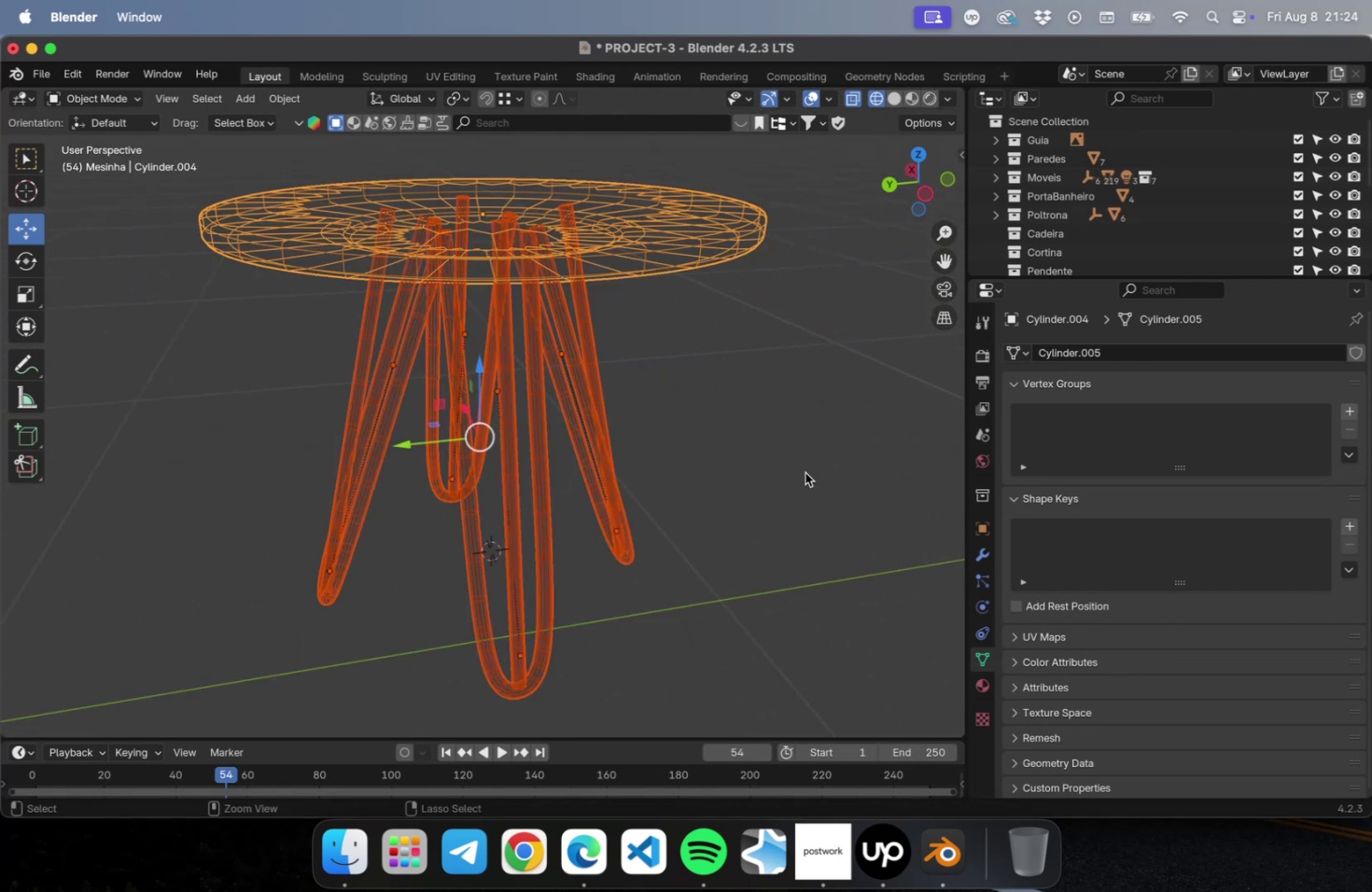 
key(Meta+Z)
 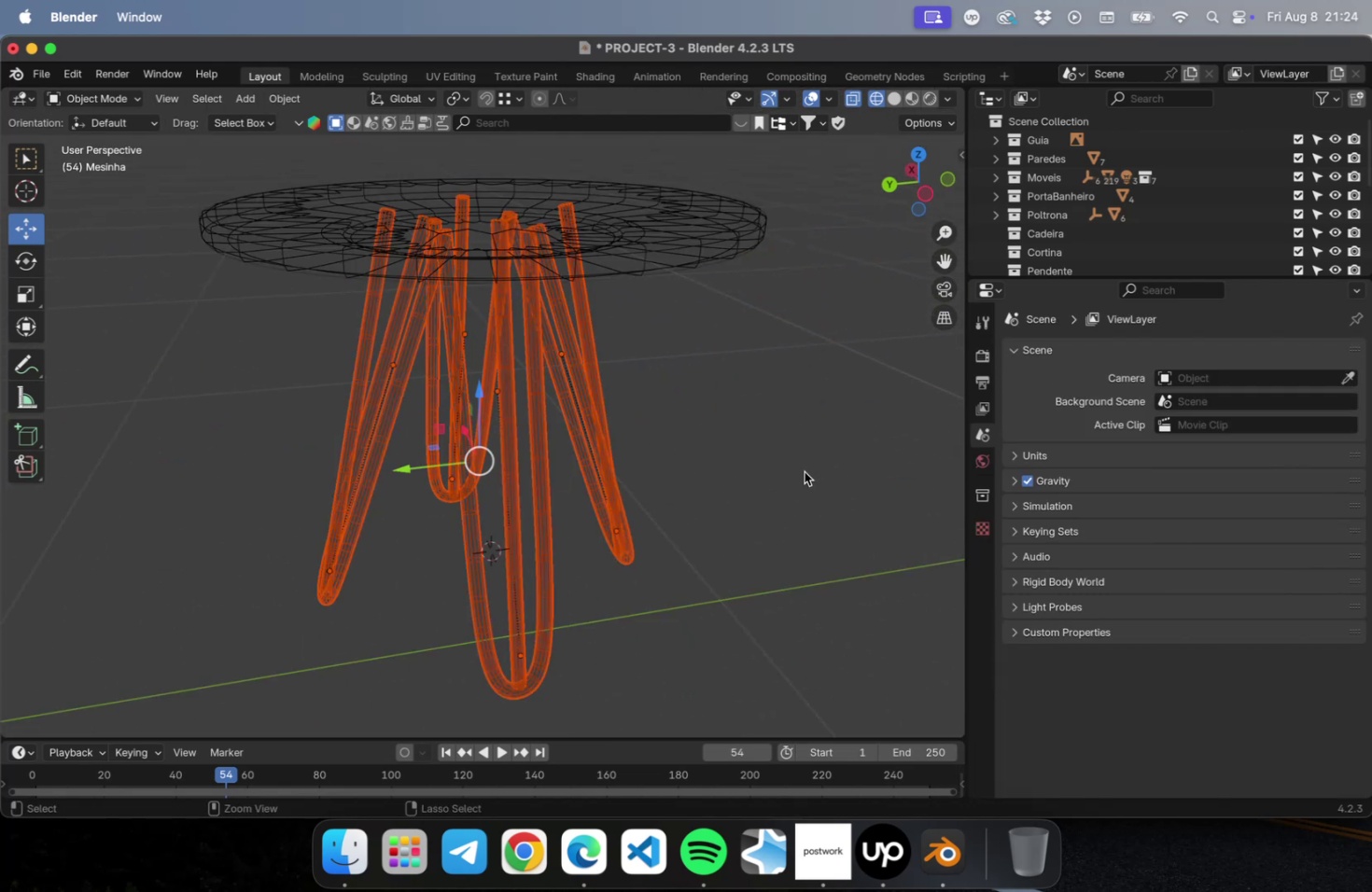 
key(Meta+Z)
 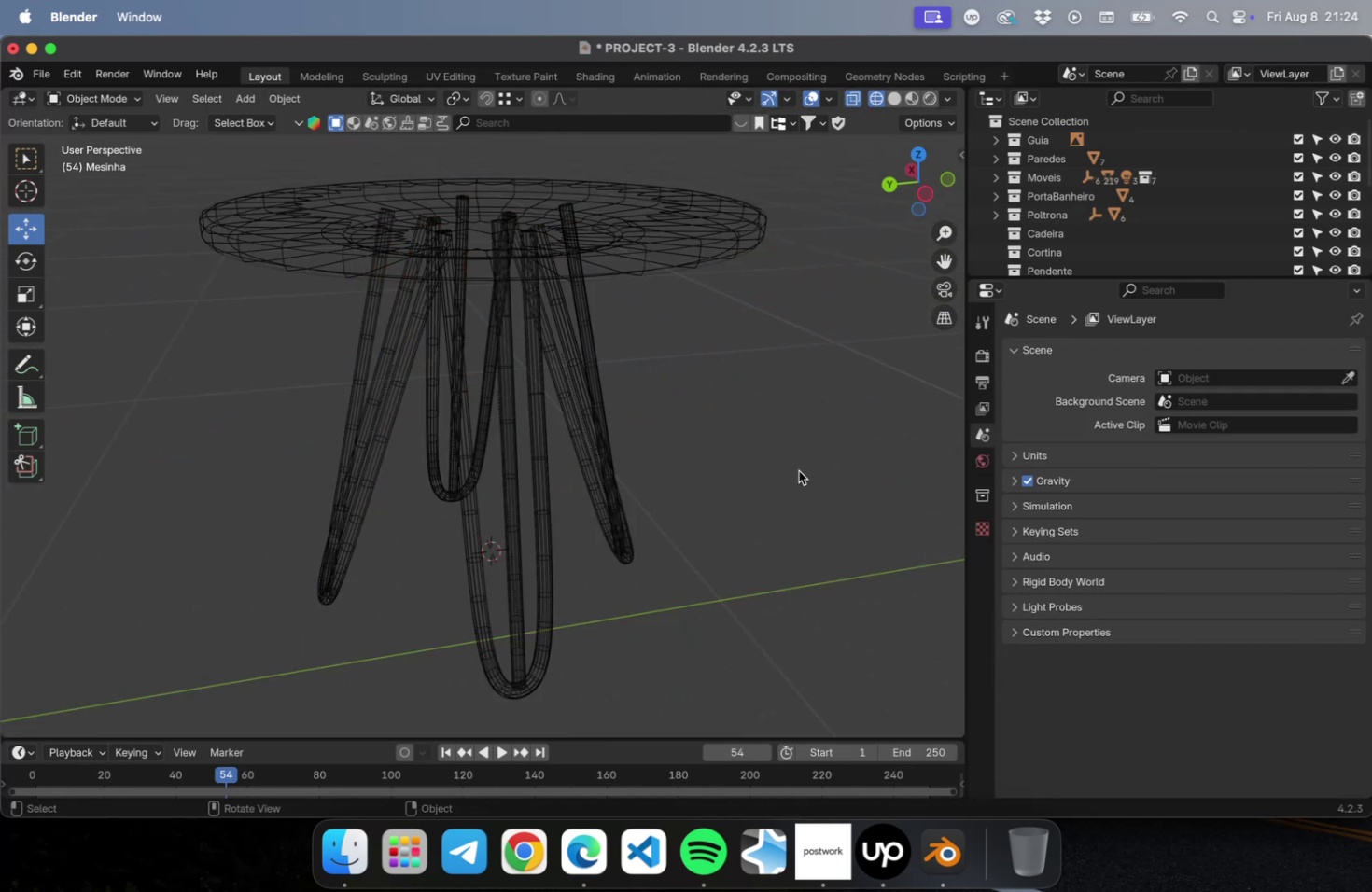 
left_click([798, 470])
 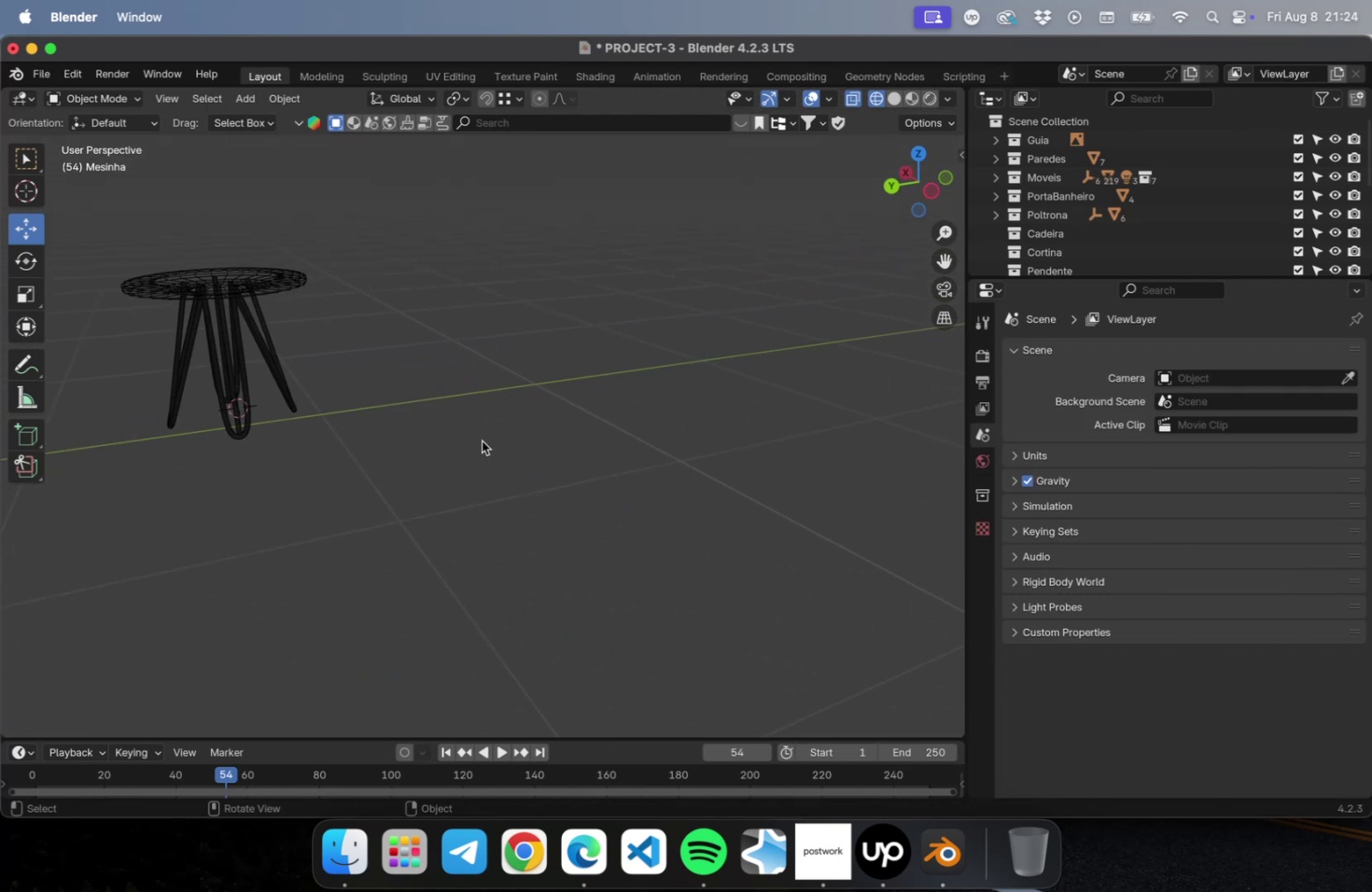 
left_click_drag(start_coordinate=[348, 332], to_coordinate=[158, 342])
 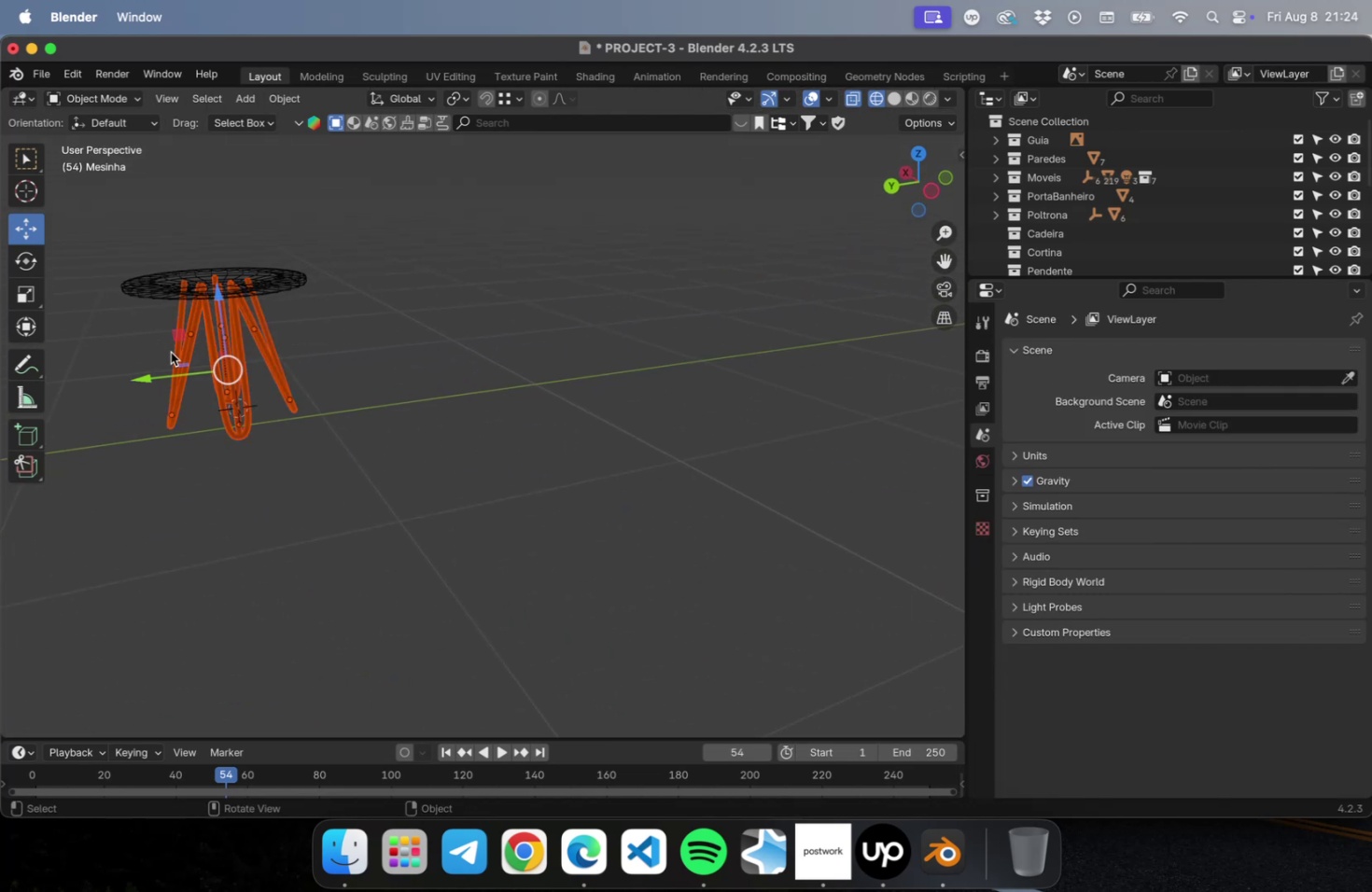 
hold_key(key=ShiftLeft, duration=0.54)
 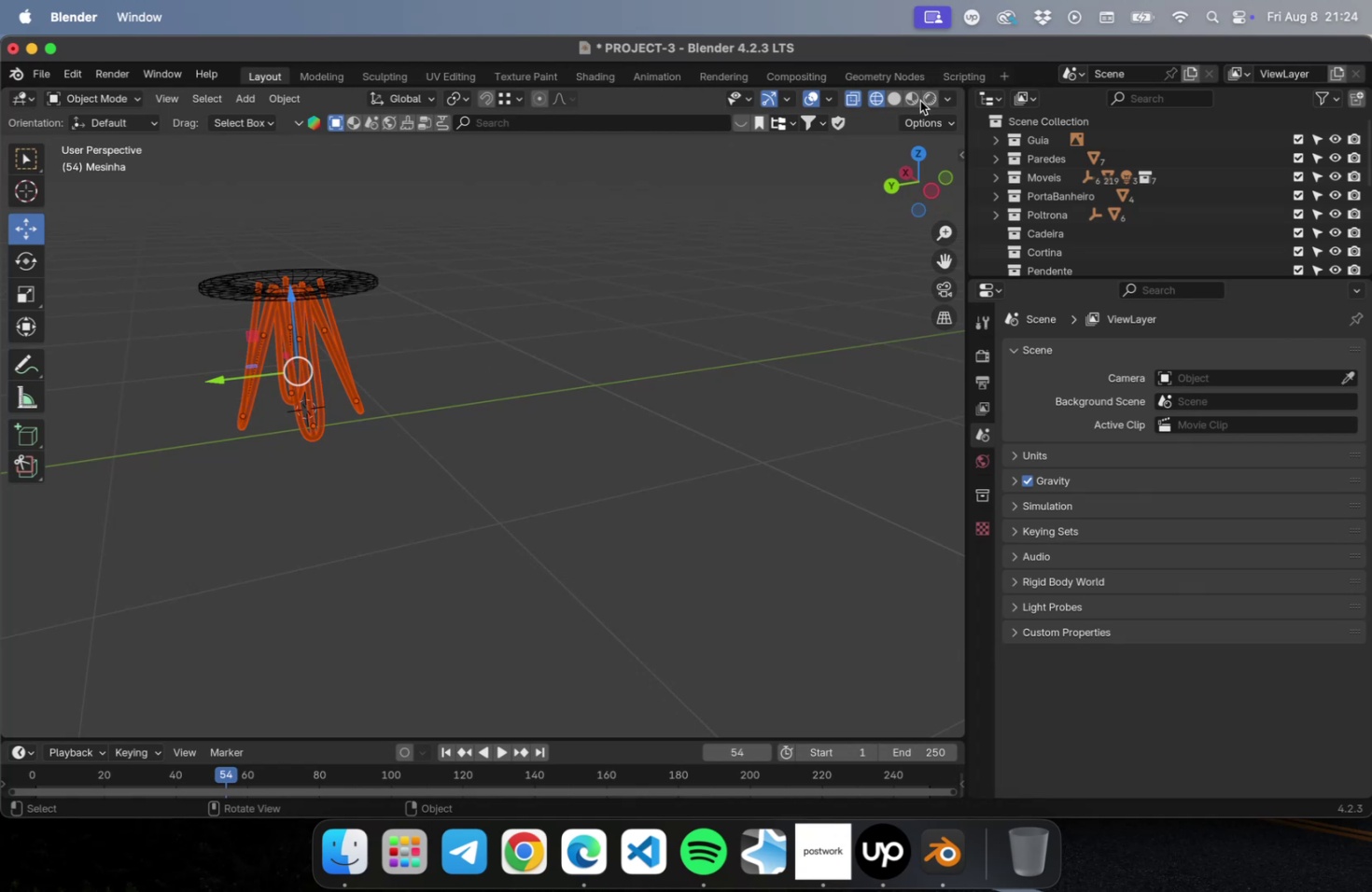 
hold_key(key=ShiftLeft, duration=0.49)
 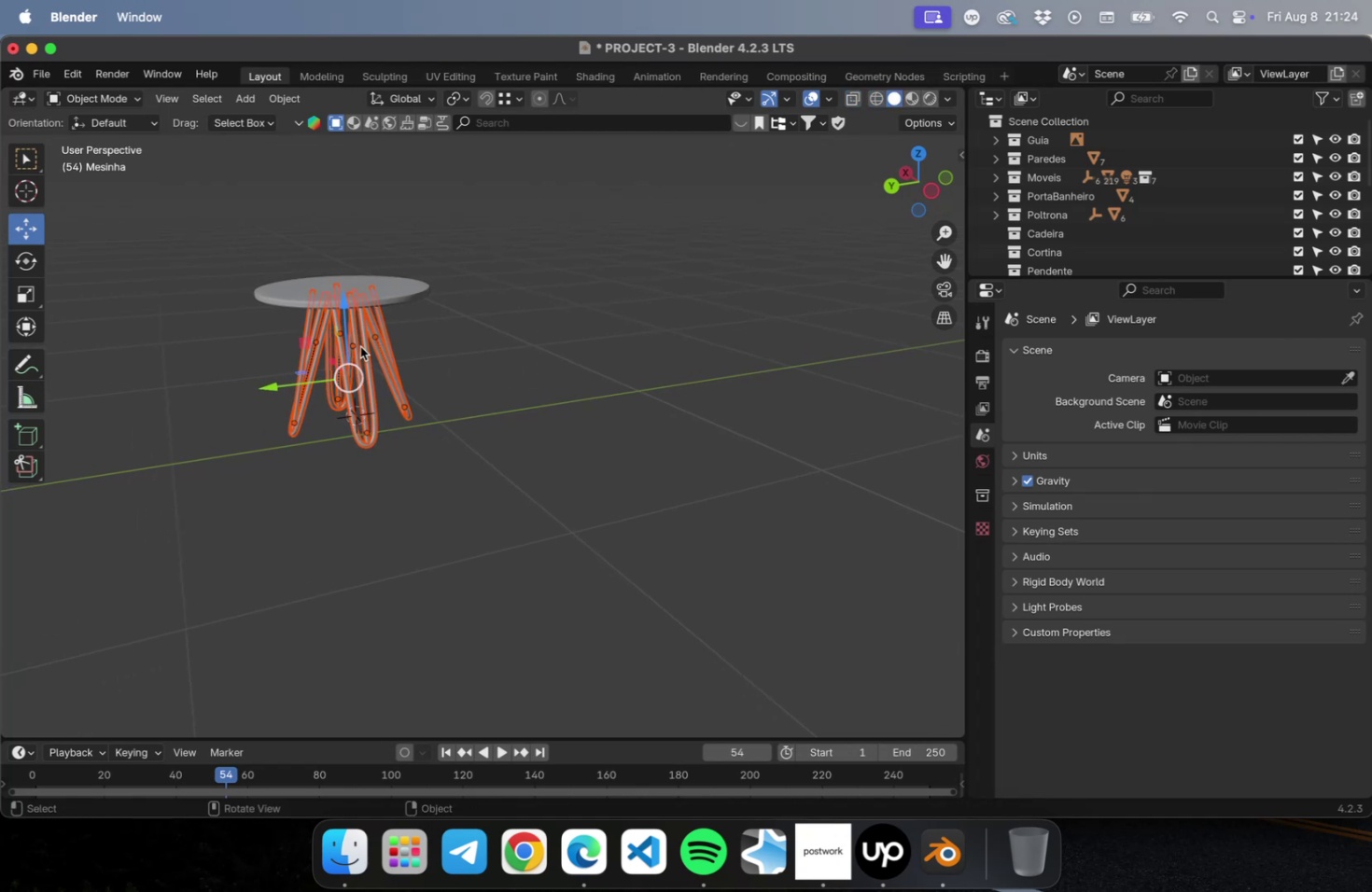 
right_click([365, 345])
 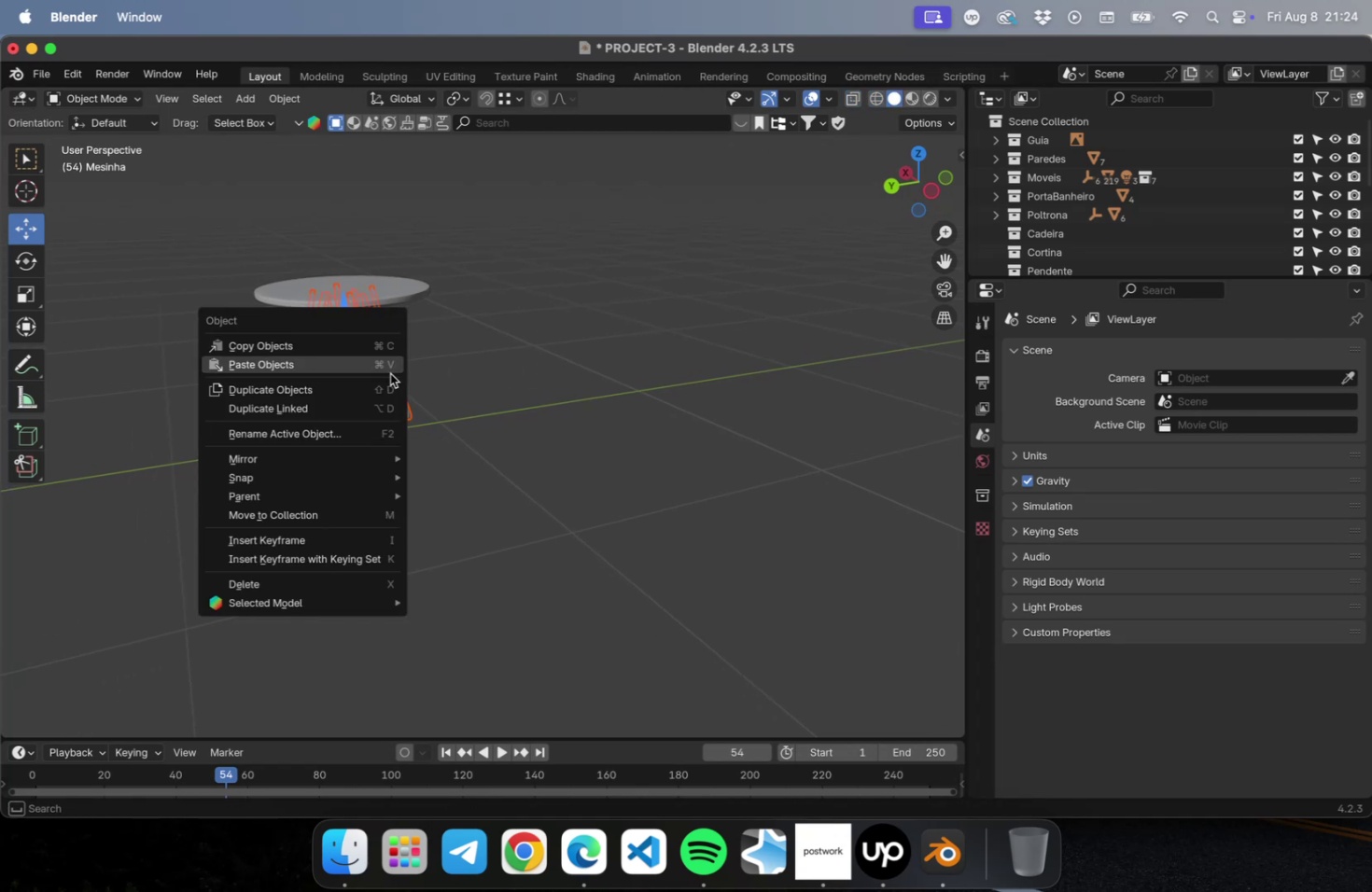 
key(Escape)
 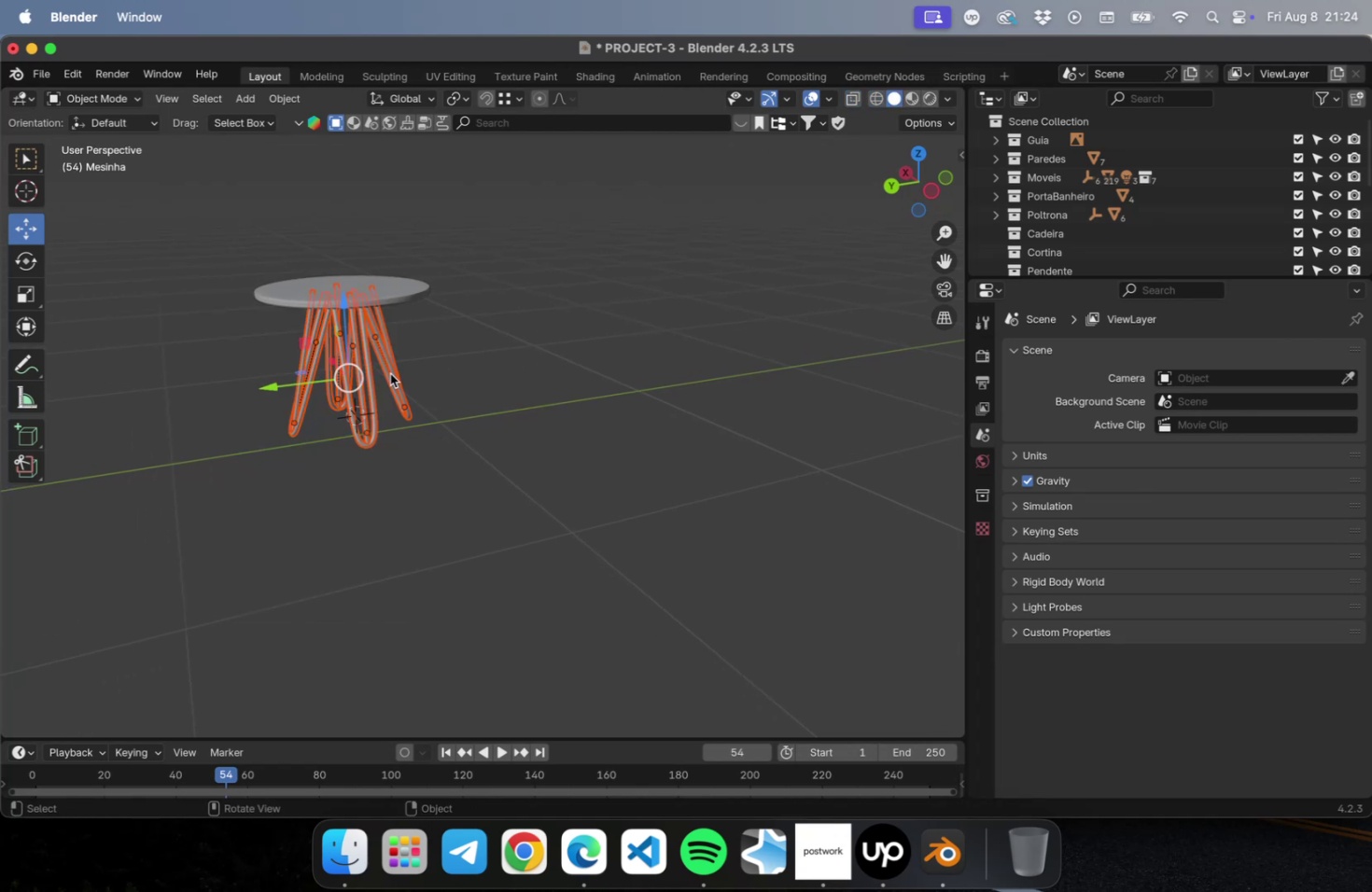 
key(Meta+P)
 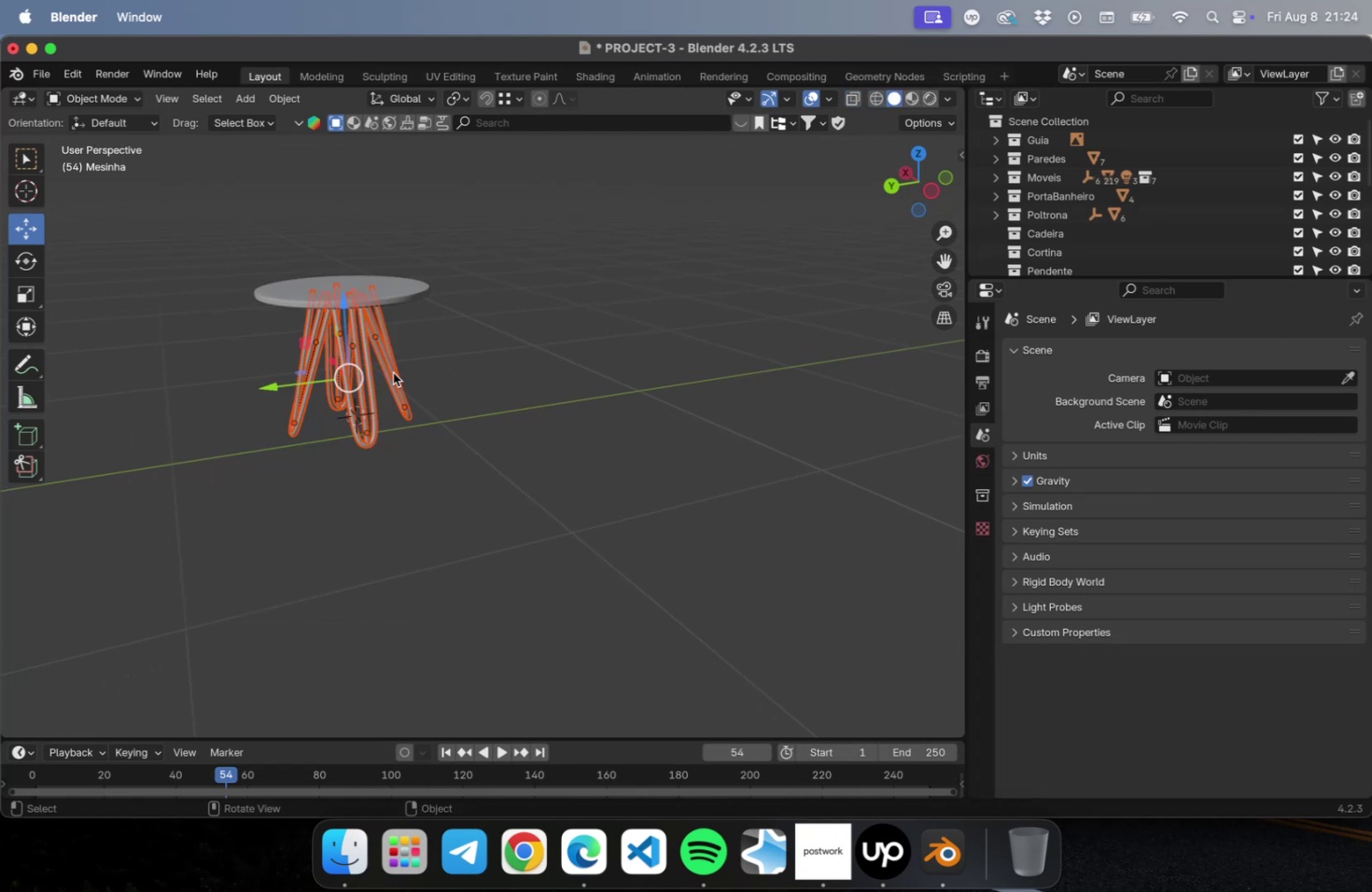 
left_click([453, 375])
 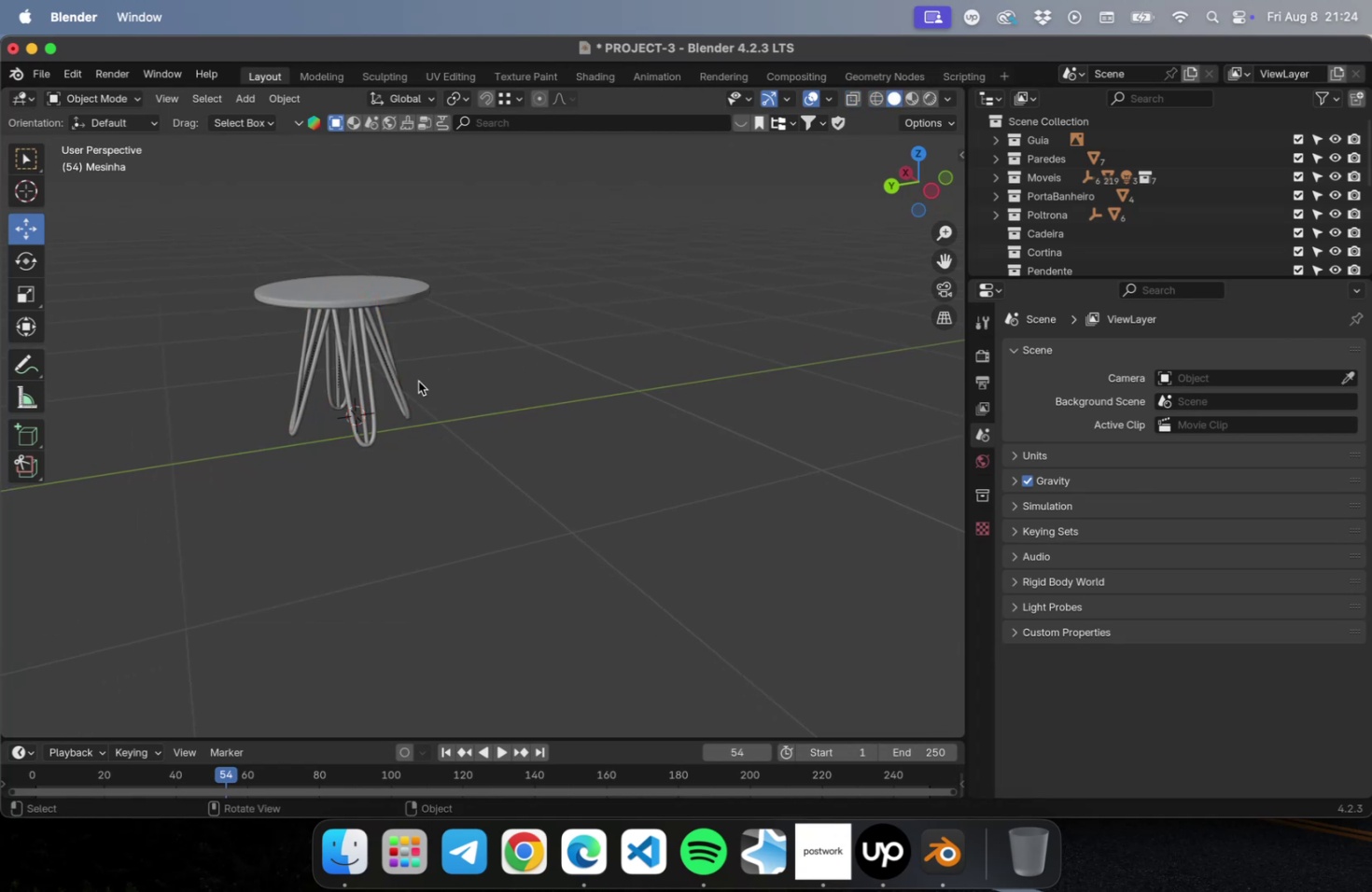 
left_click_drag(start_coordinate=[422, 377], to_coordinate=[279, 385])
 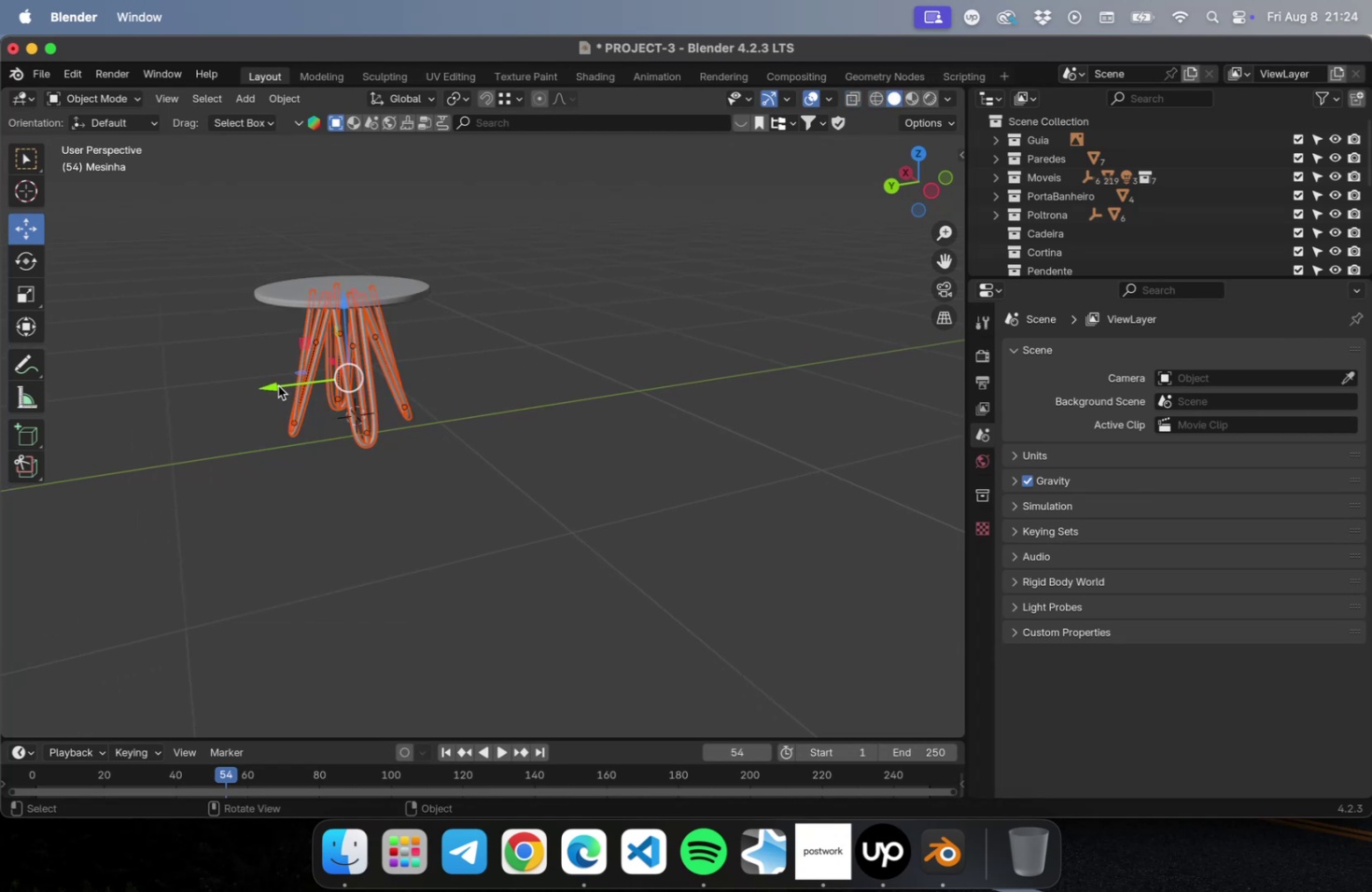 
key(NumLock)
 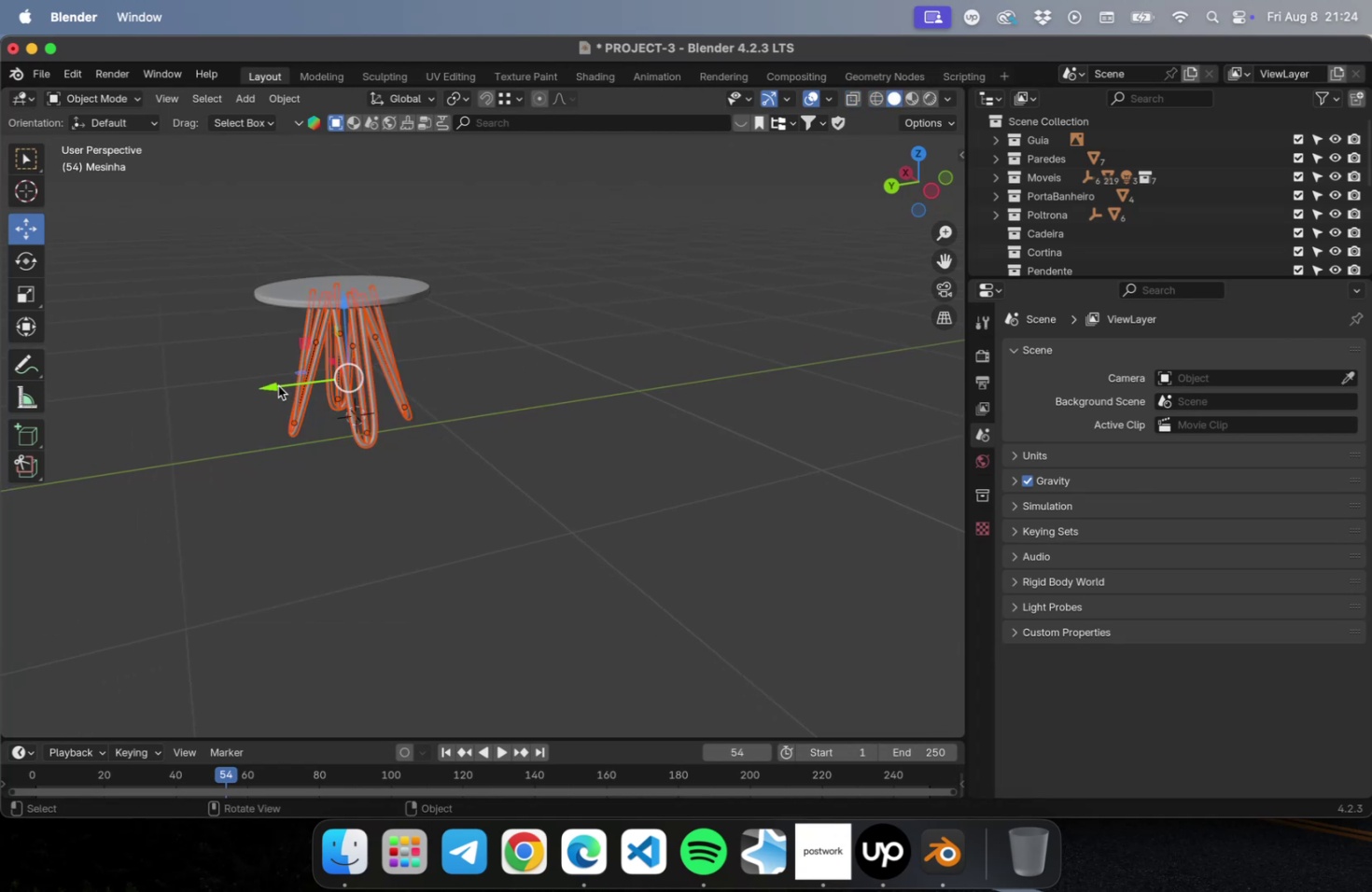 
key(NumpadDecimal)
 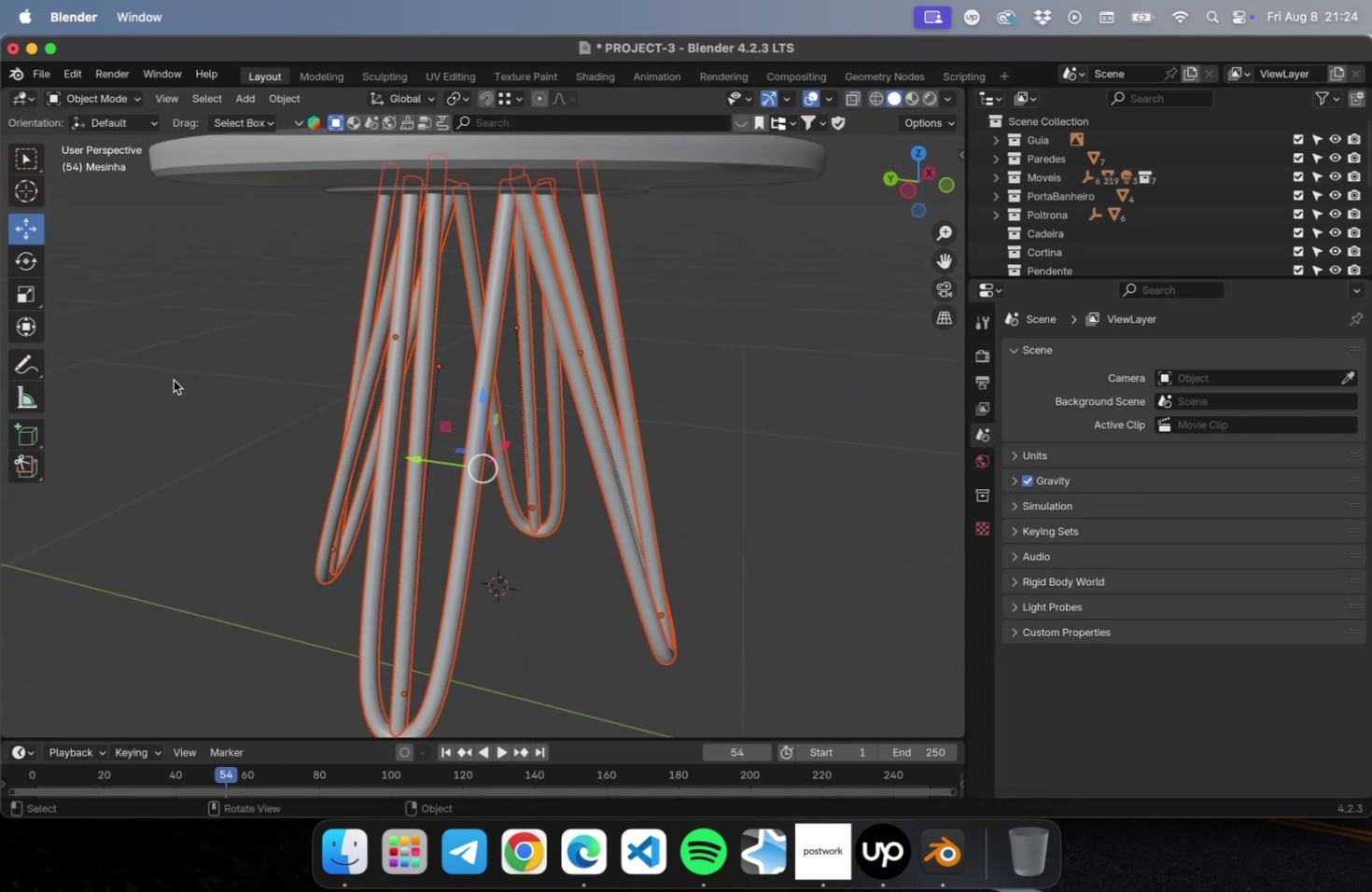 
key(Meta+P)
 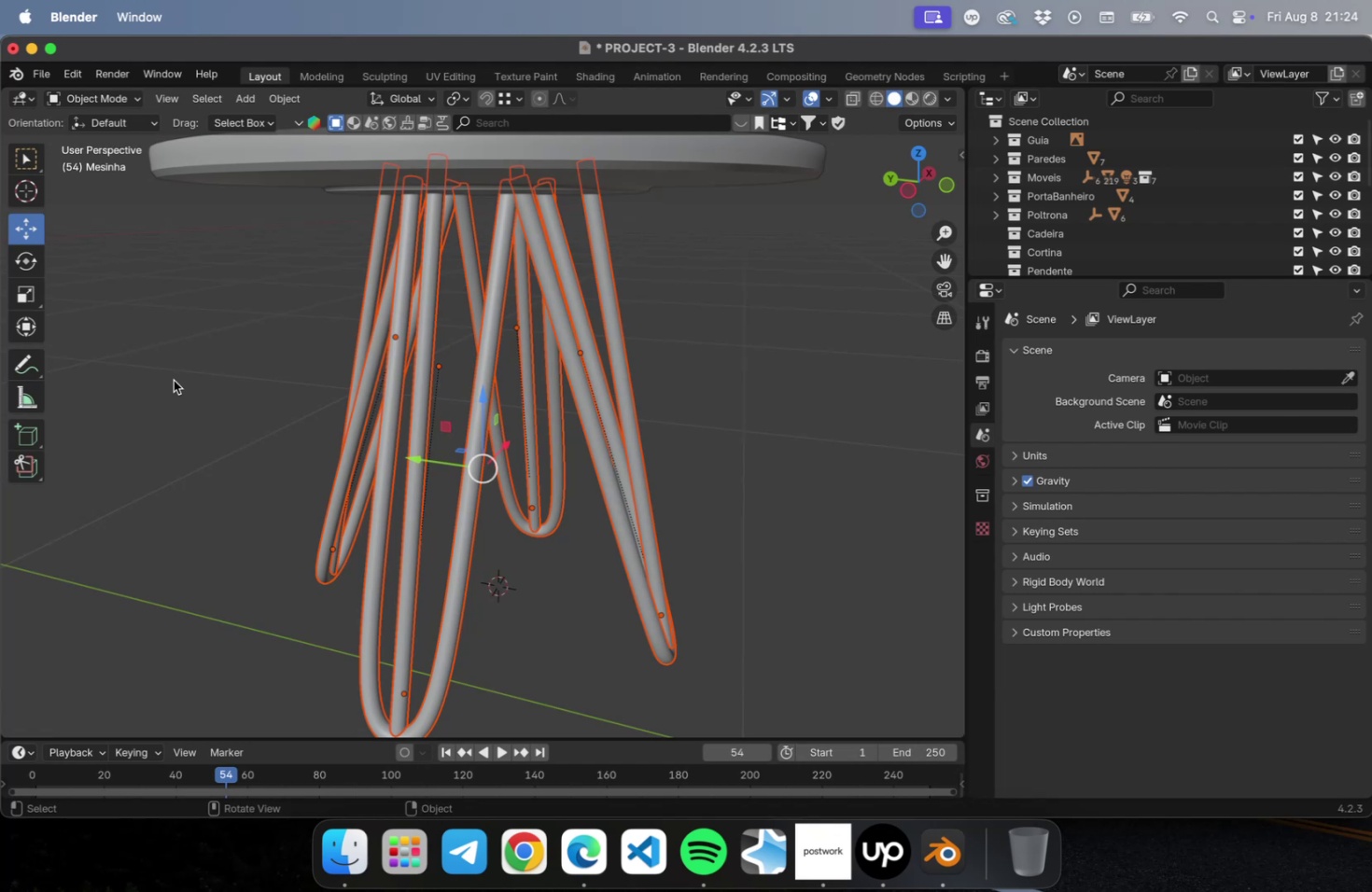 
mouse_move([416, 405])
 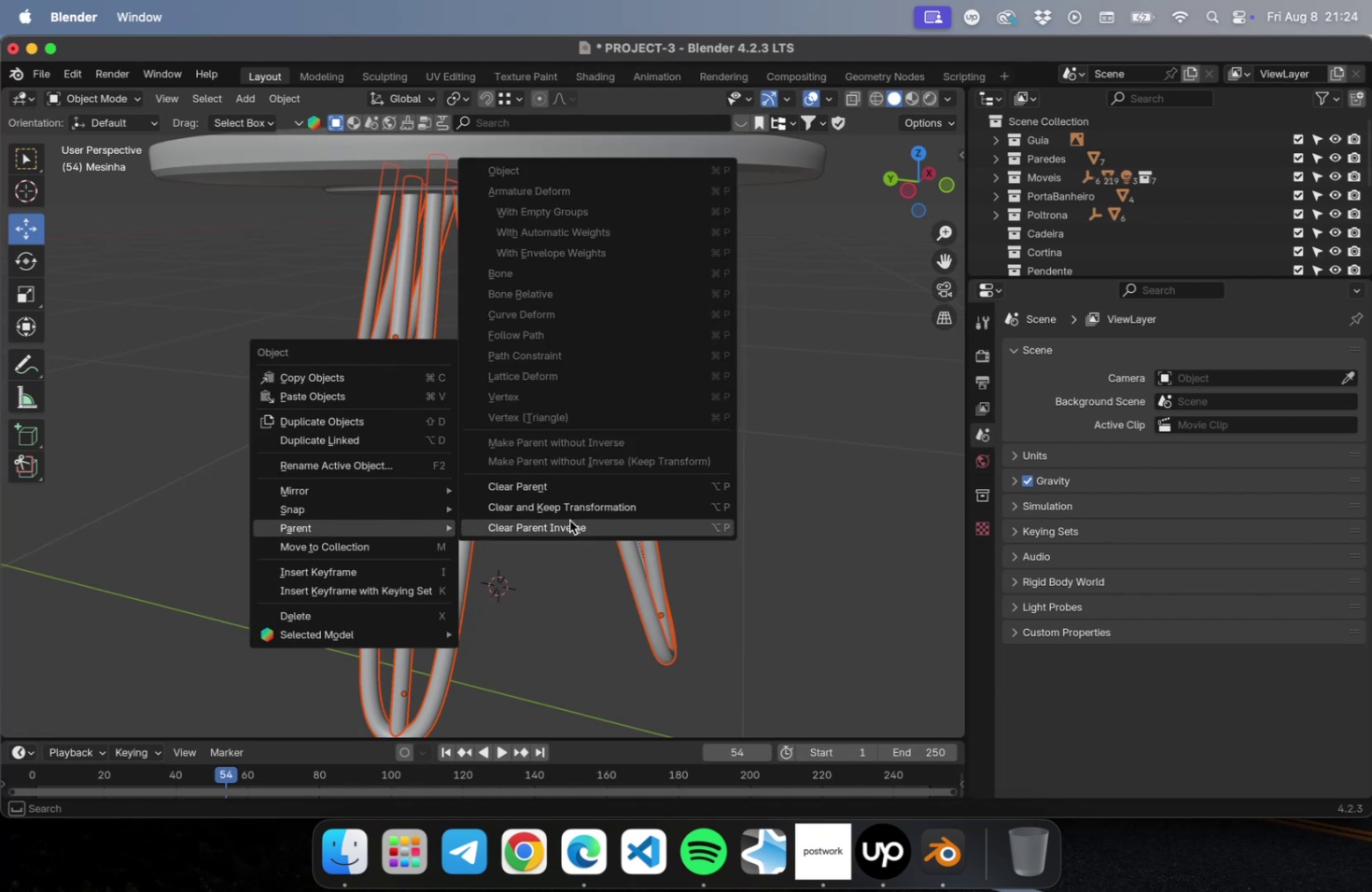 
left_click([571, 523])
 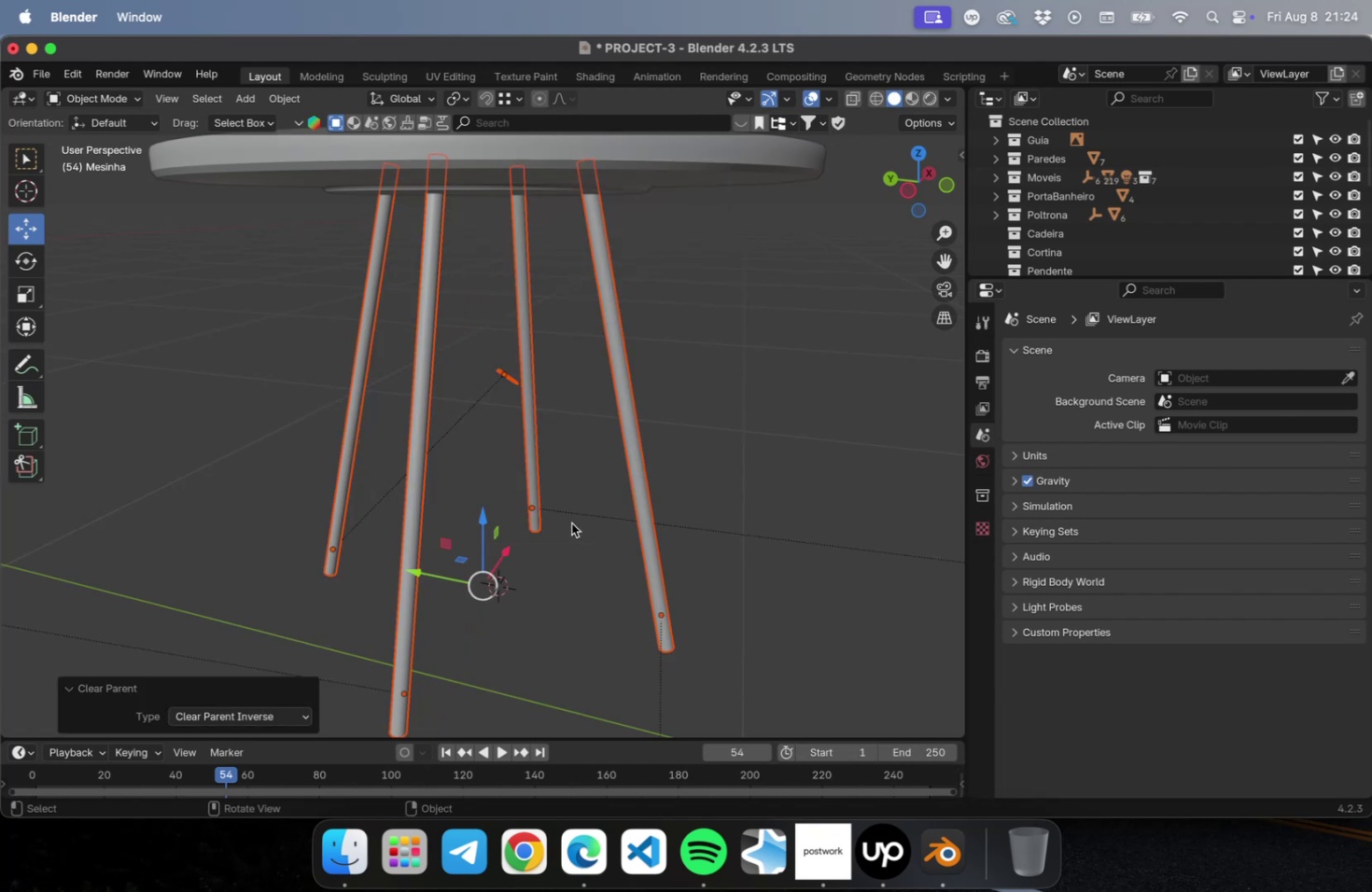 
key(Meta+Z)
 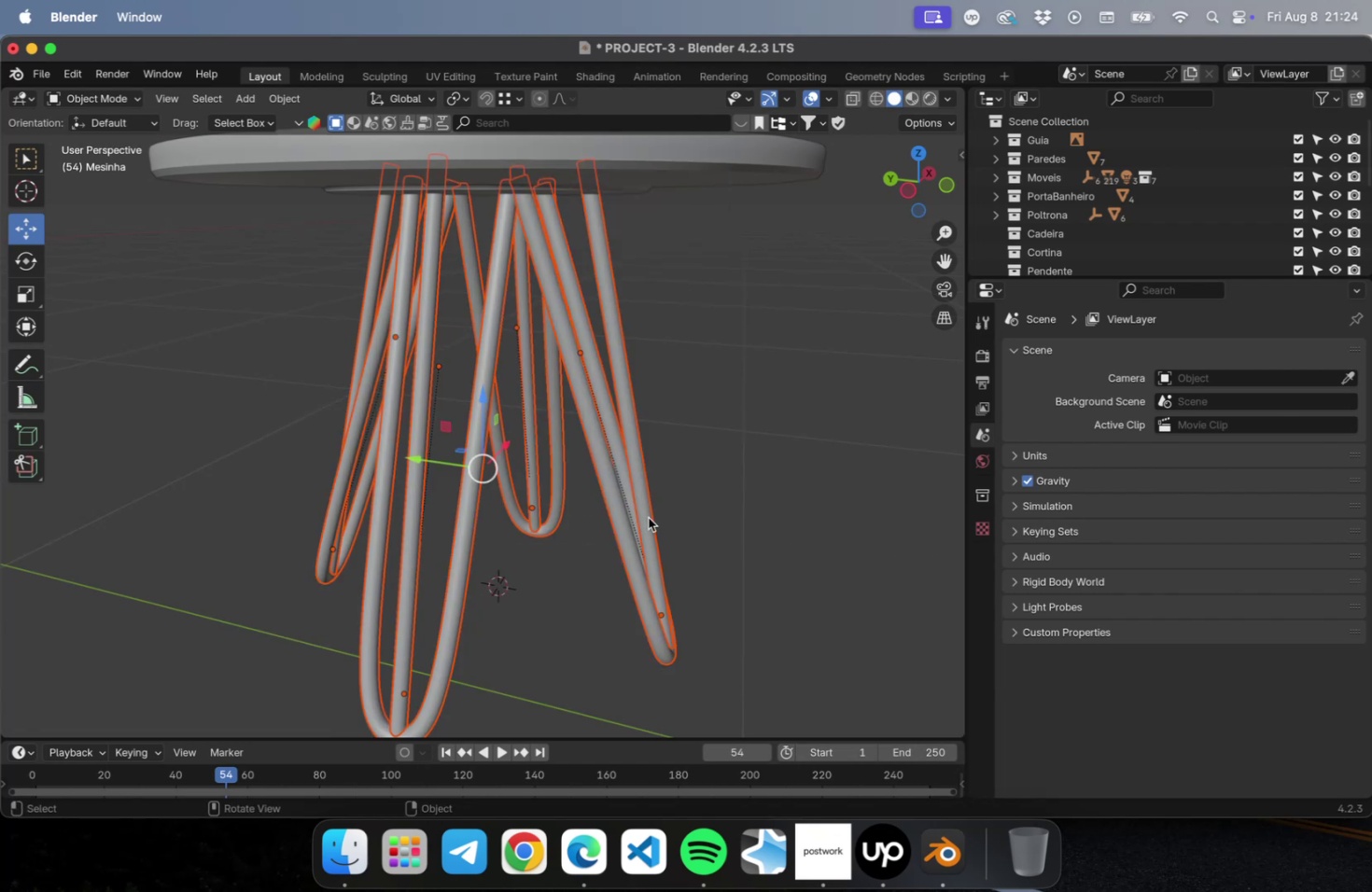 
left_click([695, 516])
 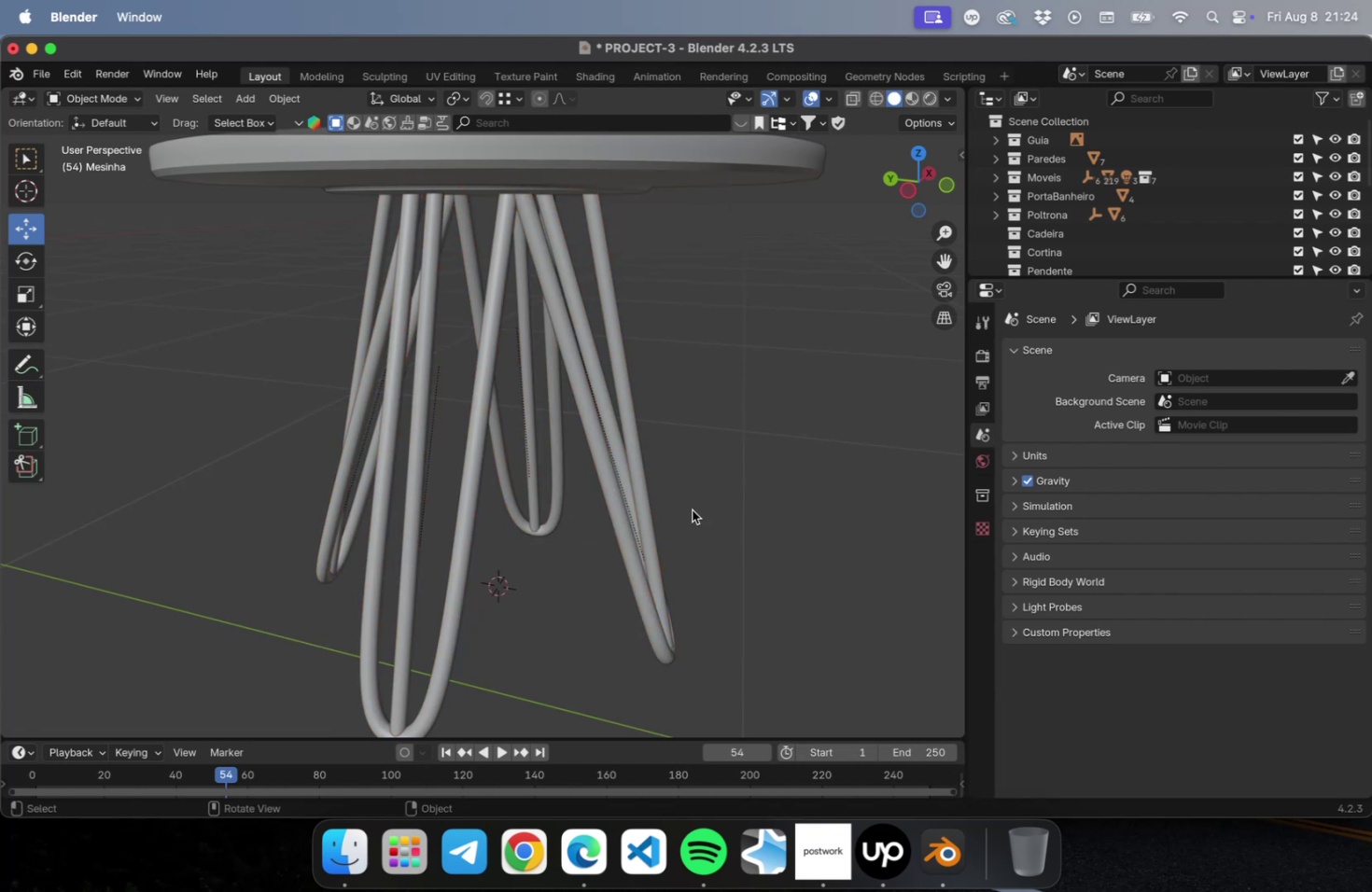 
scroll: coordinate [689, 507], scroll_direction: down, amount: 9.0
 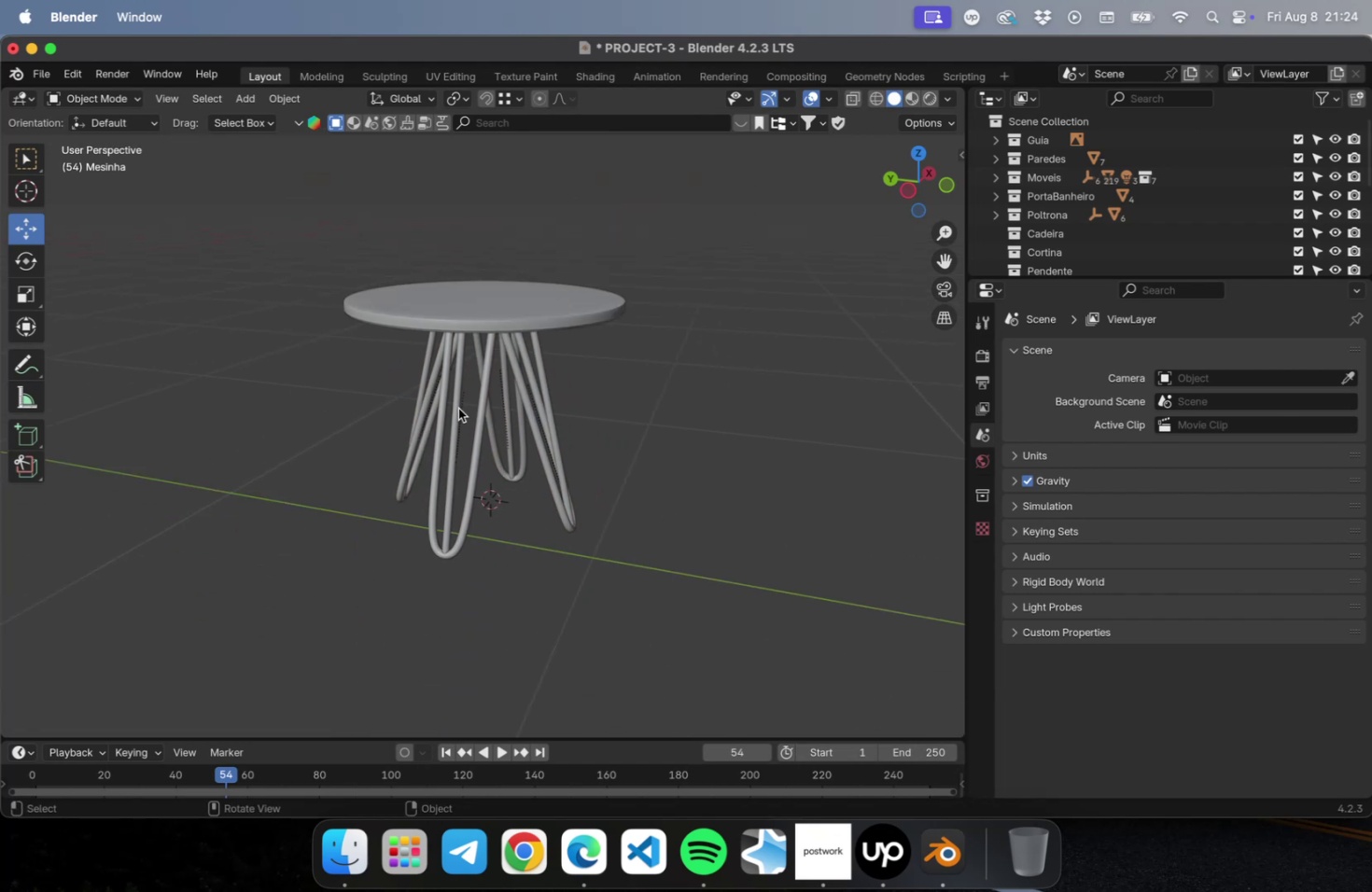 
left_click([457, 404])
 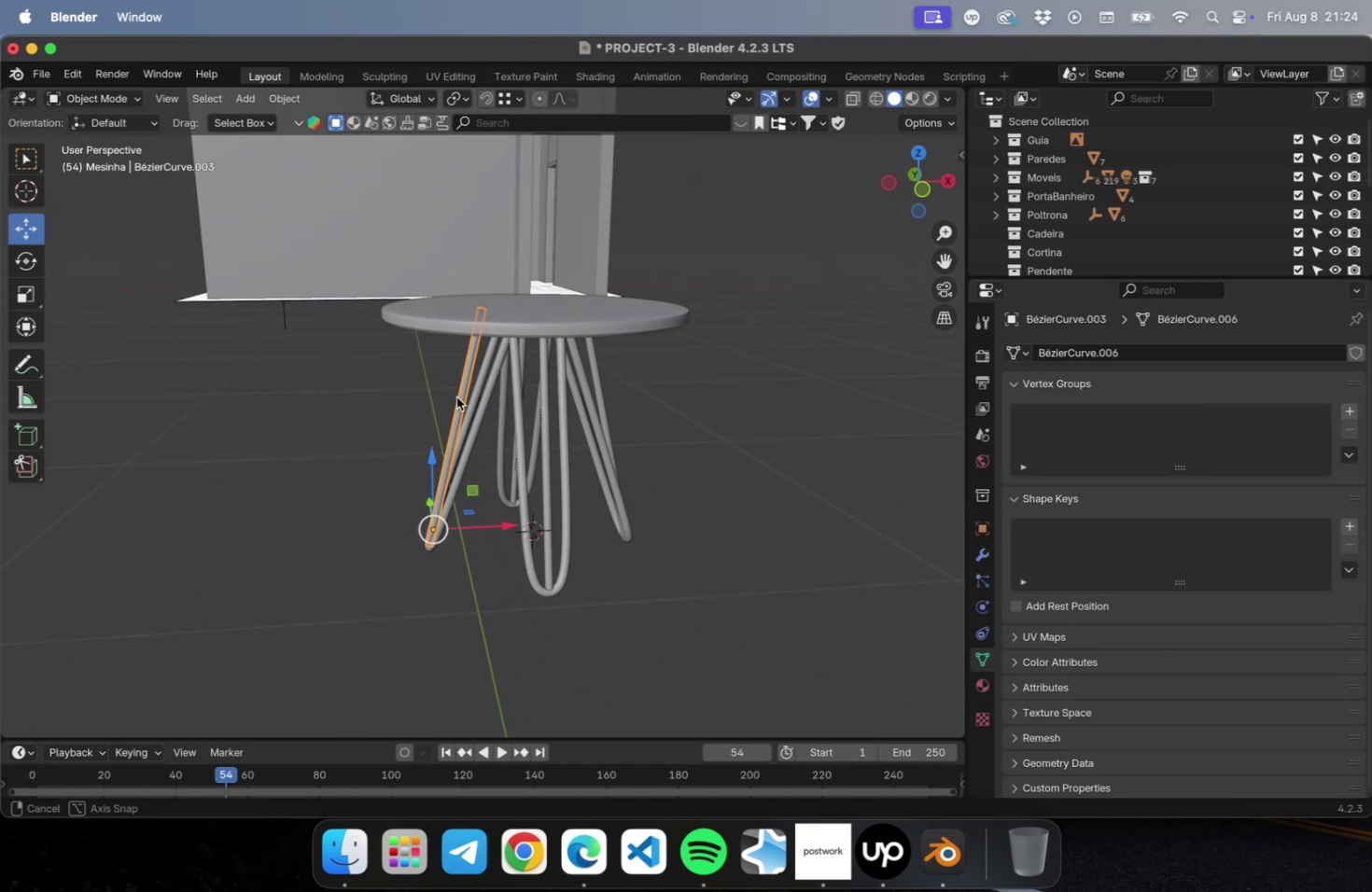 
hold_key(key=ShiftLeft, duration=0.79)
left_click([542, 396])
 